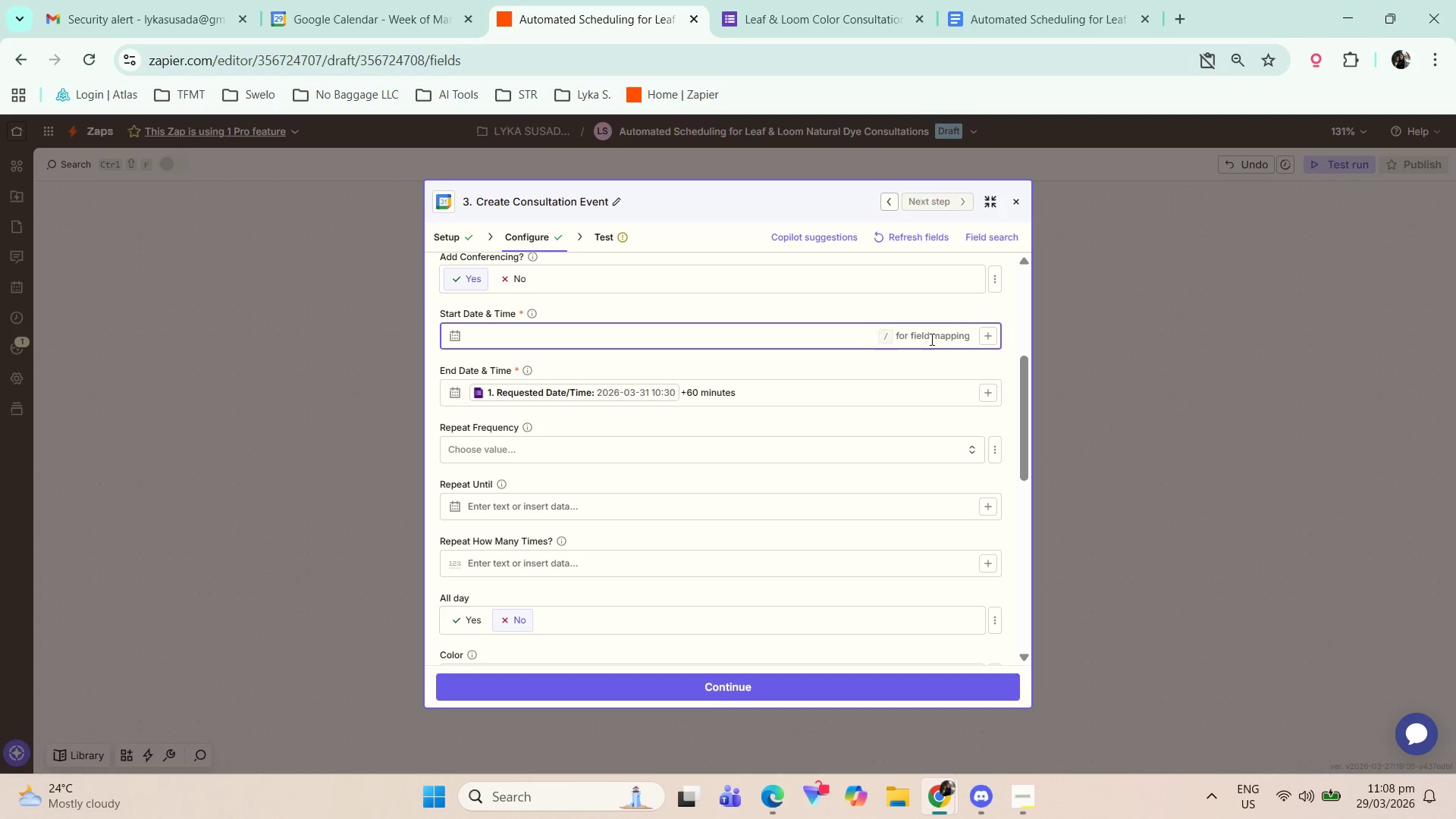 
left_click([983, 341])
 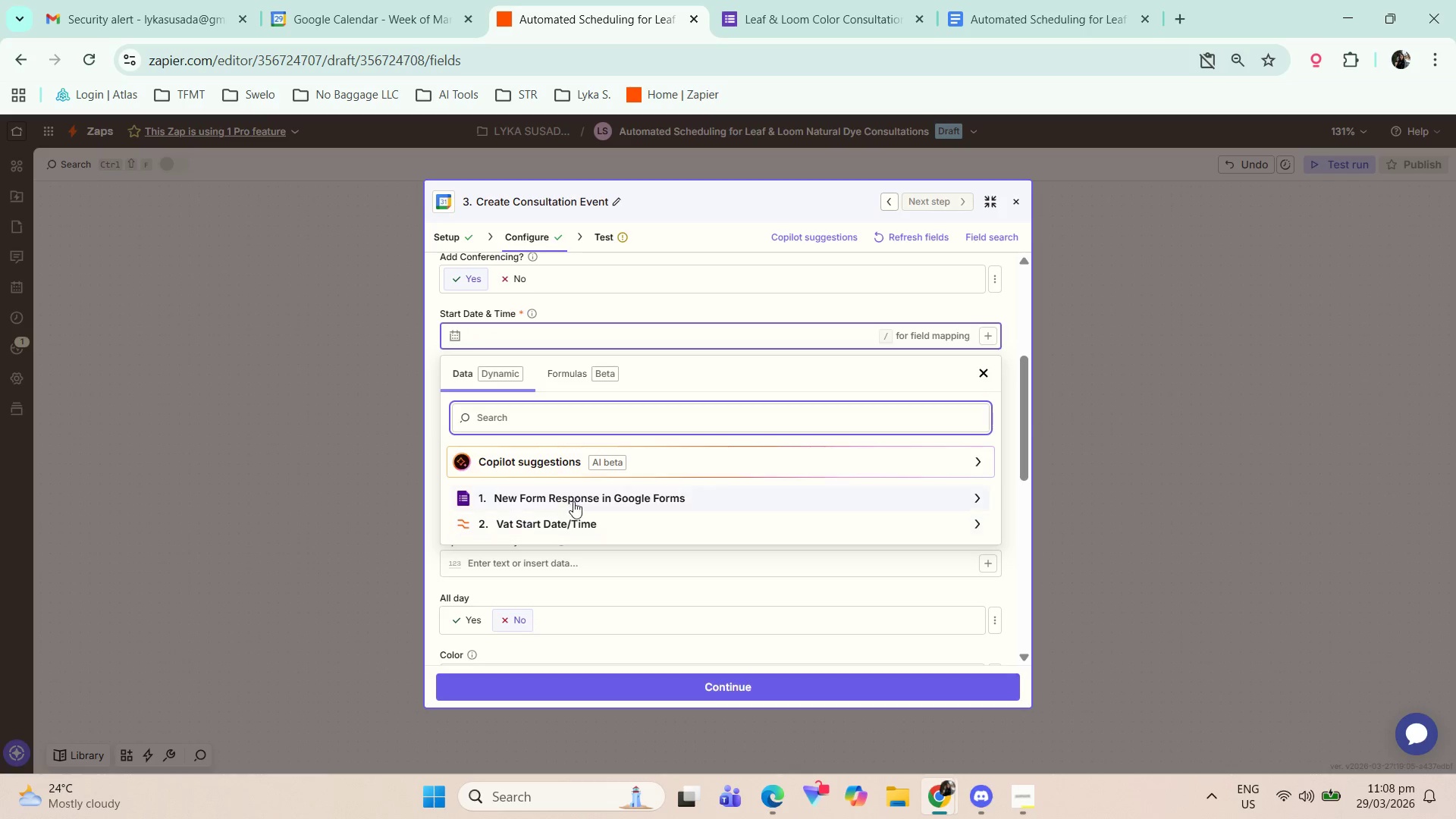 
left_click([582, 497])
 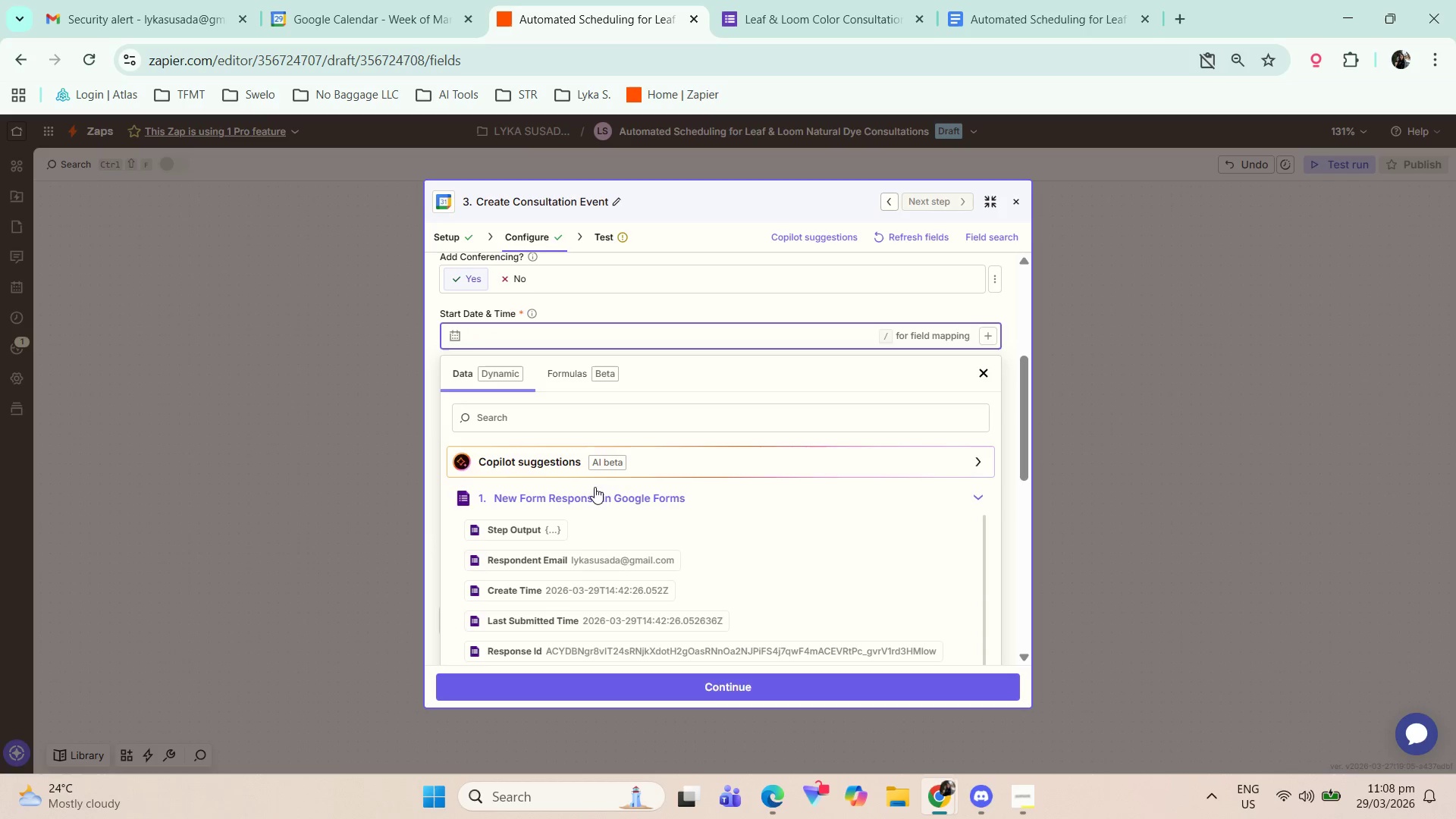 
scroll: coordinate [574, 599], scroll_direction: down, amount: 9.0
 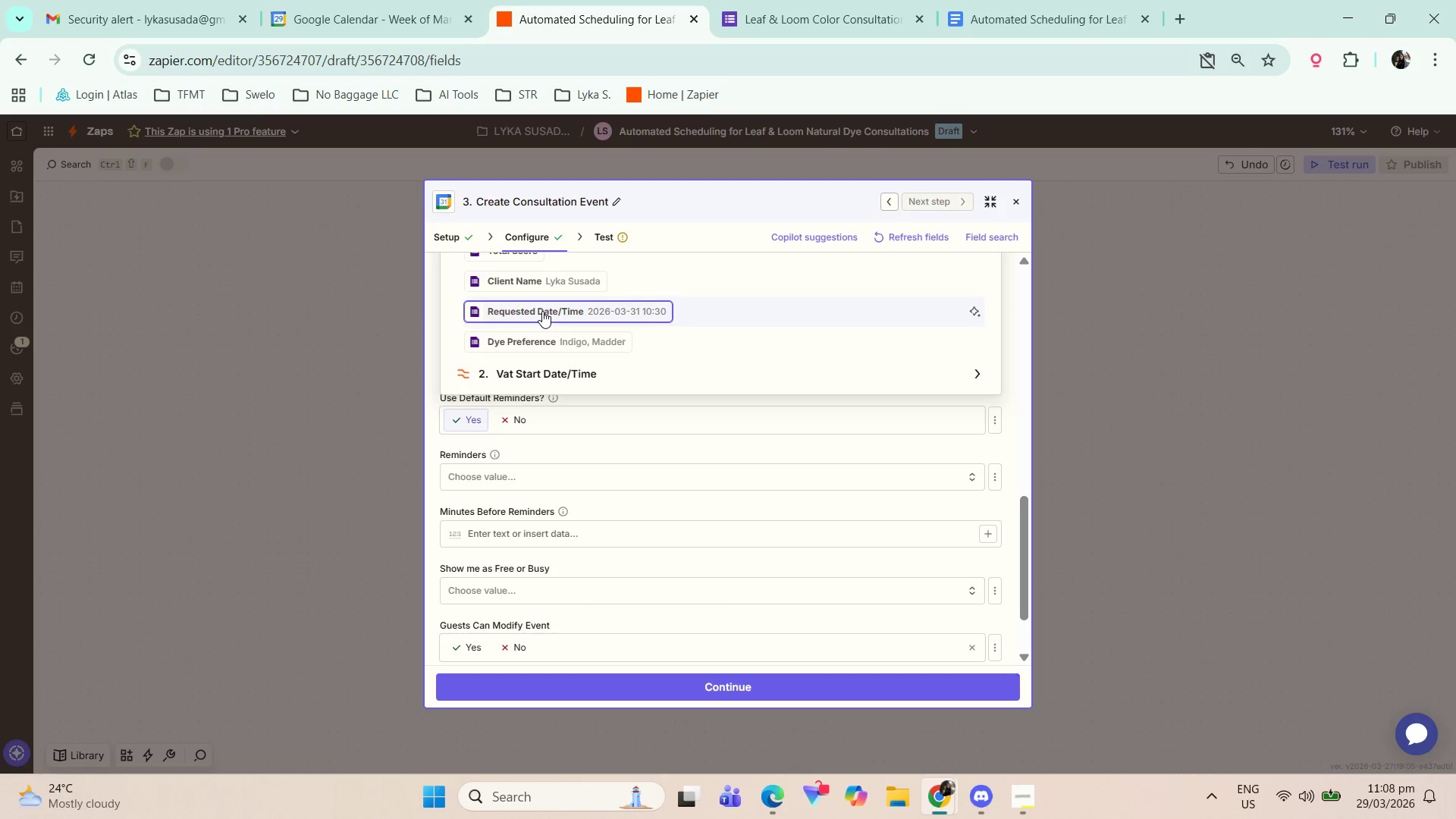 
left_click([542, 311])
 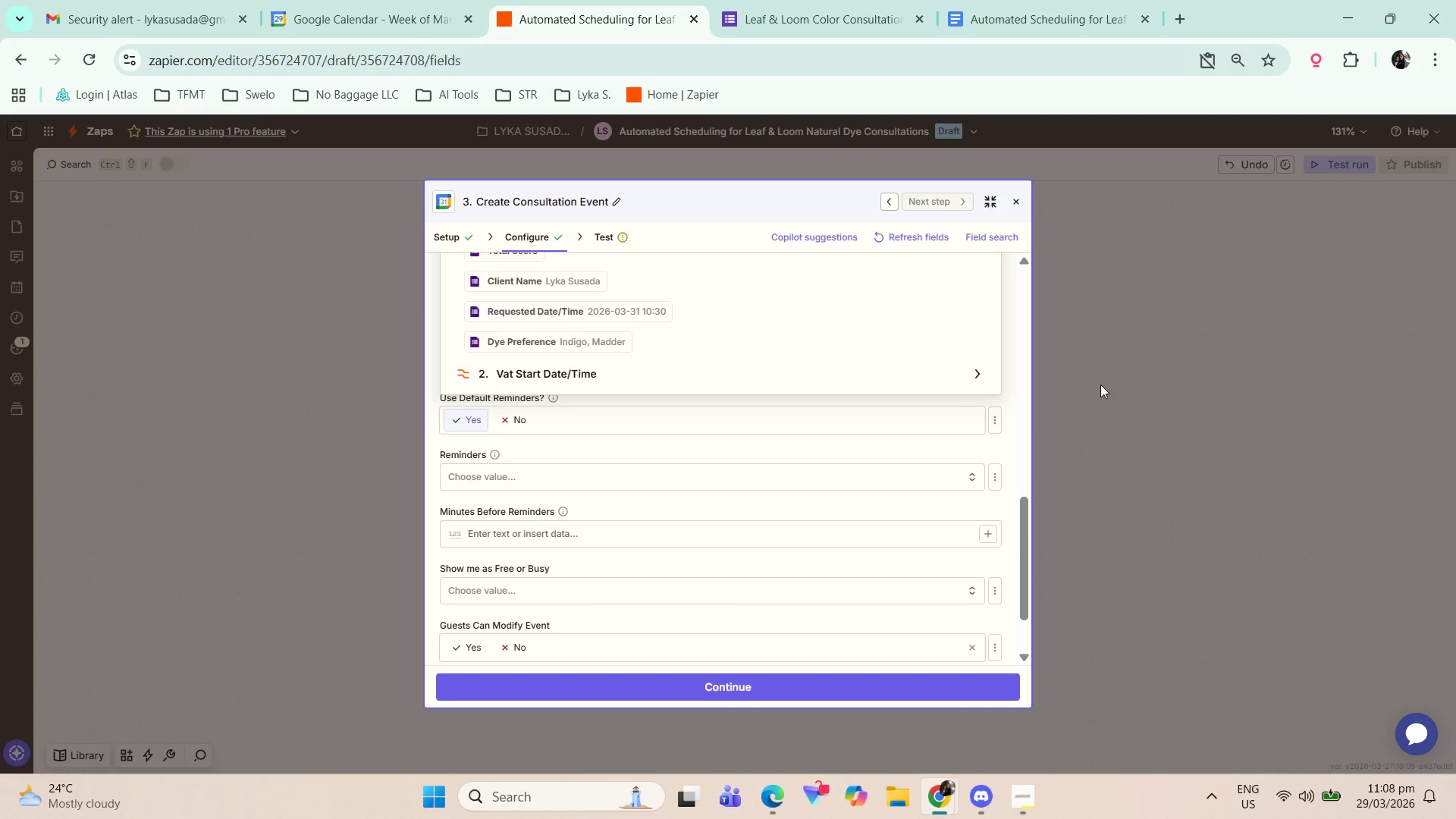 
scroll: coordinate [763, 504], scroll_direction: up, amount: 1.0
 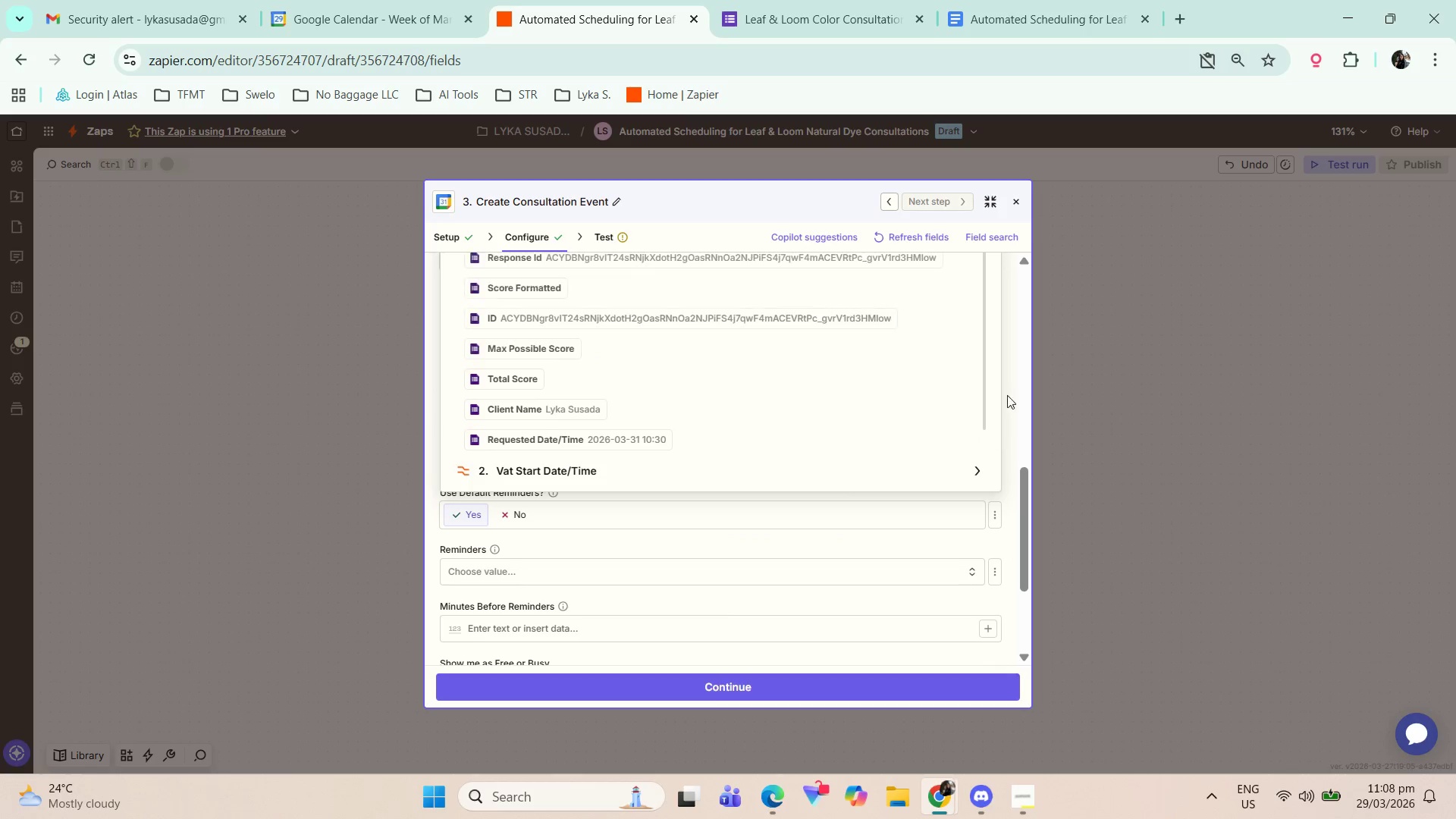 
left_click([1014, 388])
 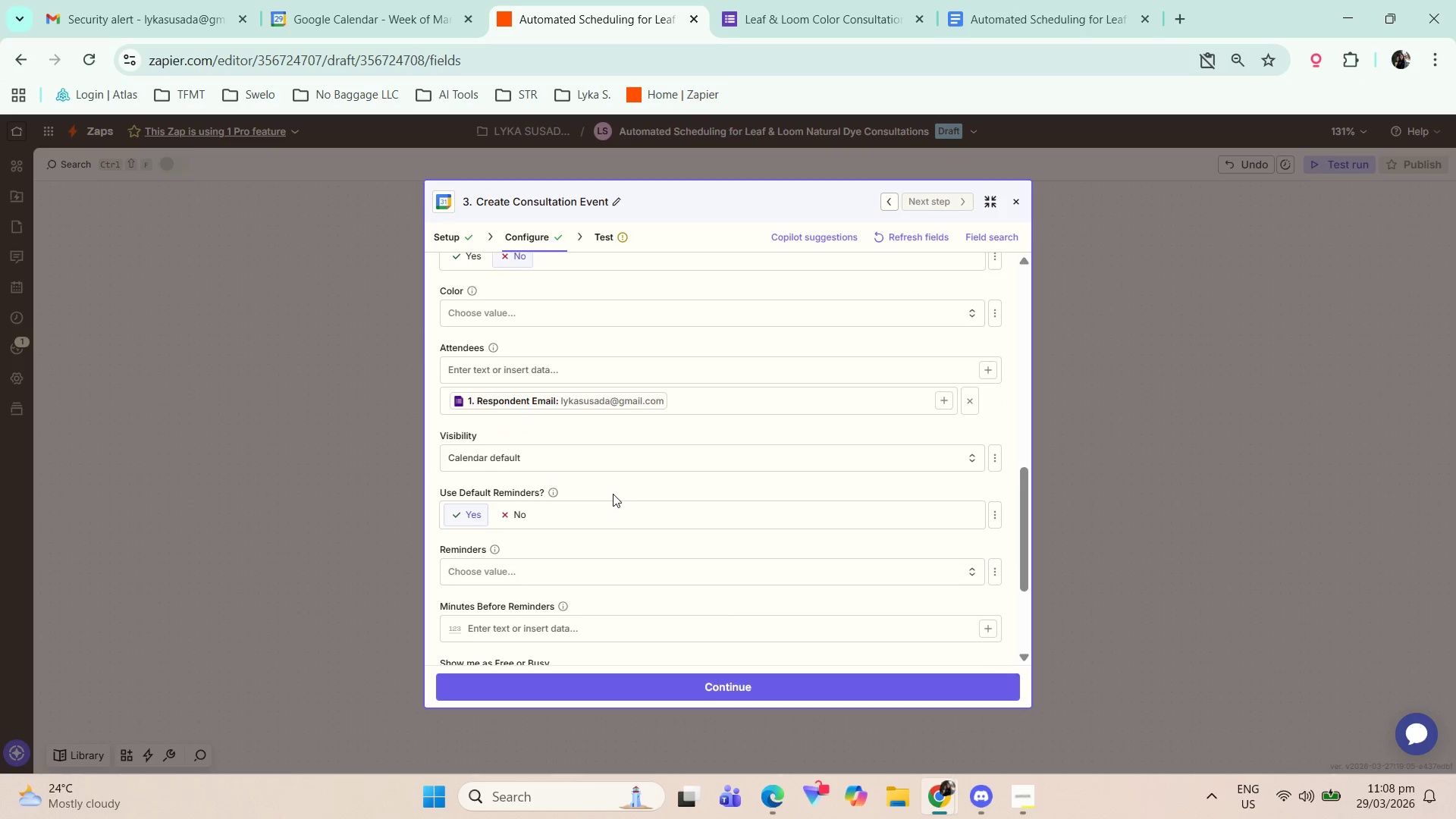 
scroll: coordinate [532, 486], scroll_direction: up, amount: 4.0
 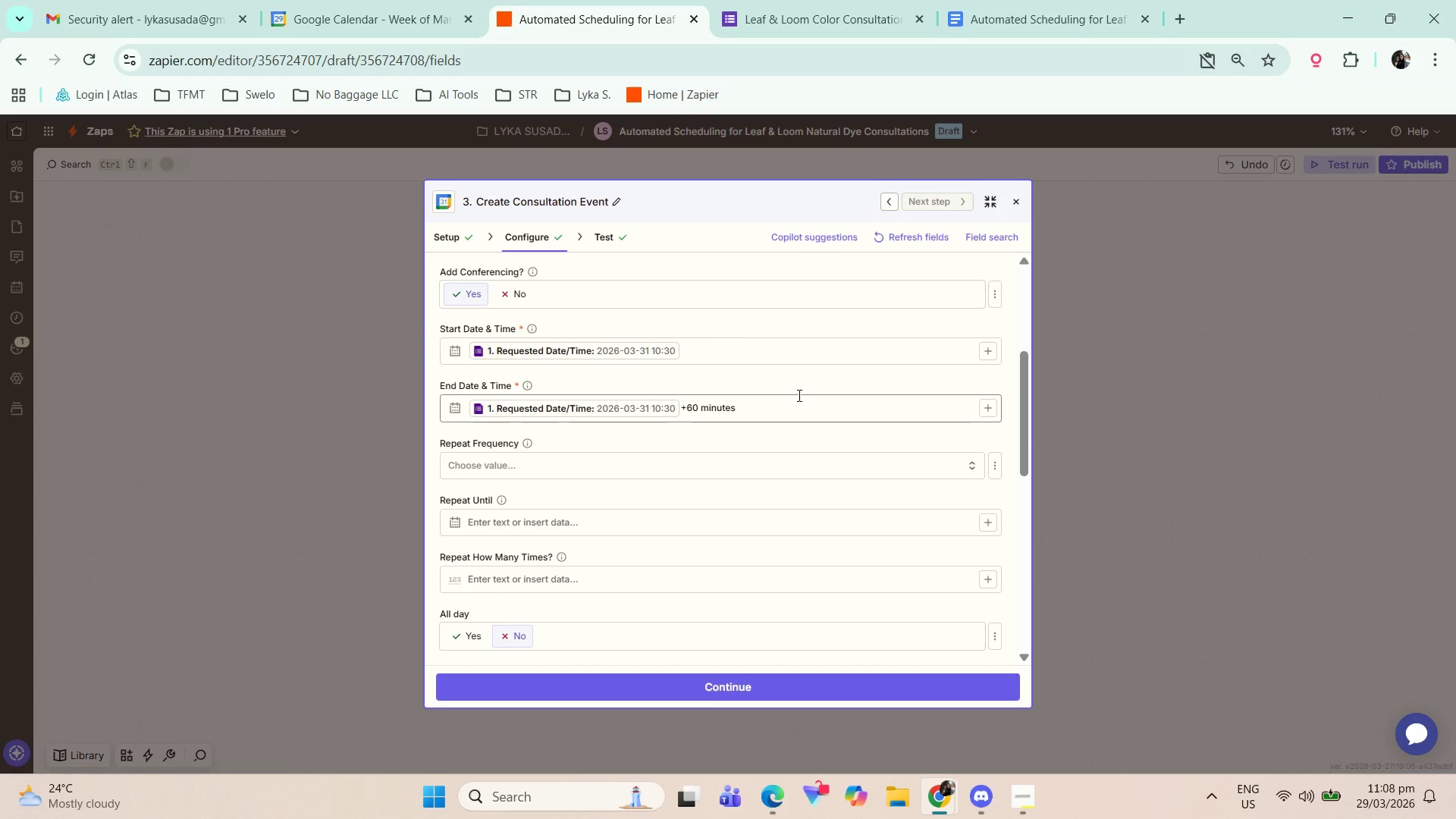 
left_click([776, 410])
 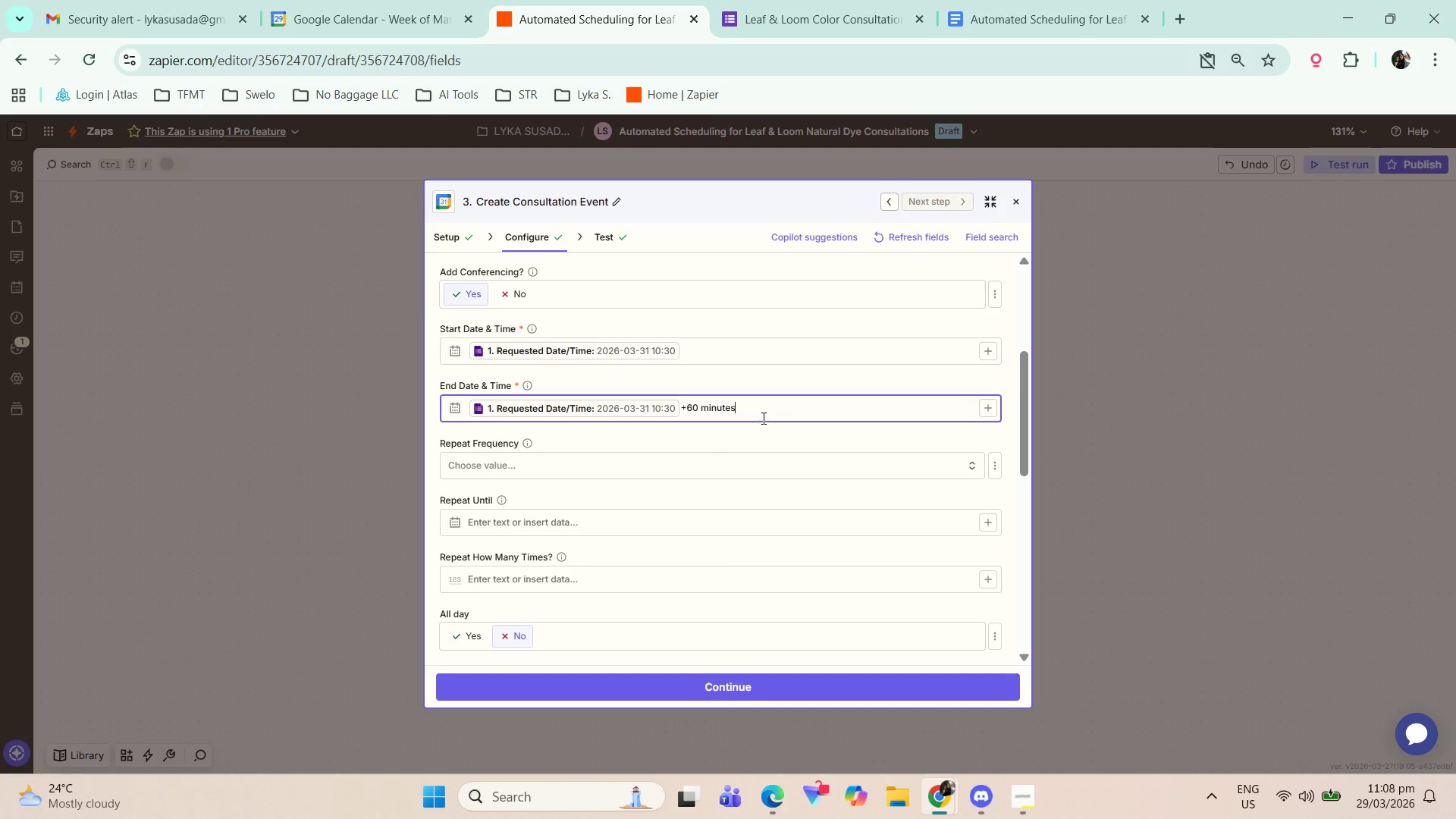 
key(Backspace)
 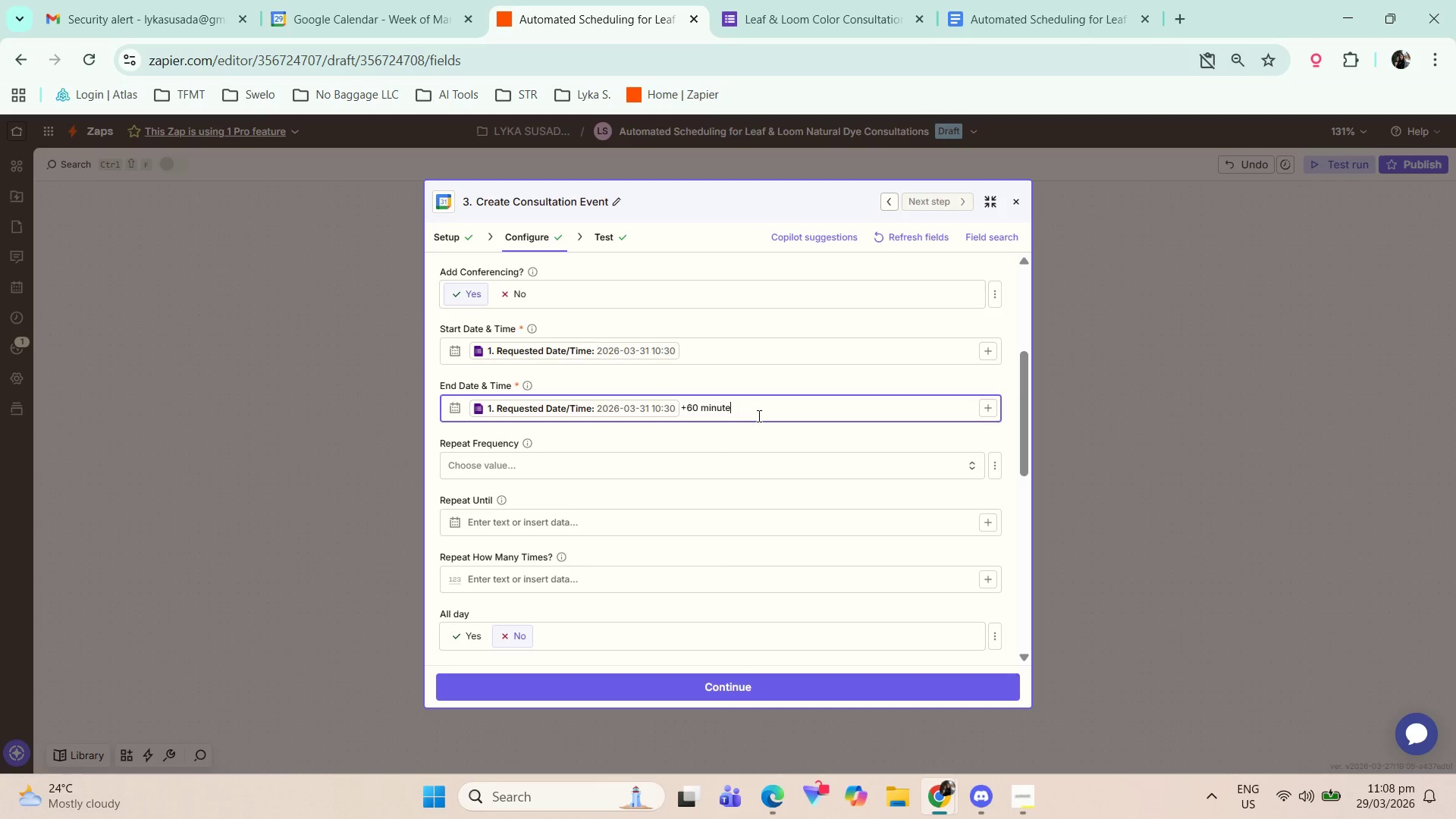 
hold_key(key=Backspace, duration=0.61)
 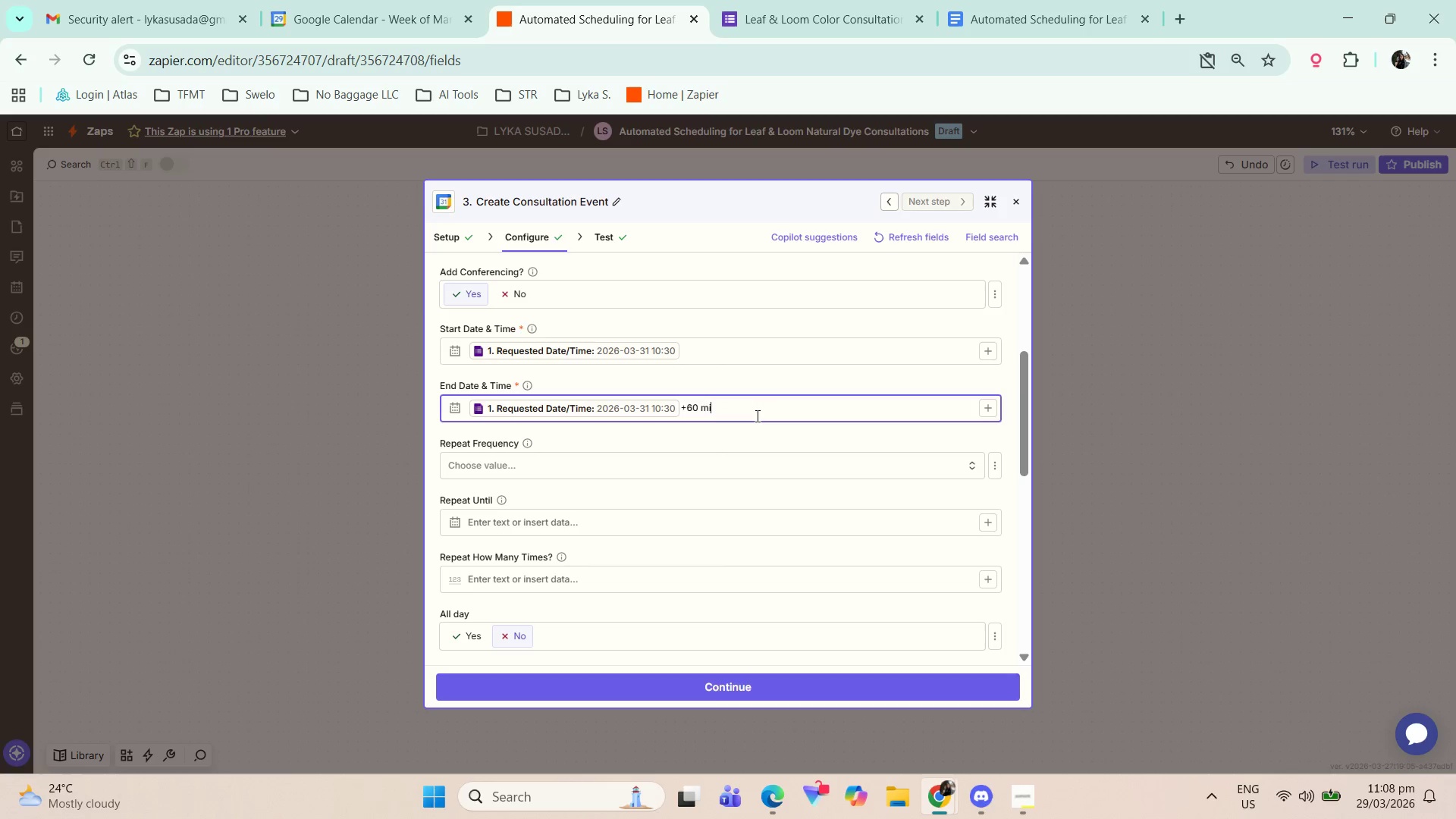 
key(Backspace)
 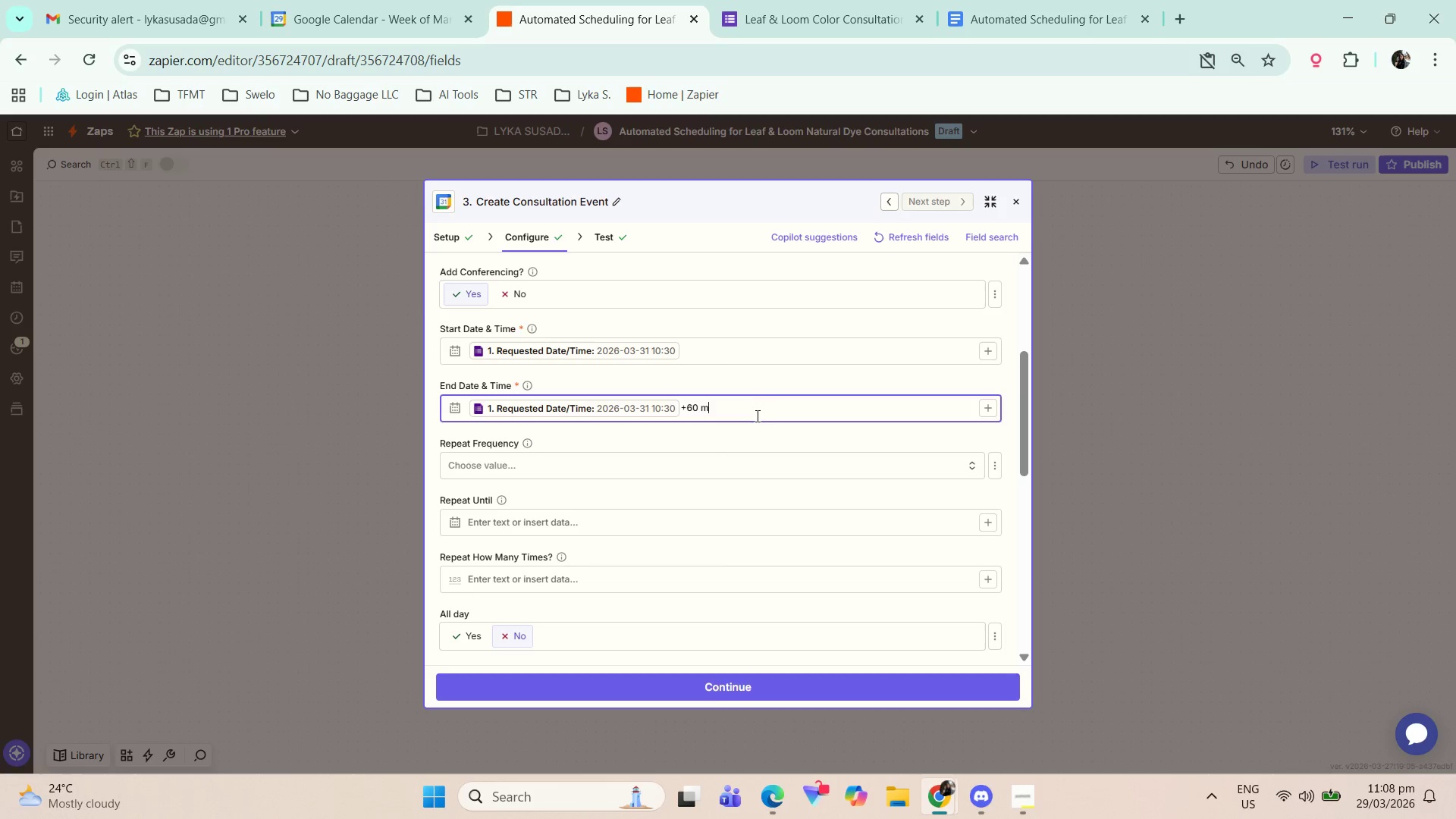 
key(Backspace)
 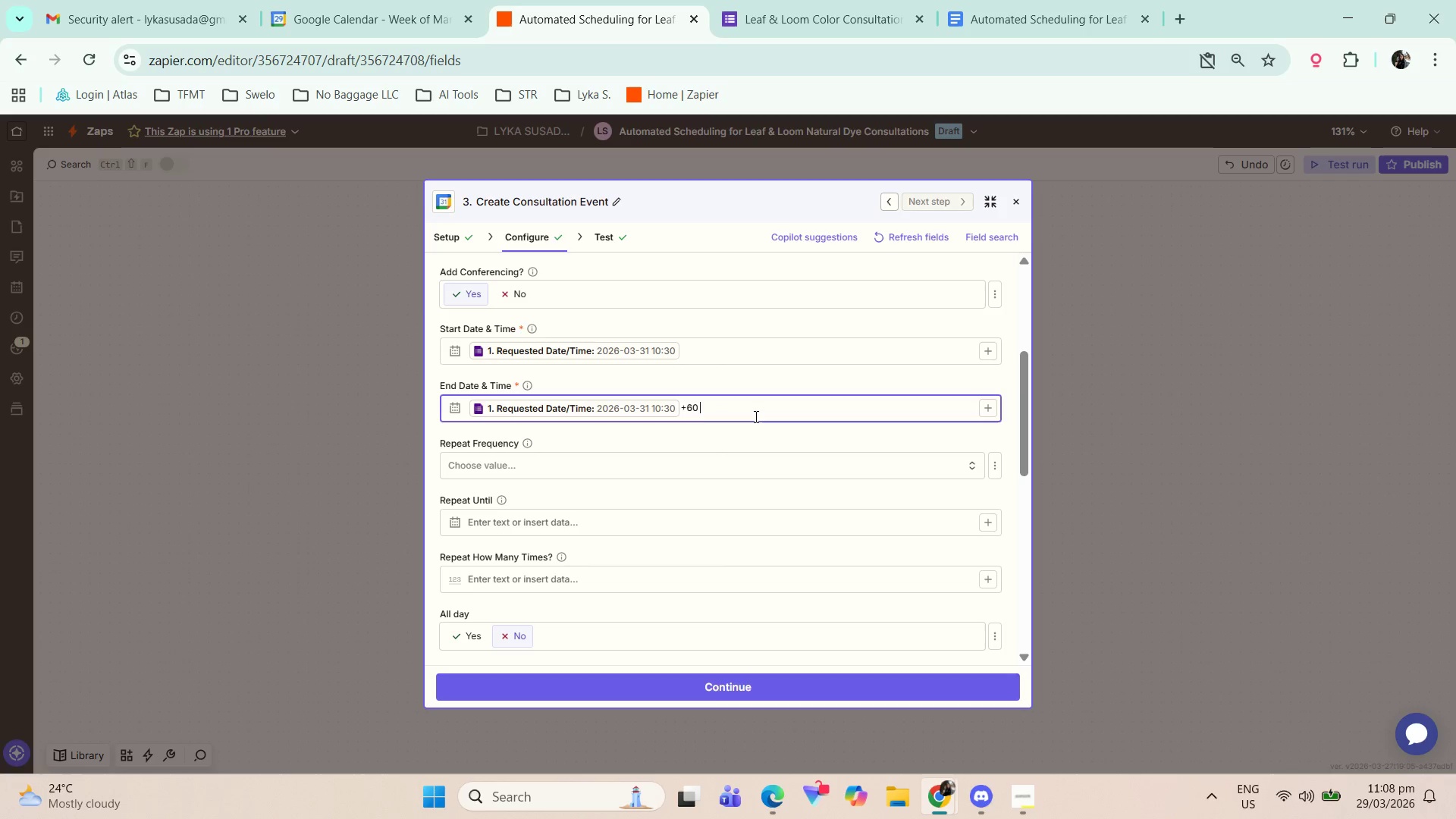 
key(Backspace)
 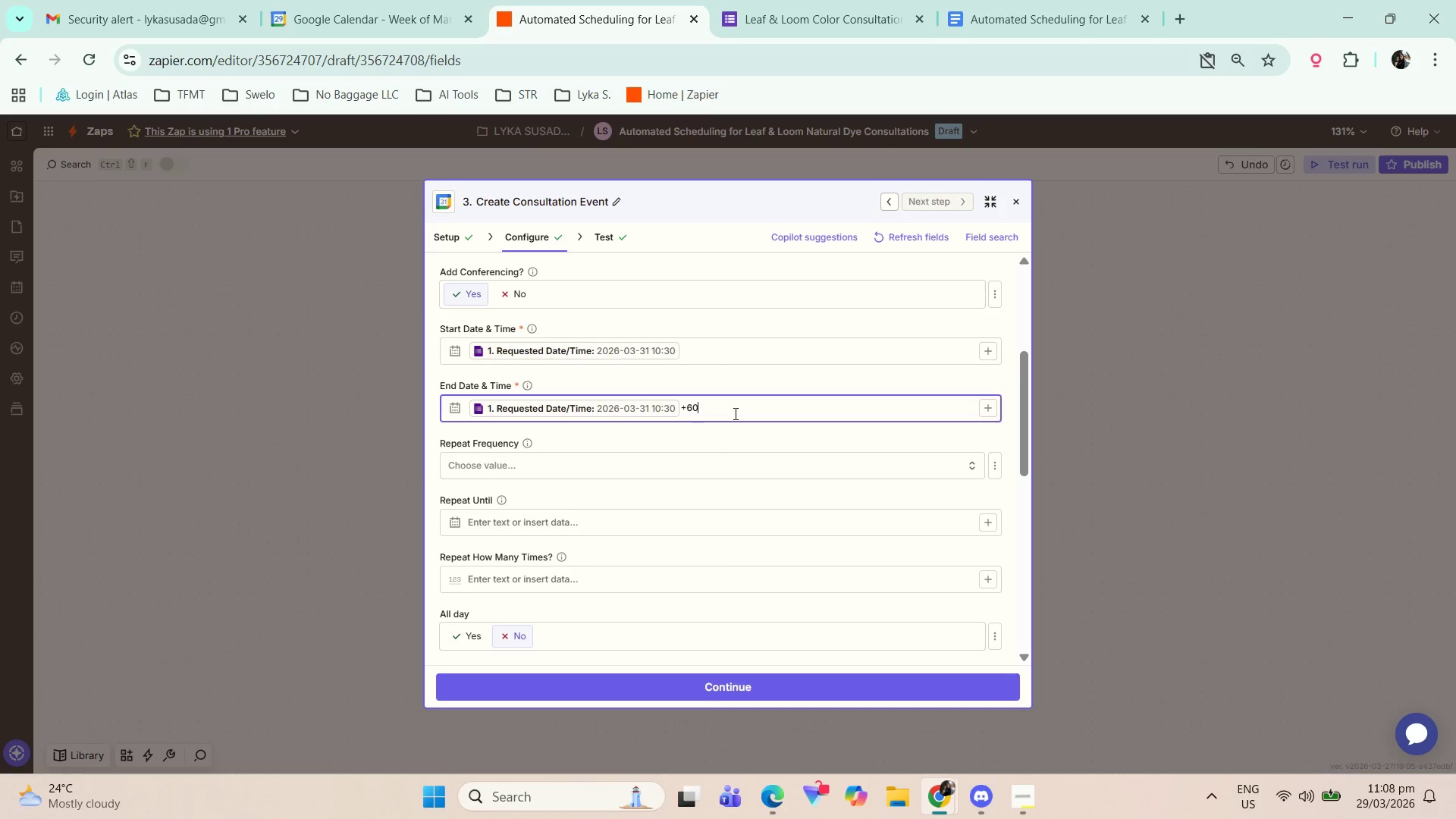 
wait(12.47)
 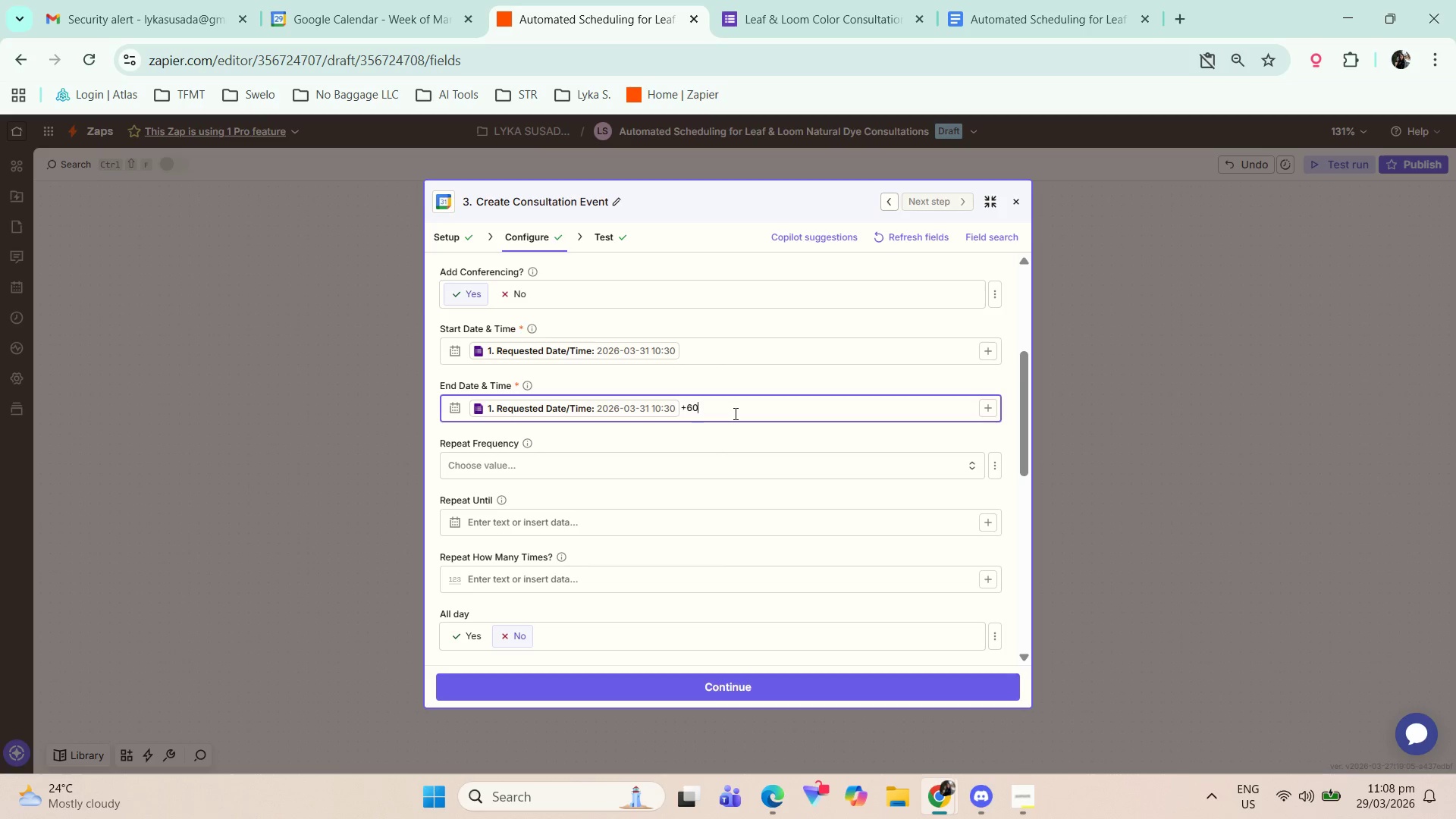 
type( minutes)
 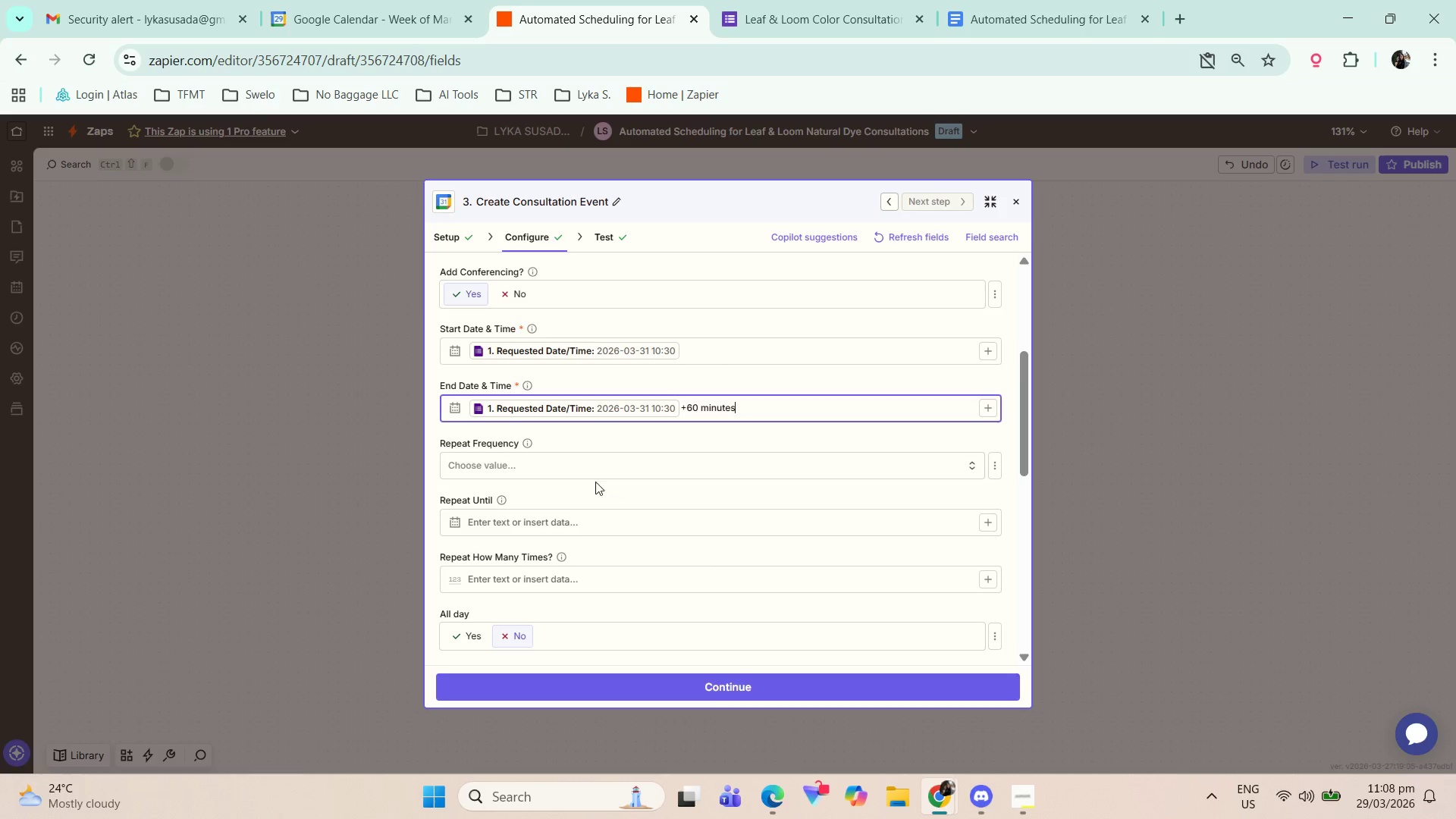 
left_click([682, 692])
 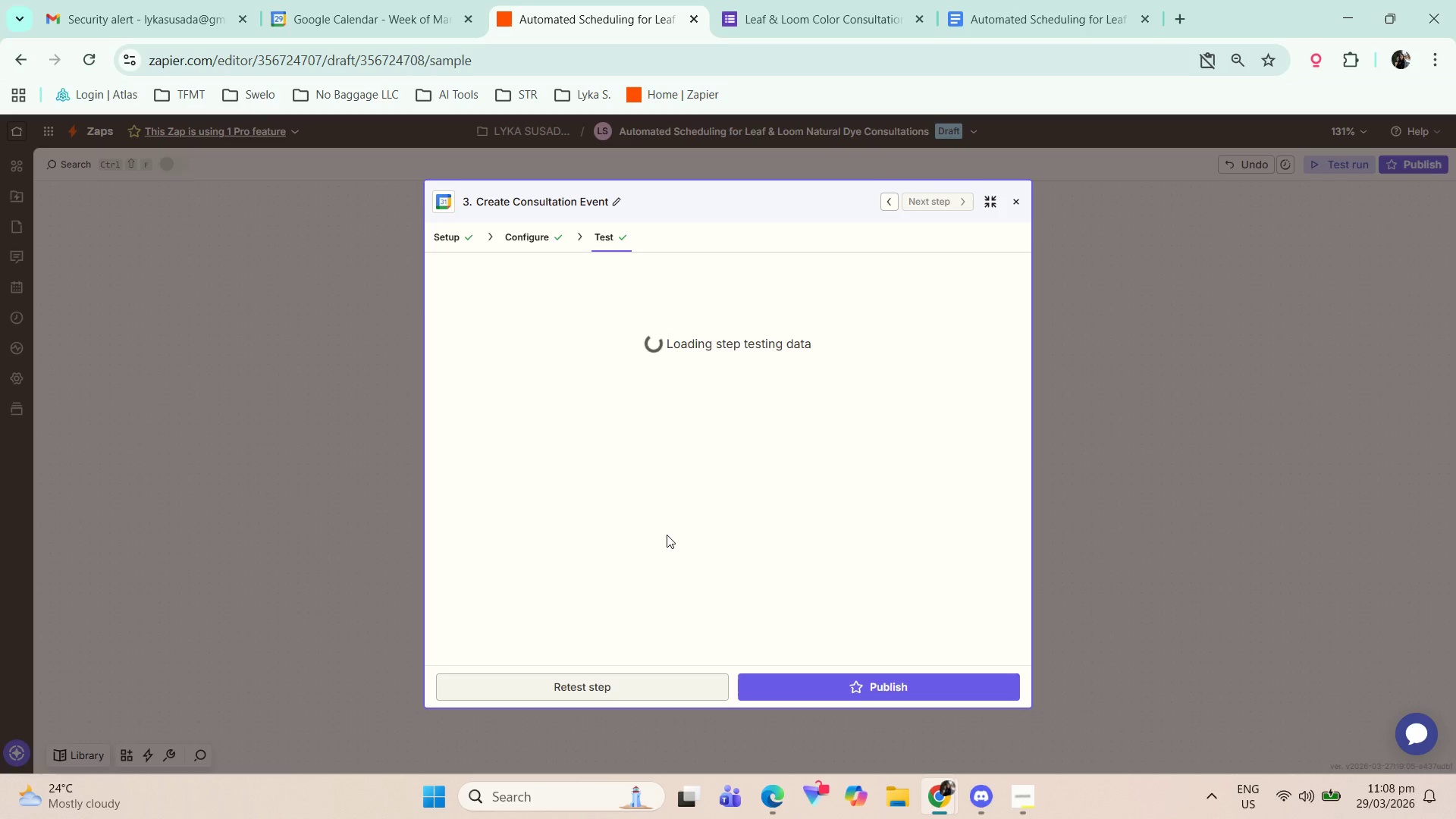 
scroll: coordinate [604, 535], scroll_direction: down, amount: 5.0
 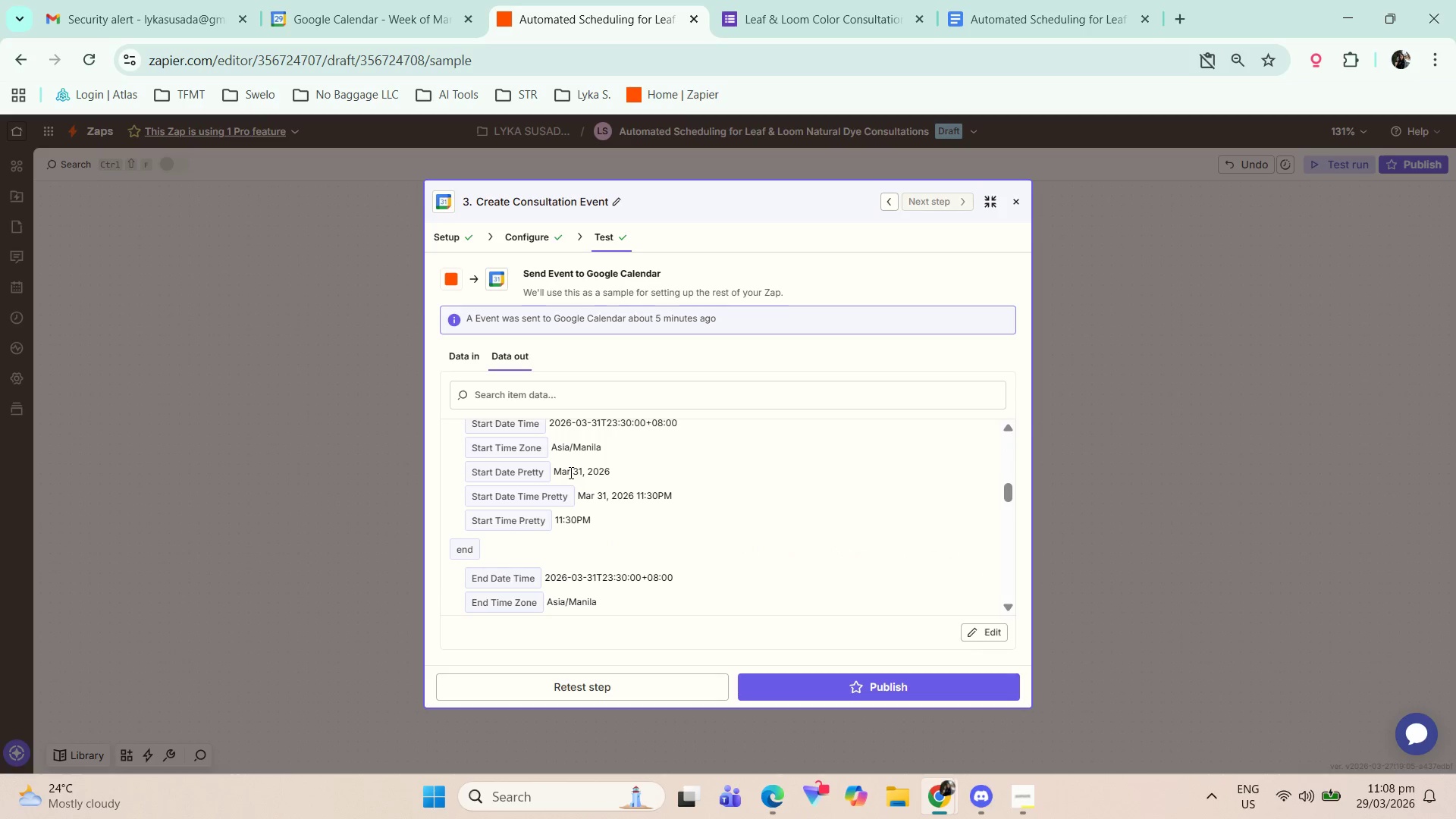 
left_click_drag(start_coordinate=[558, 475], to_coordinate=[664, 475])
 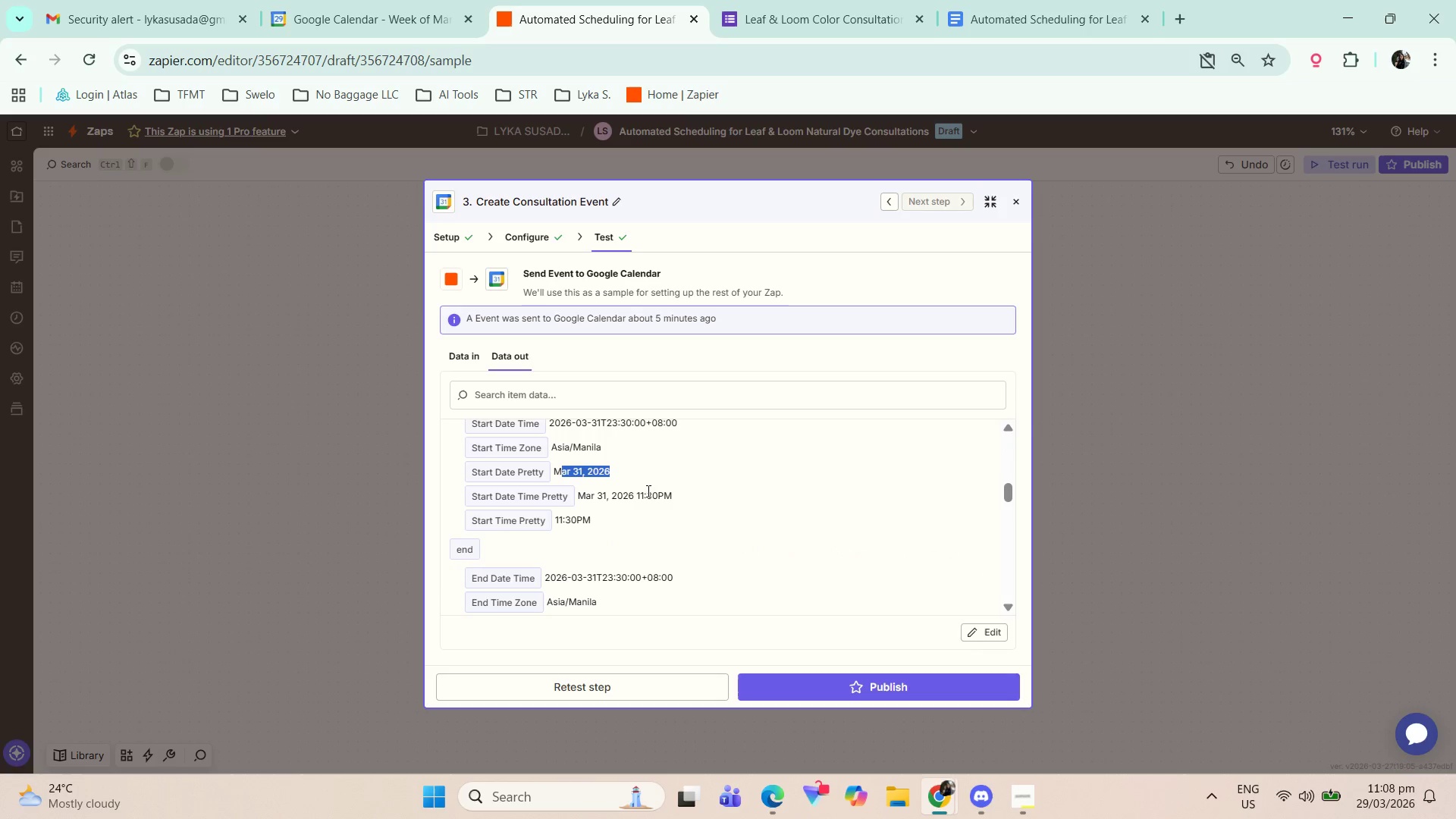 
left_click_drag(start_coordinate=[607, 494], to_coordinate=[612, 494])
 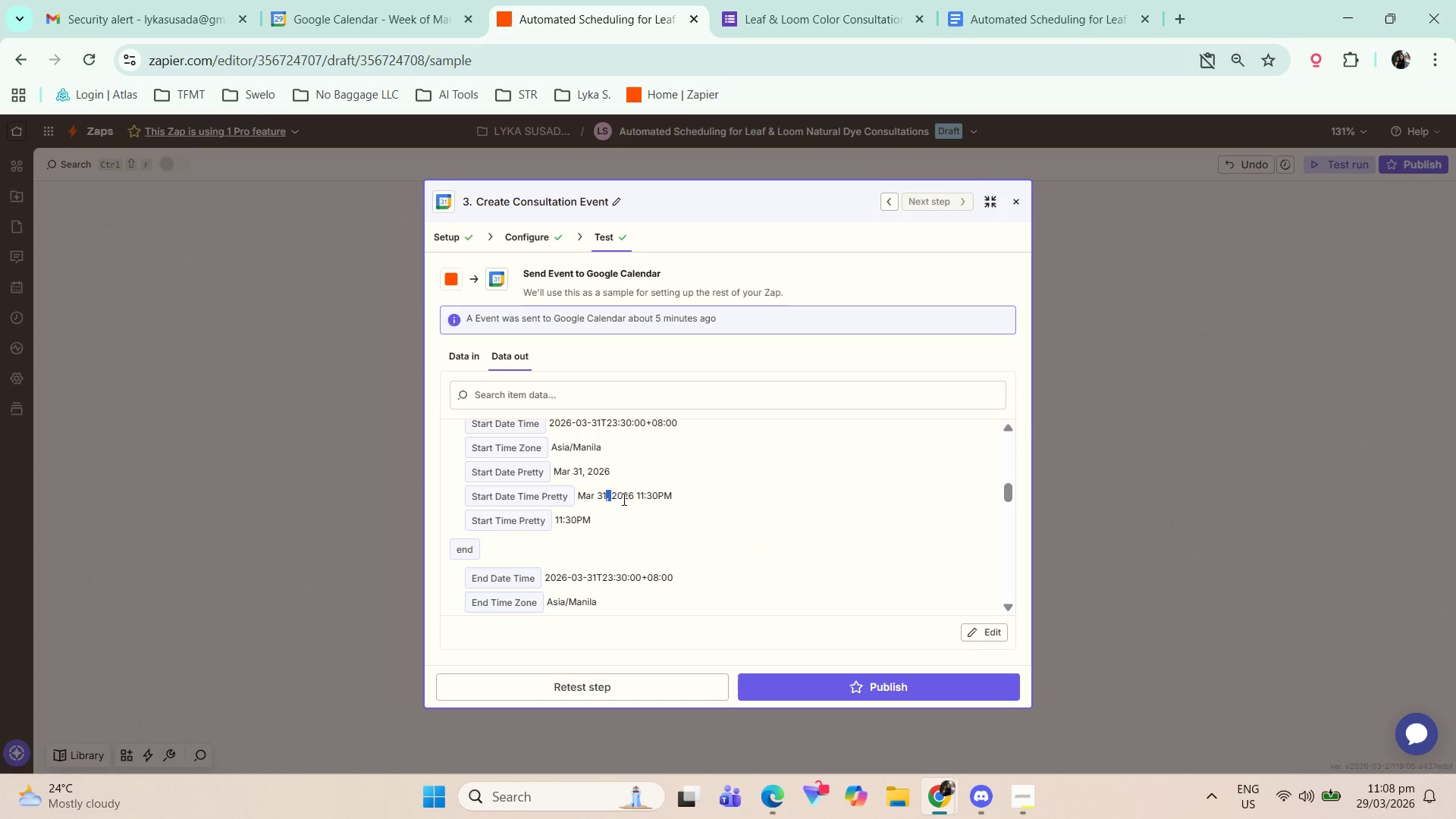 
left_click_drag(start_coordinate=[610, 500], to_coordinate=[705, 497])
 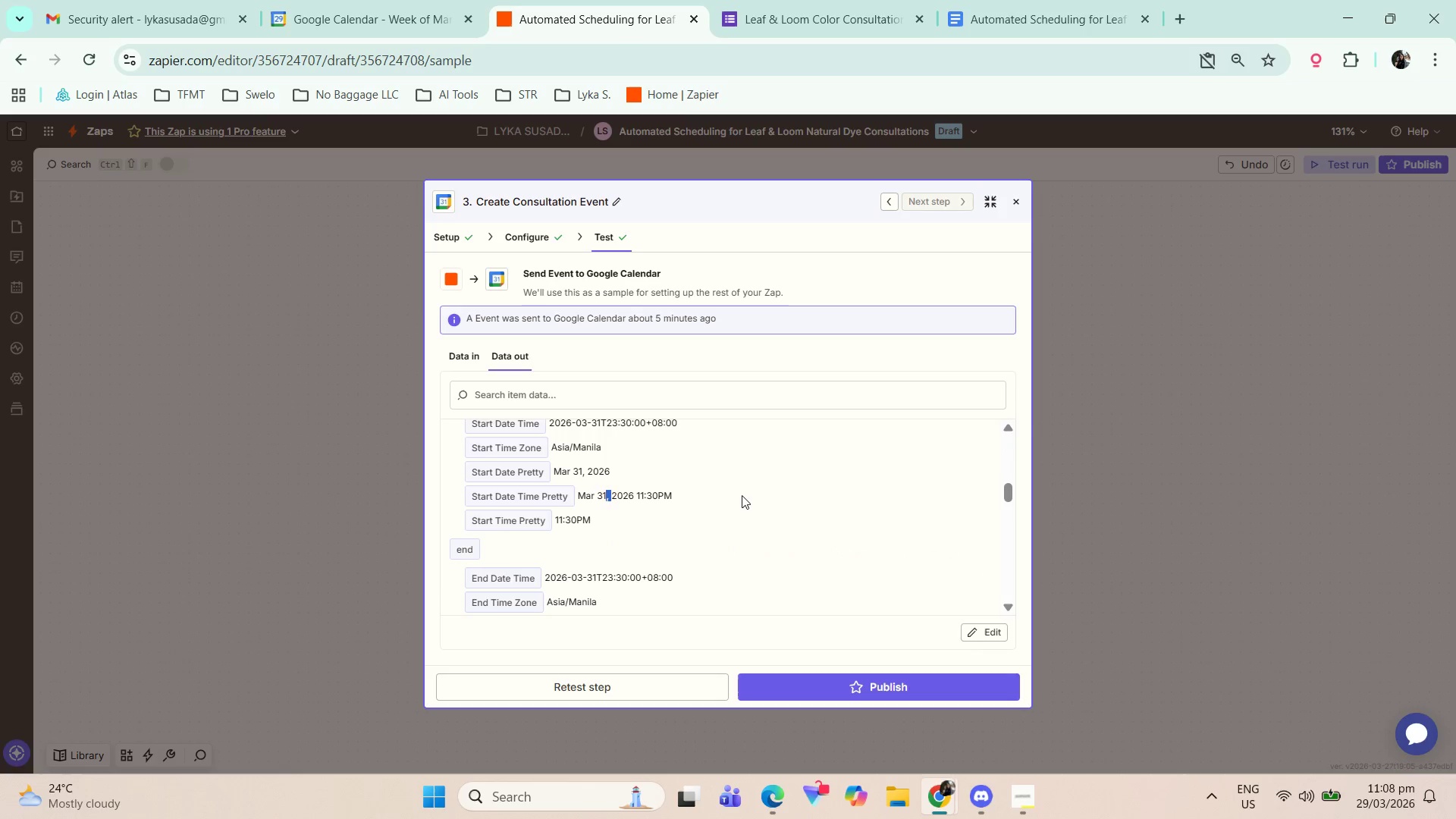 
triple_click([746, 497])
 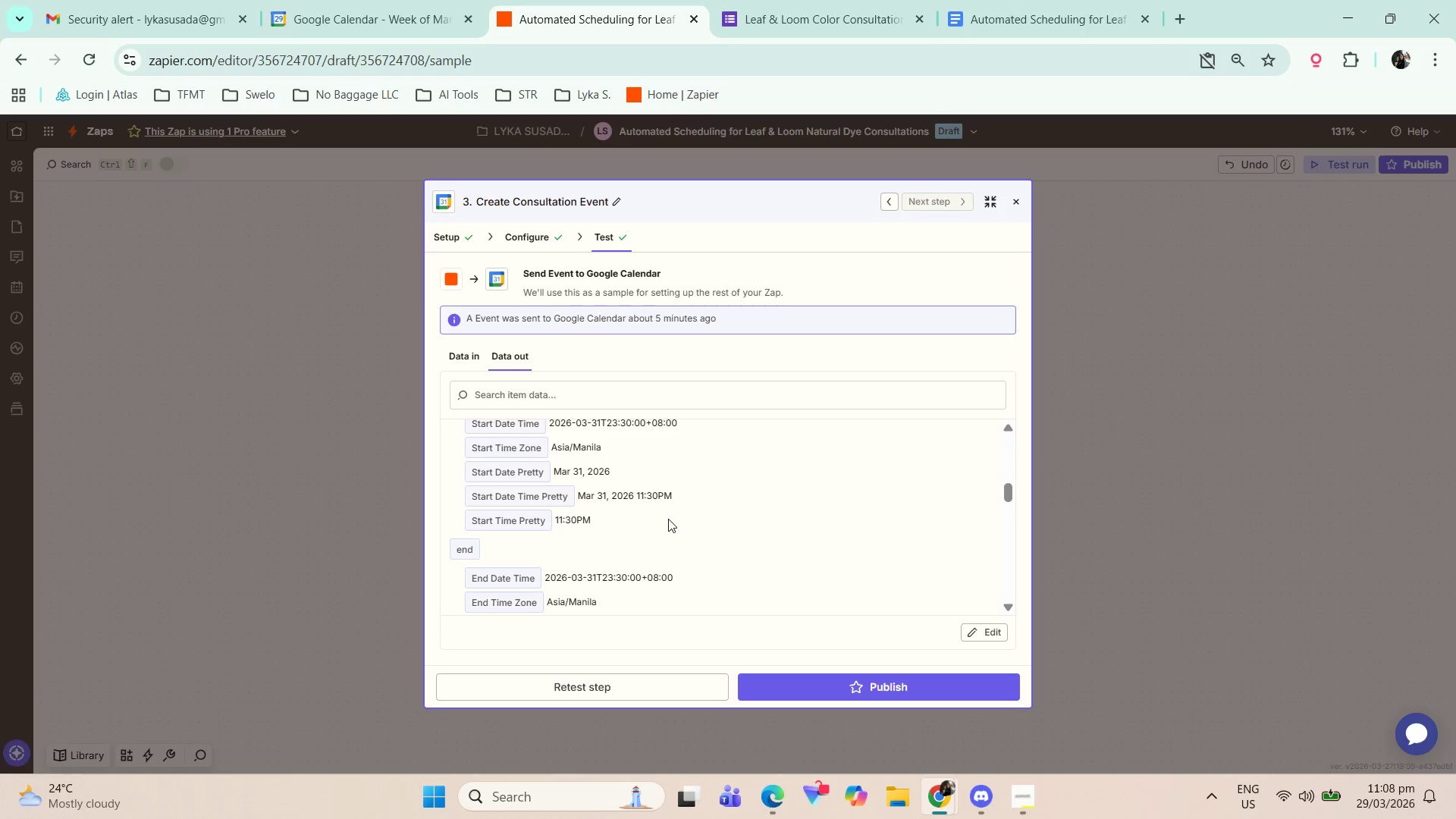 
wait(11.36)
 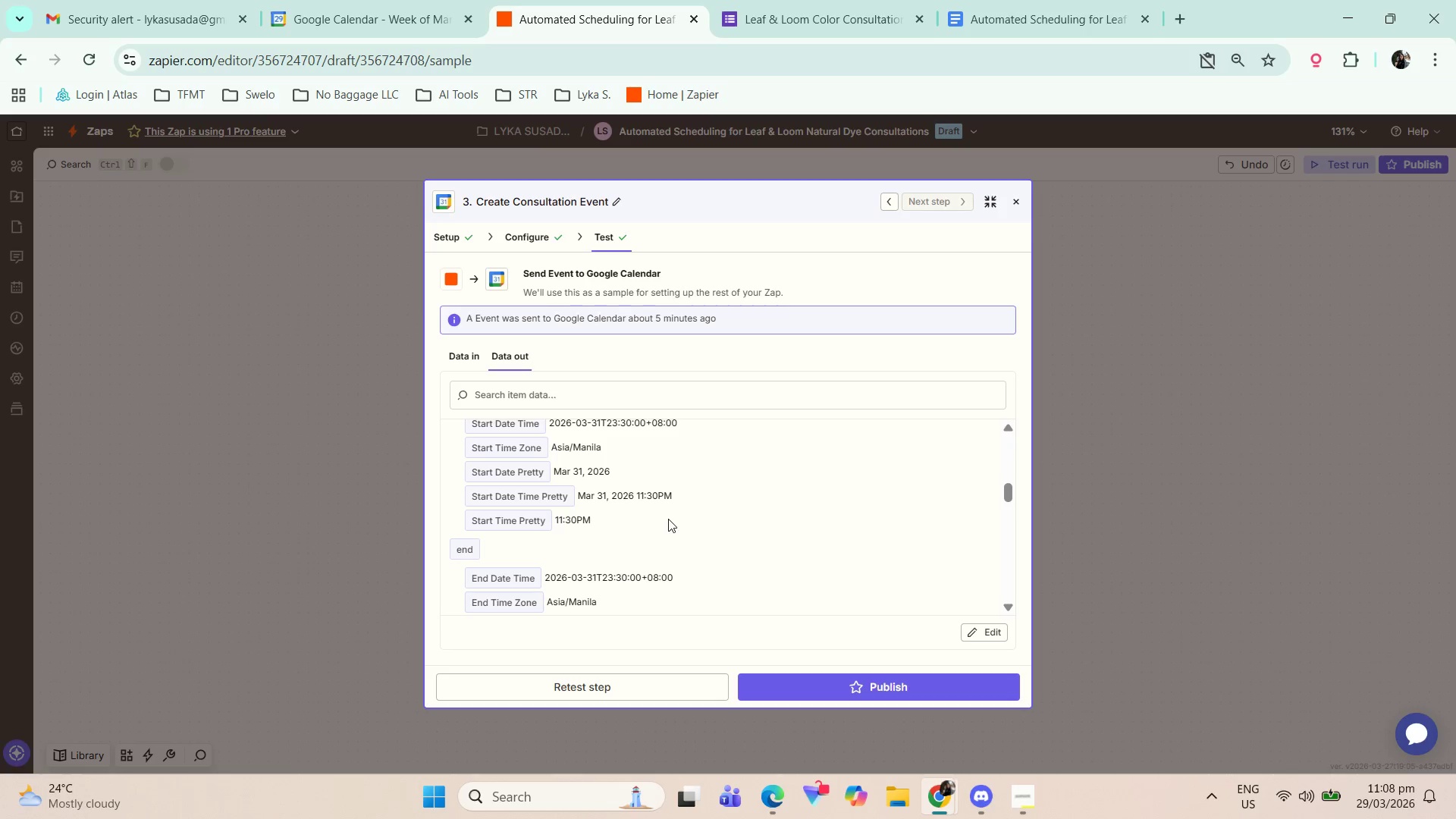 
scroll: coordinate [658, 526], scroll_direction: up, amount: 1.0
 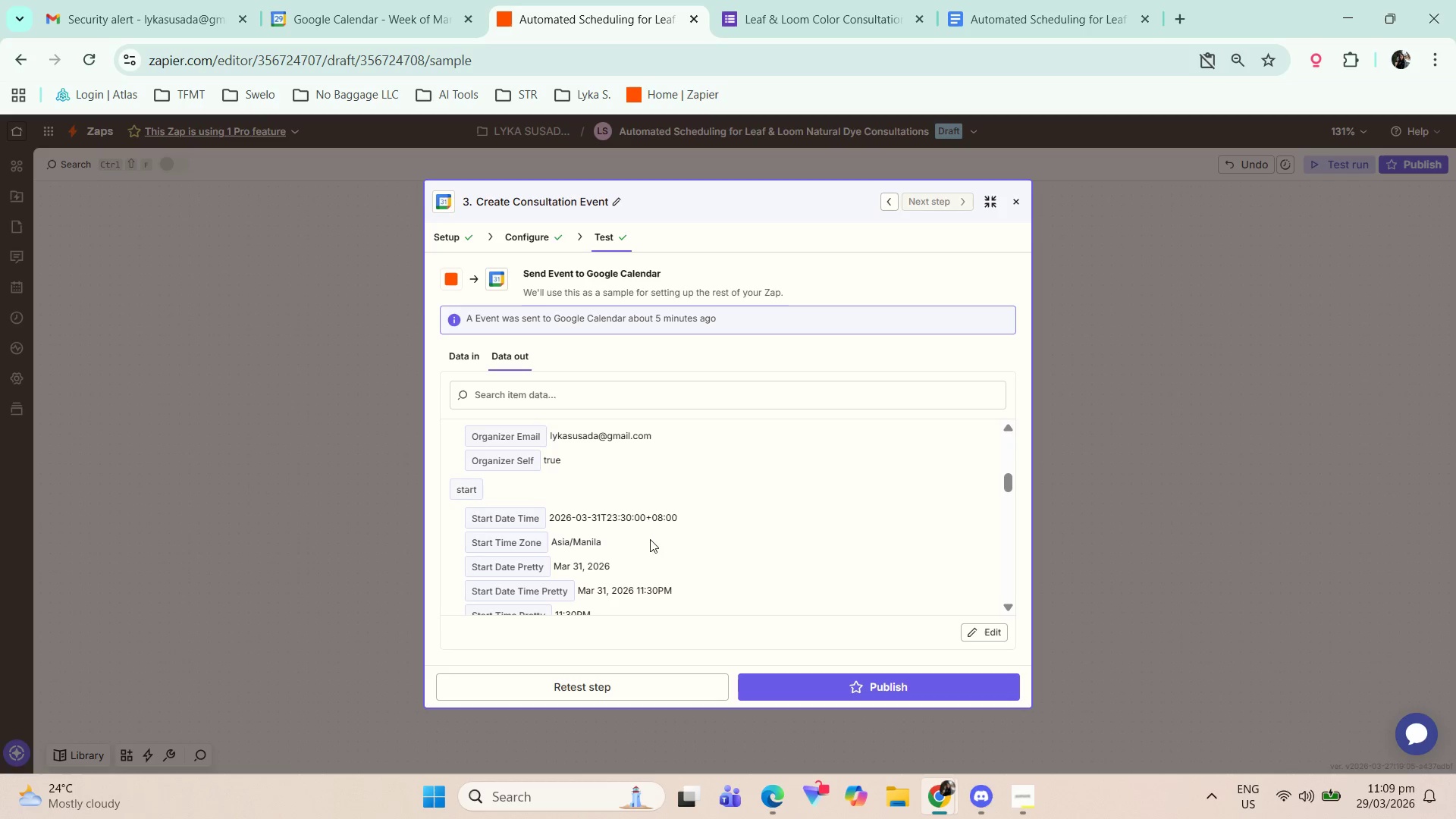 
scroll: coordinate [713, 572], scroll_direction: down, amount: 11.0
 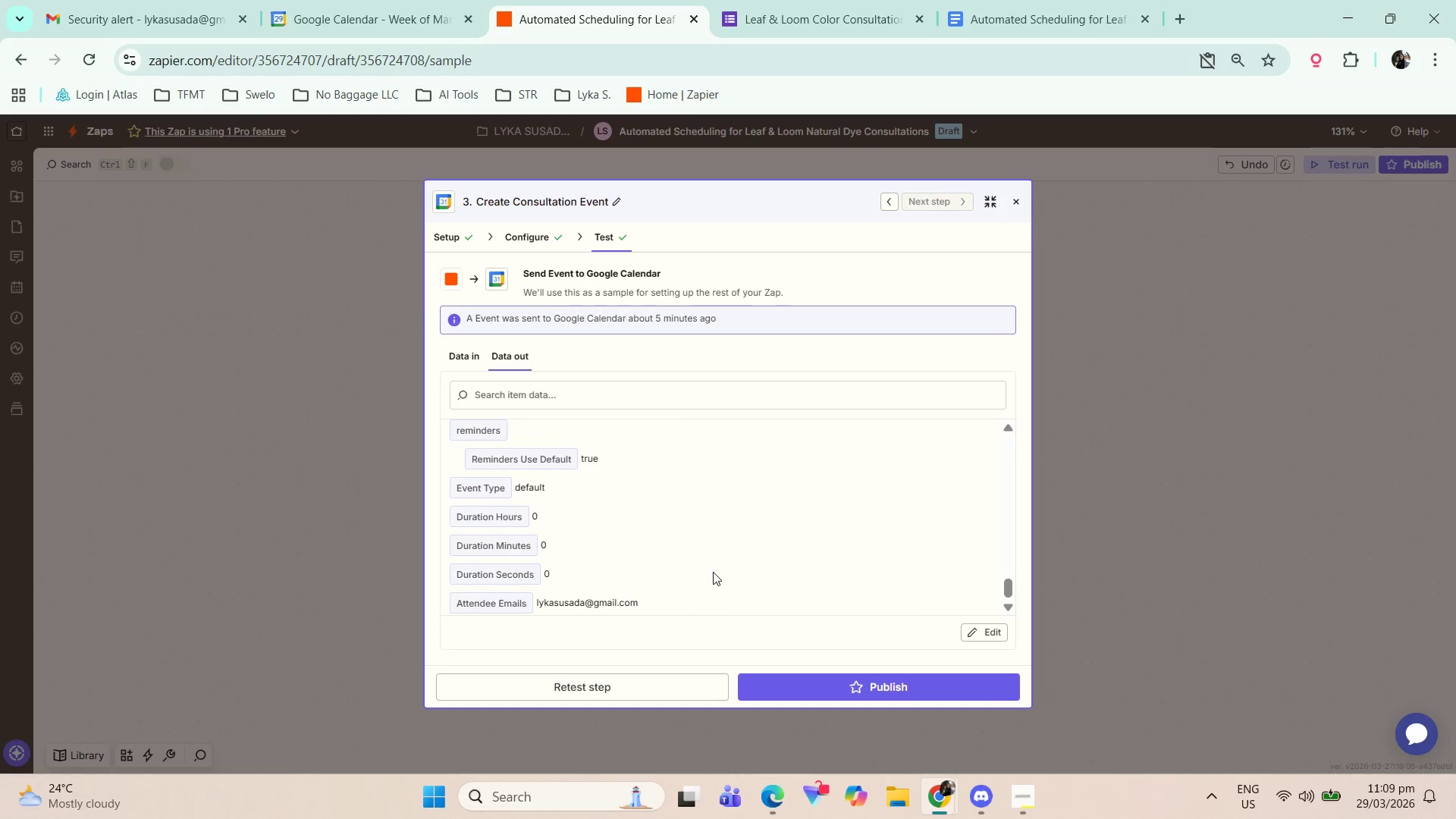 
scroll: coordinate [718, 571], scroll_direction: up, amount: 8.0
 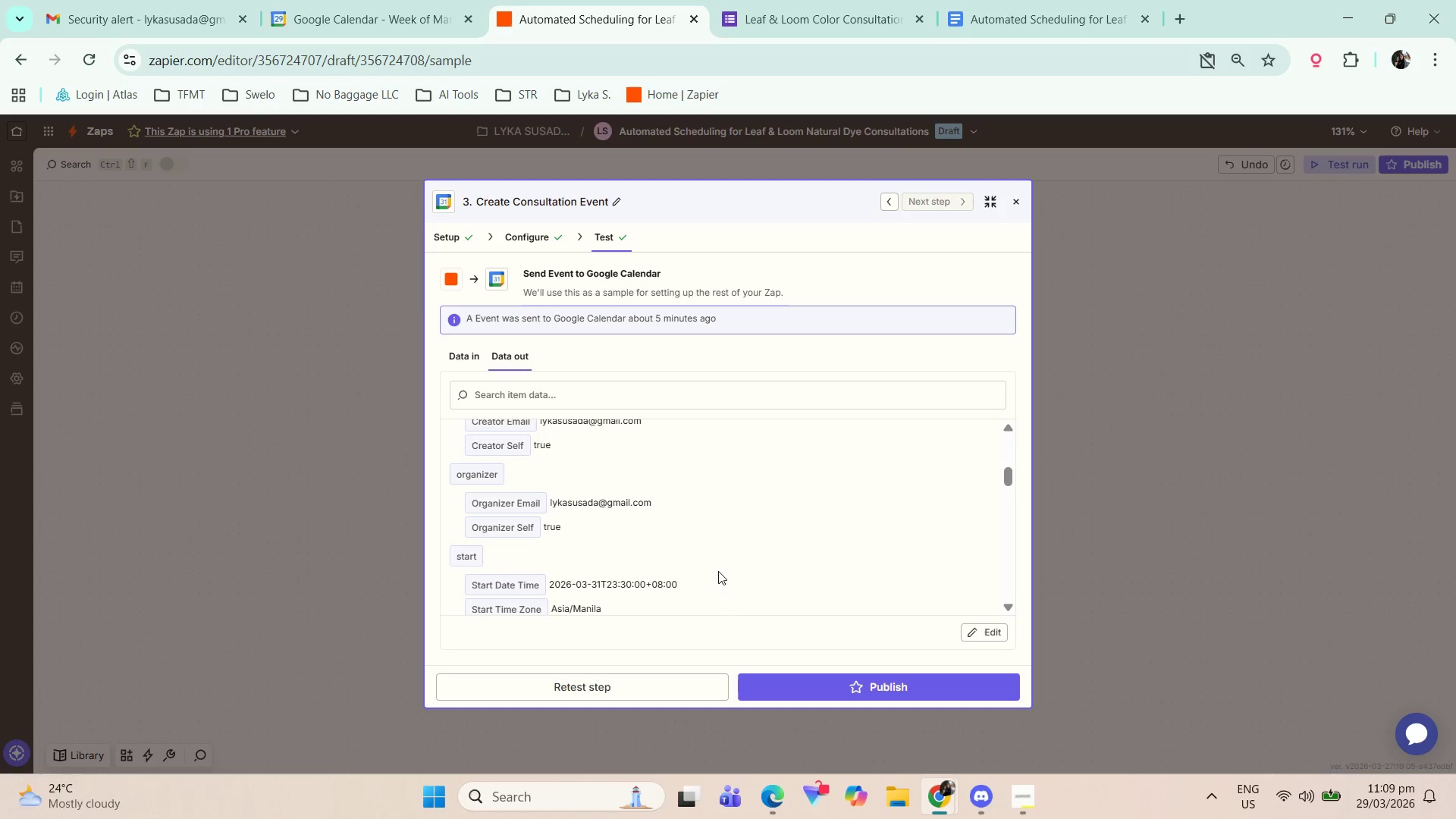 
scroll: coordinate [720, 571], scroll_direction: down, amount: 1.0
 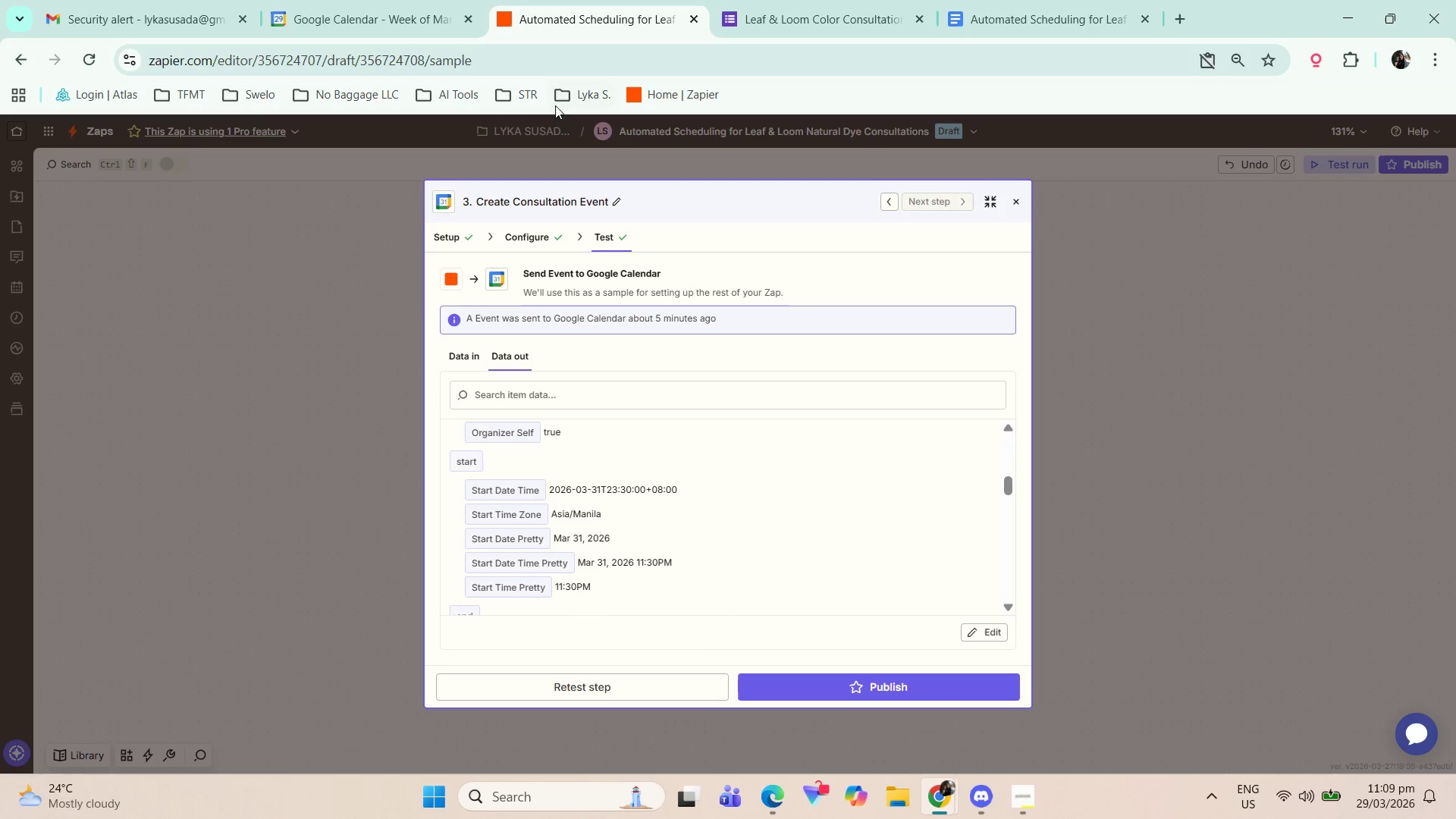 
left_click([524, 235])
 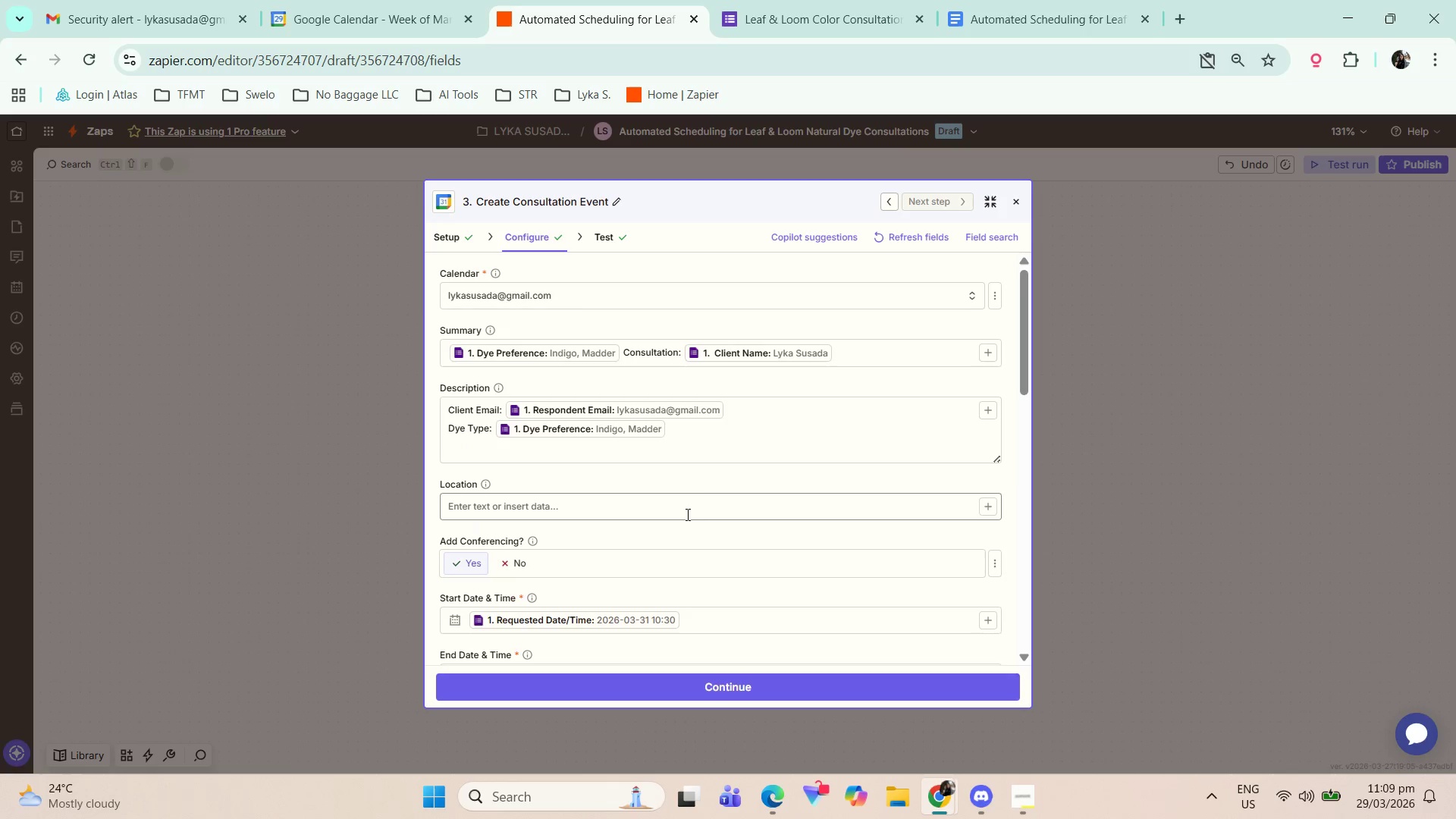 
scroll: coordinate [675, 501], scroll_direction: down, amount: 1.0
 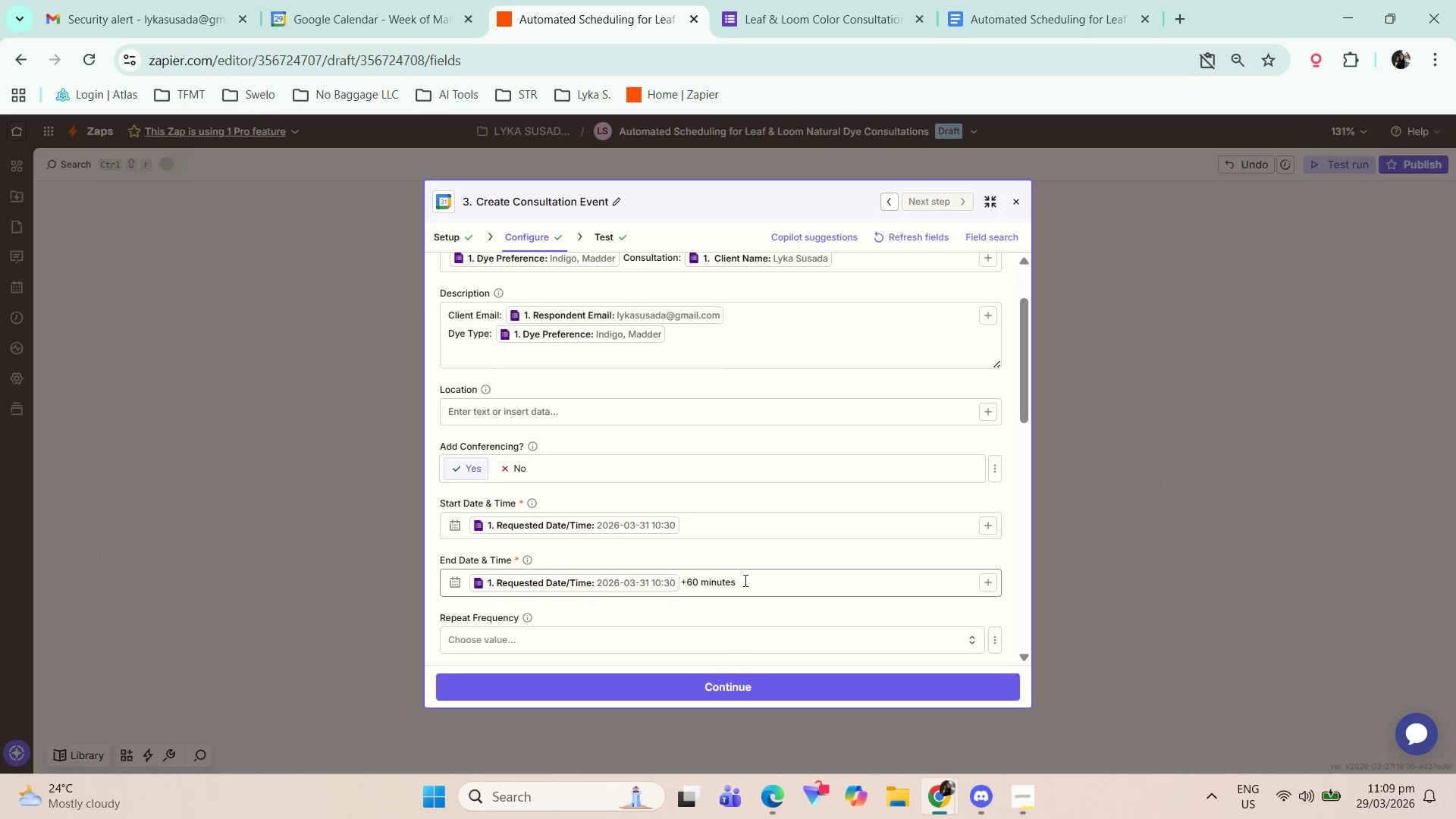 
left_click([752, 578])
 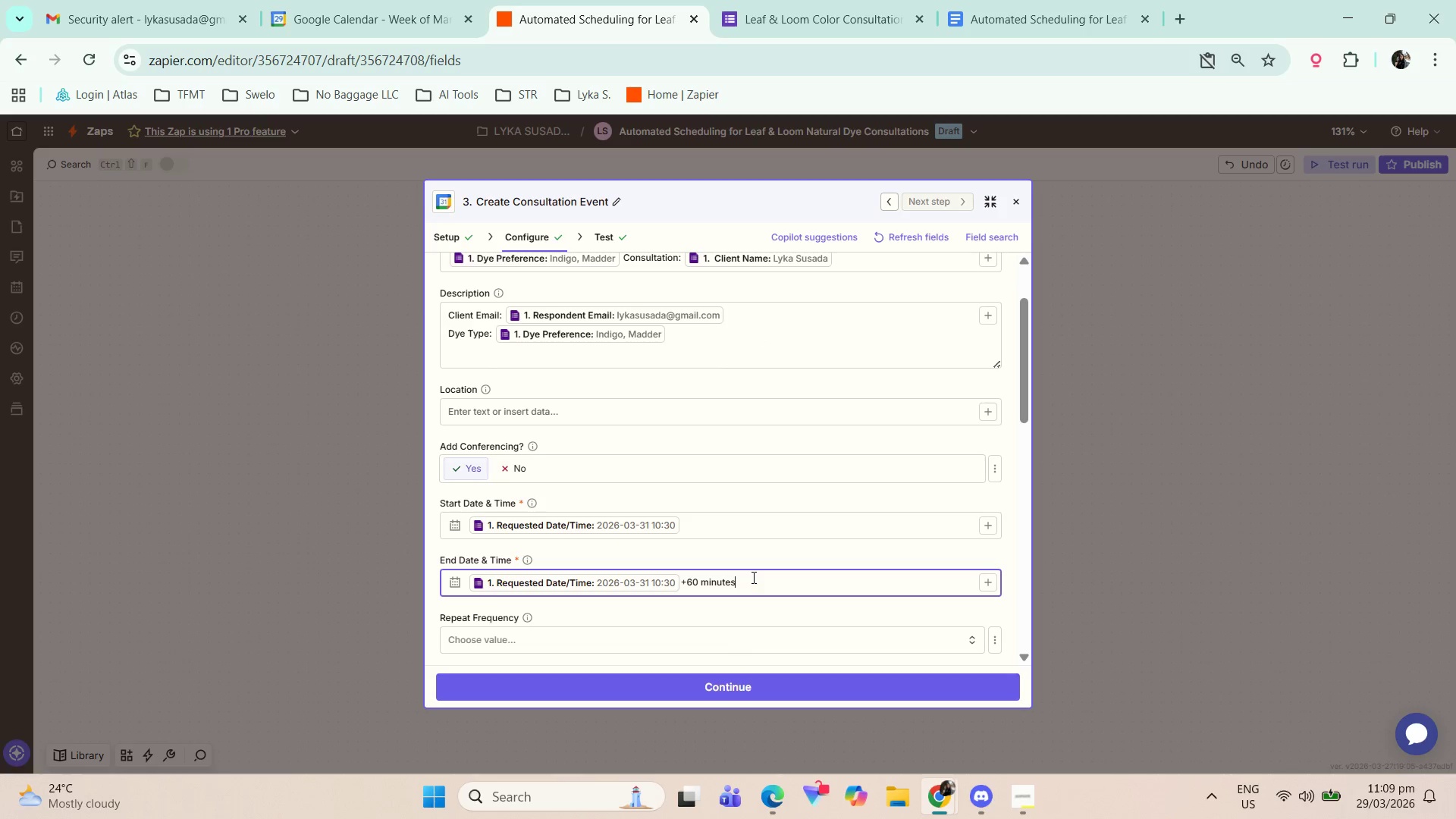 
key(Backspace)
 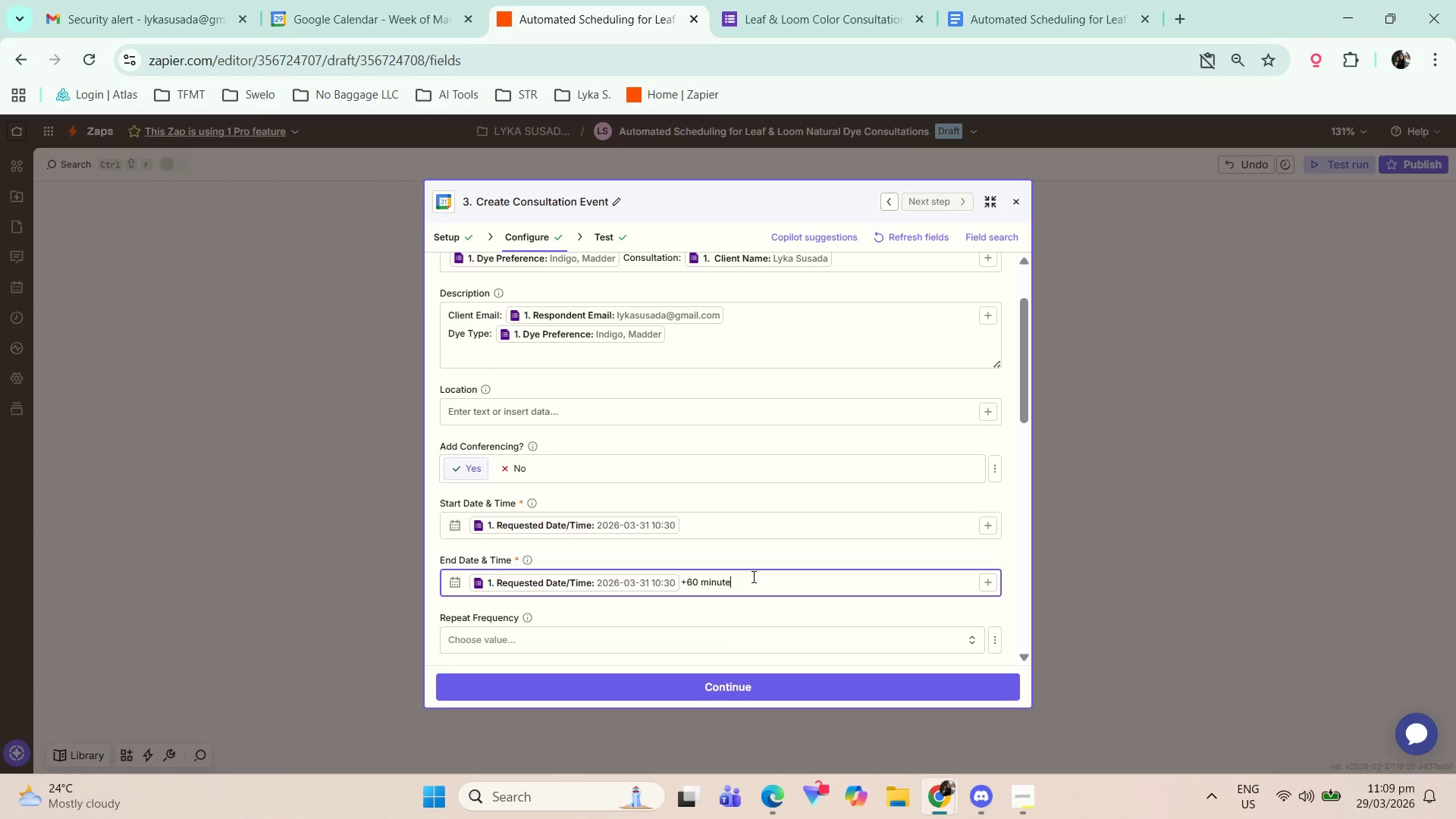 
hold_key(key=Backspace, duration=0.45)
 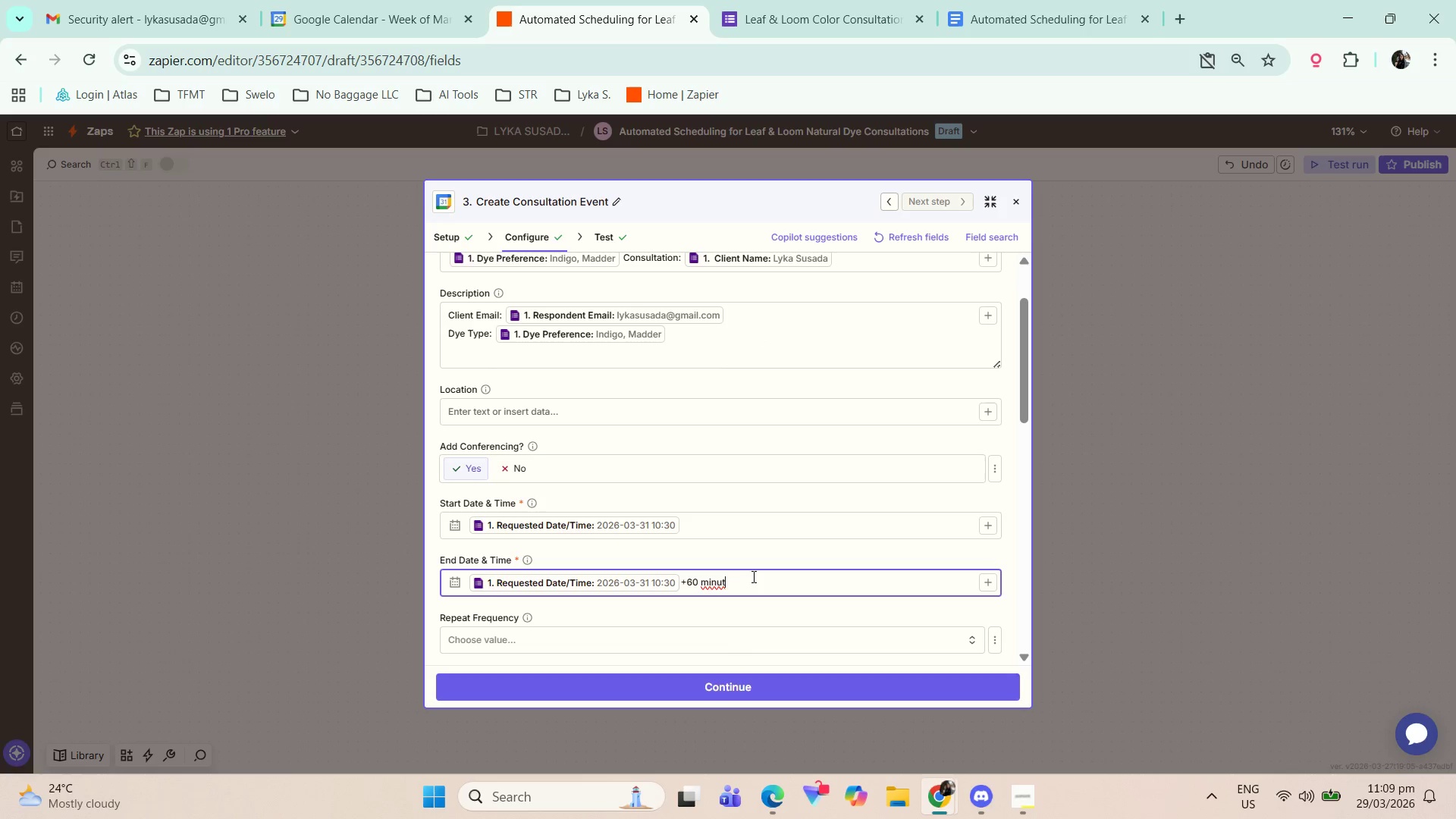 
key(Backspace)
 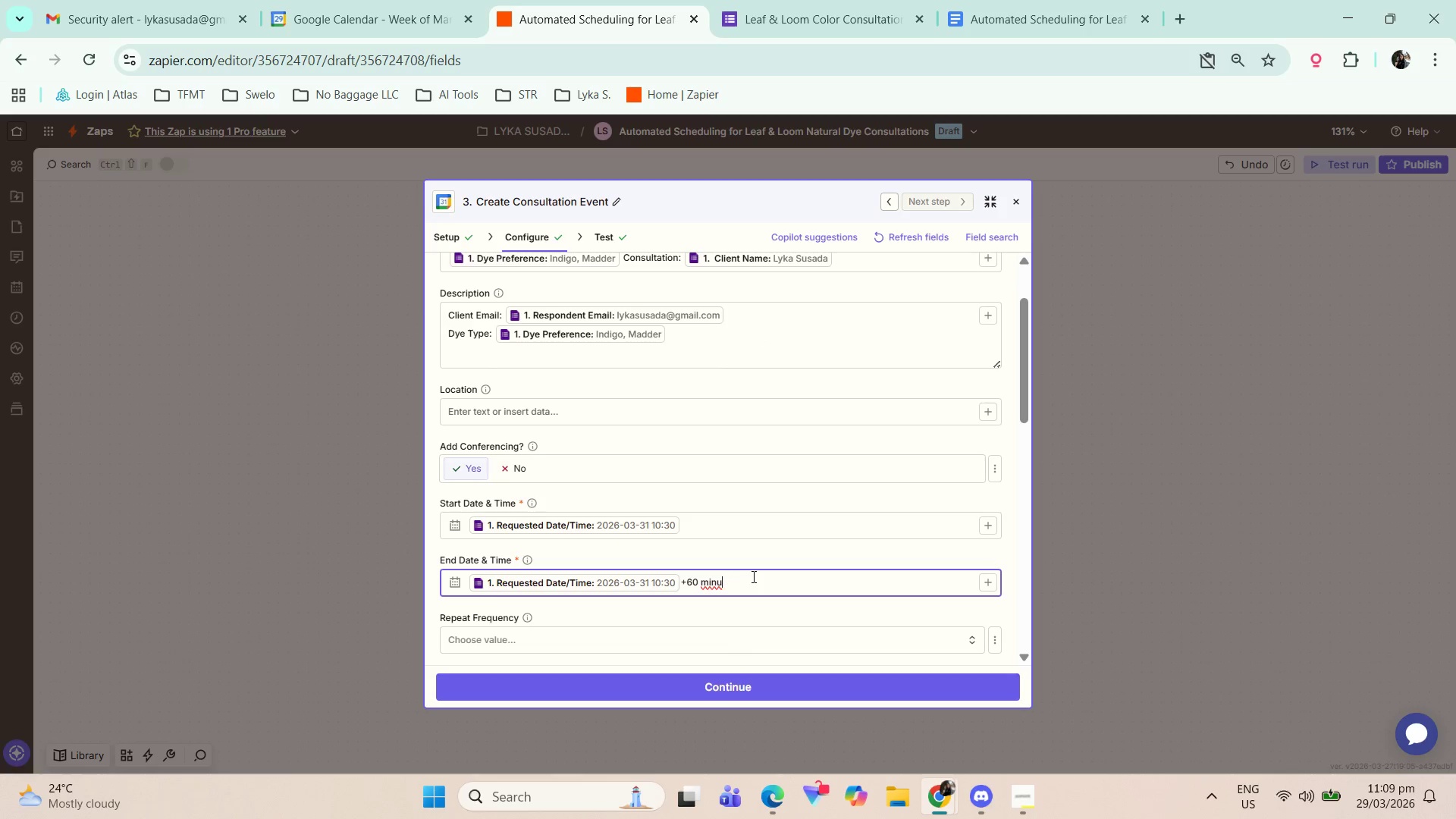 
key(Backspace)
 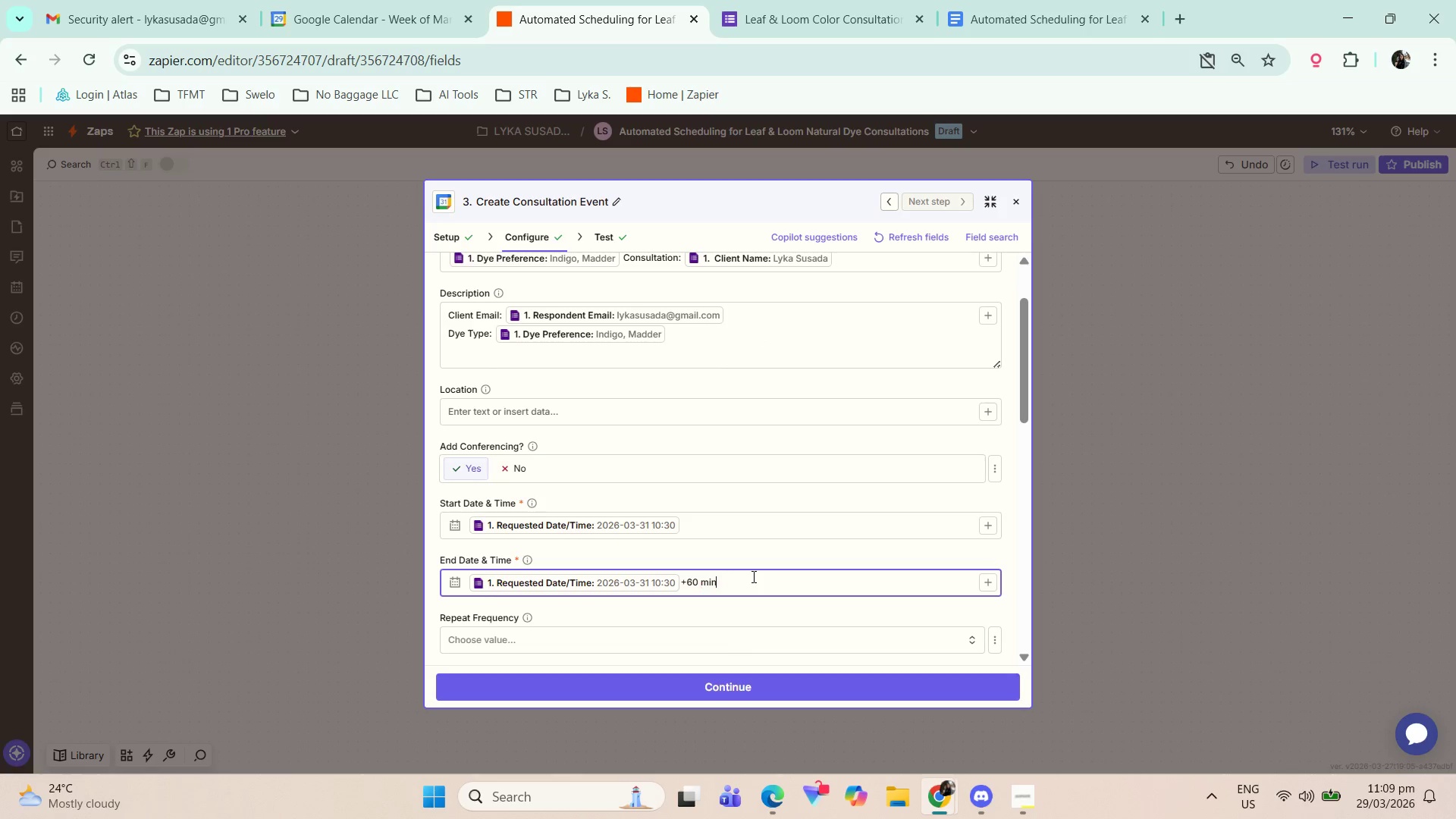 
key(Backspace)
 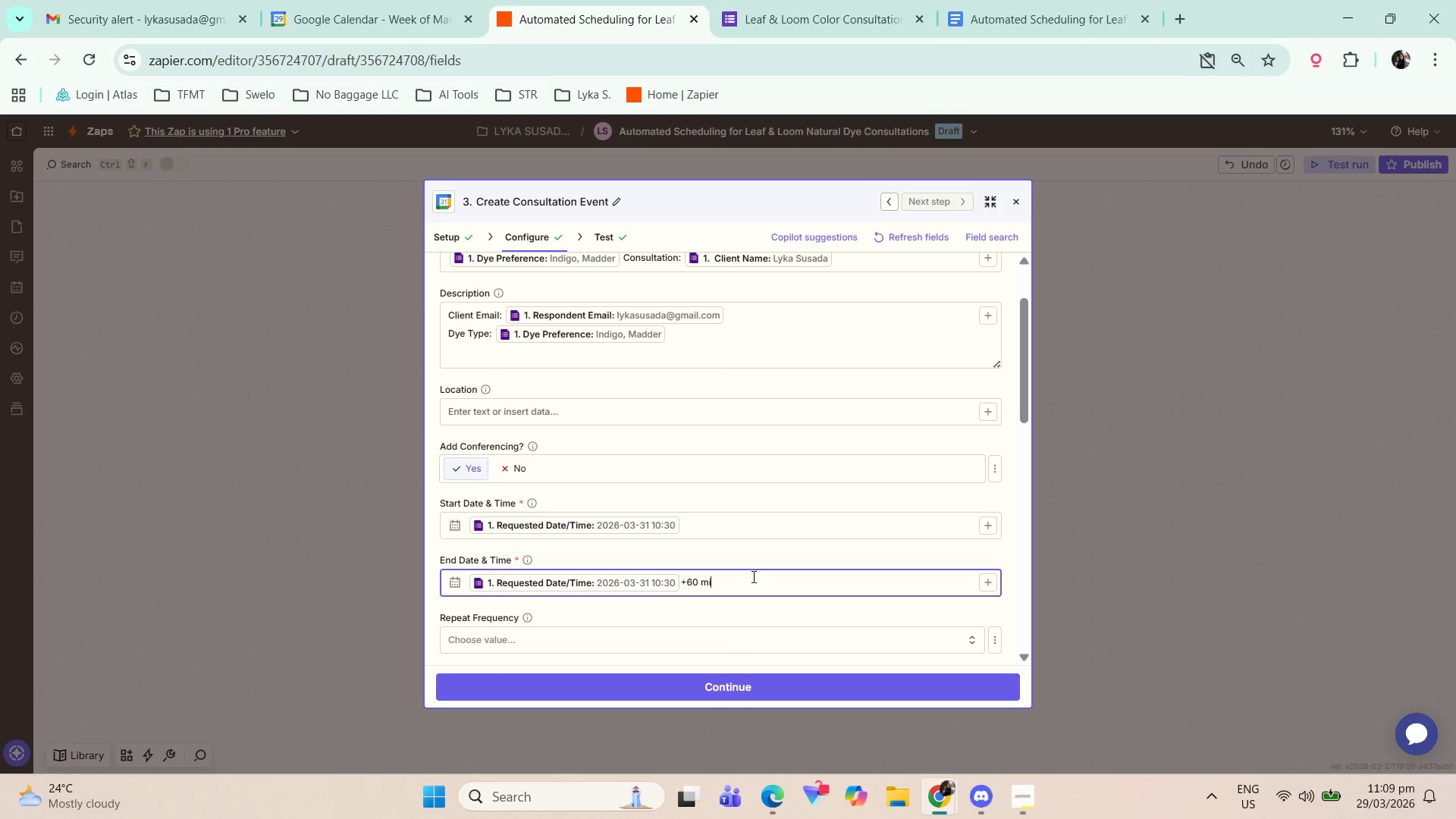 
key(Backspace)
 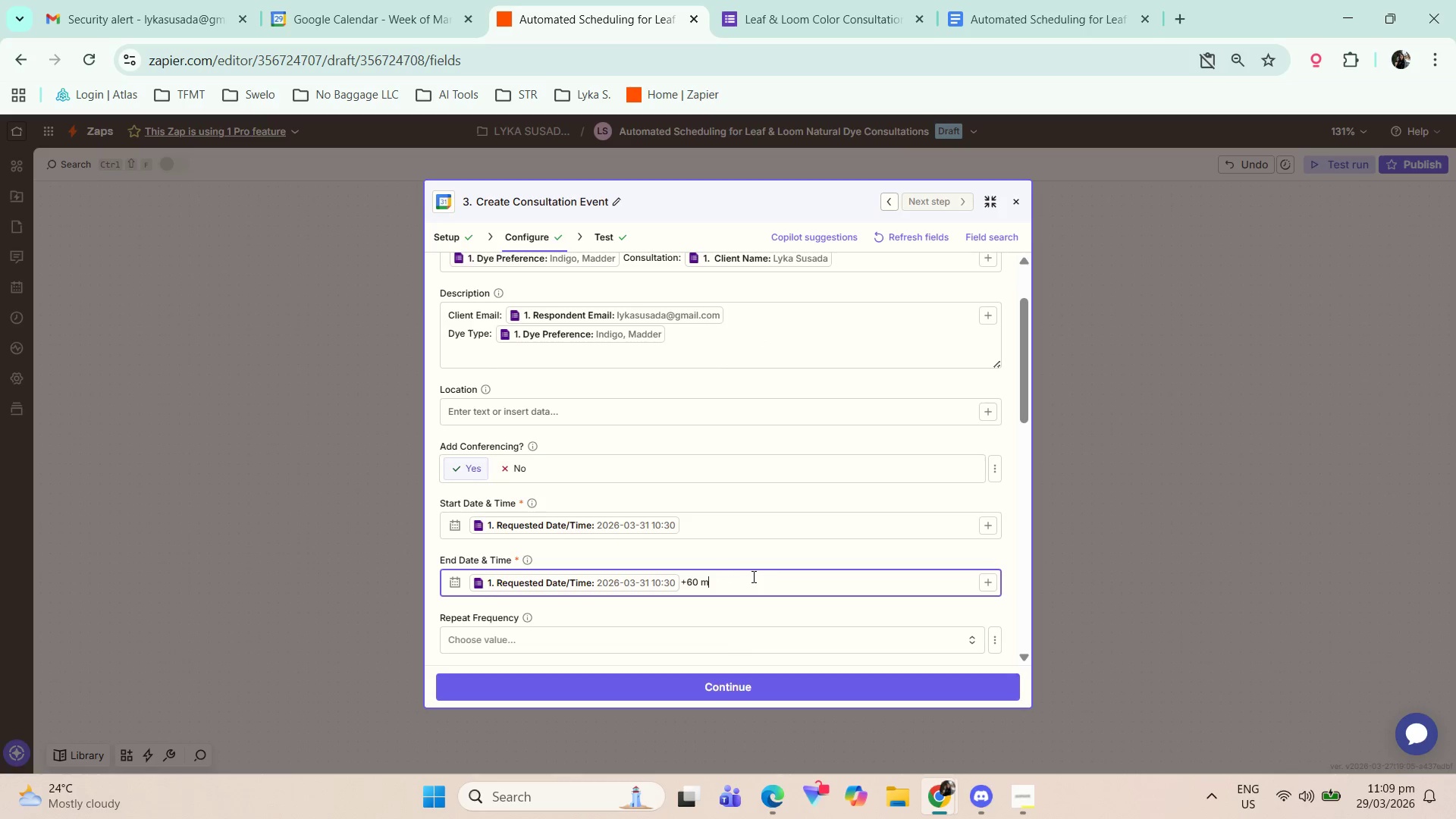 
key(Backspace)
 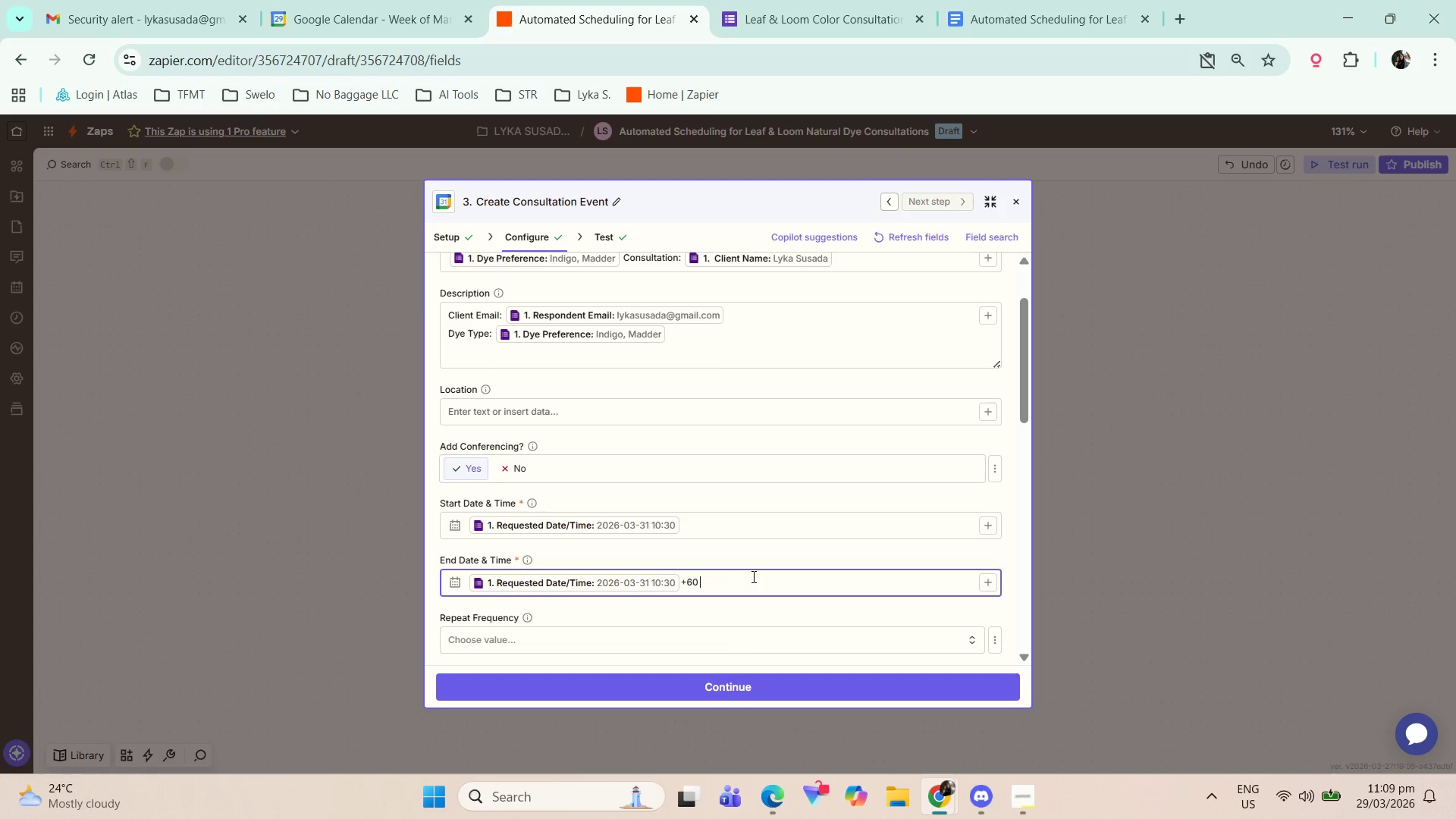 
key(Backspace)
 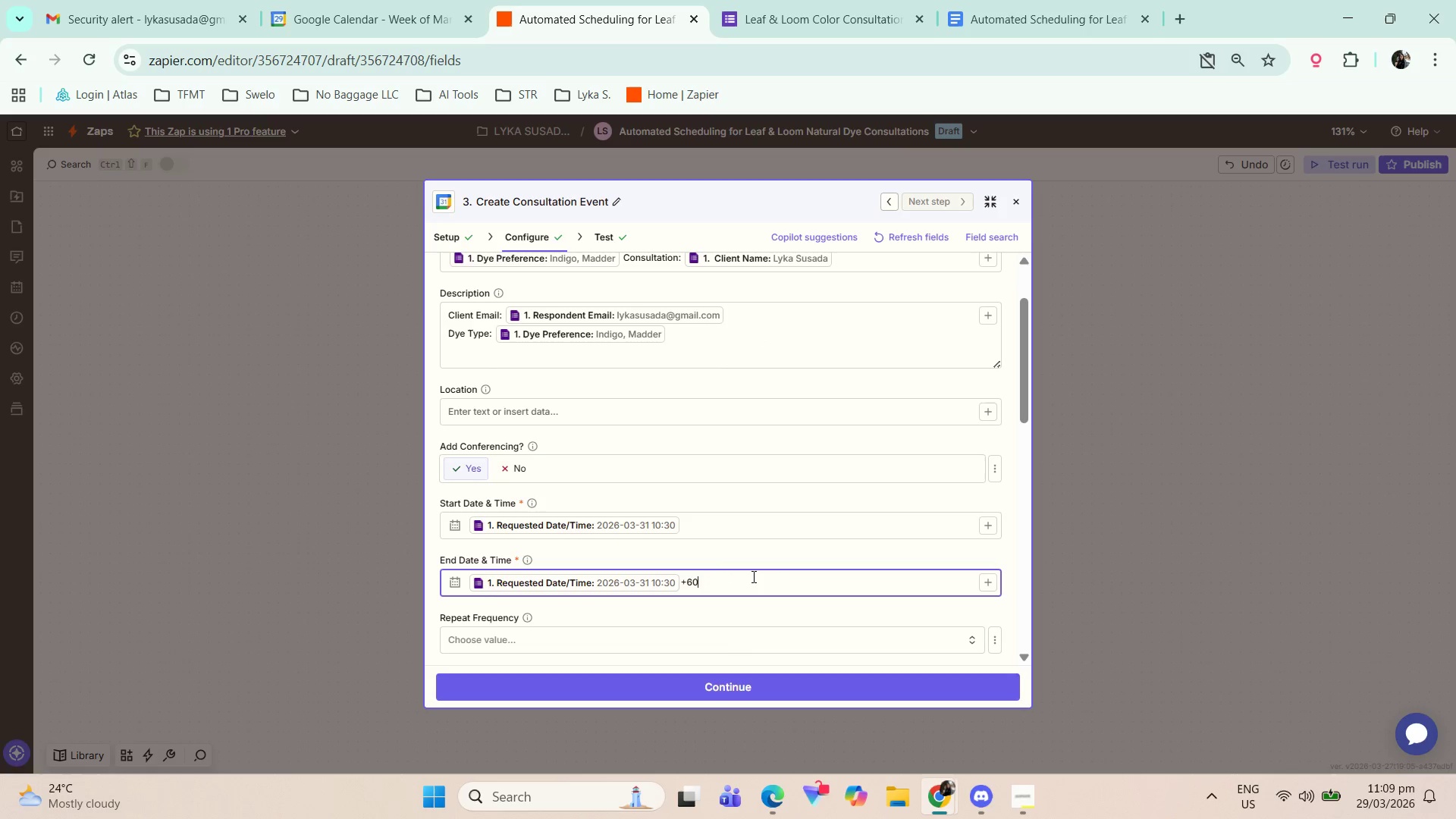 
key(Backspace)
 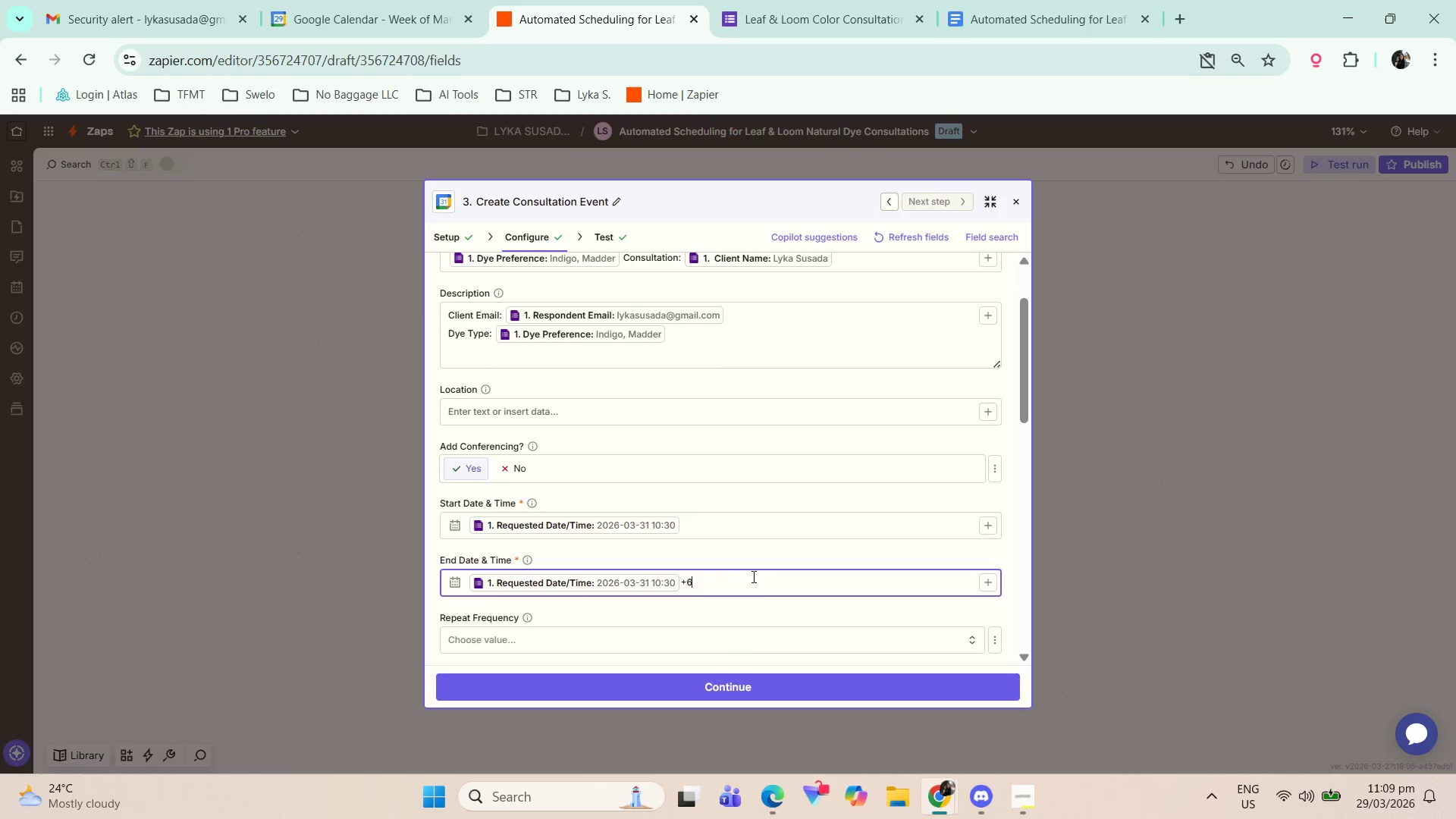 
key(Backspace)
 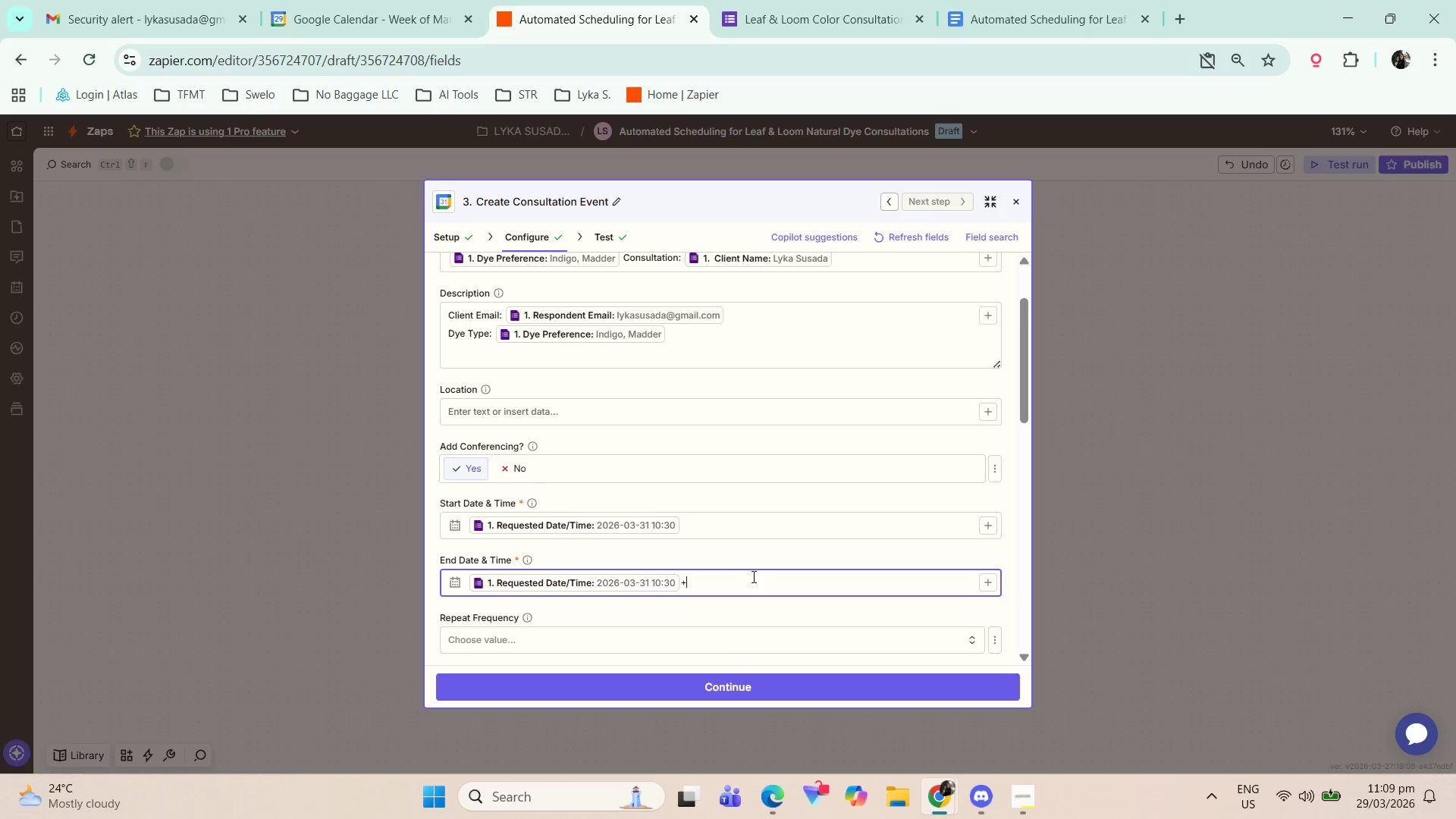 
key(Backspace)
 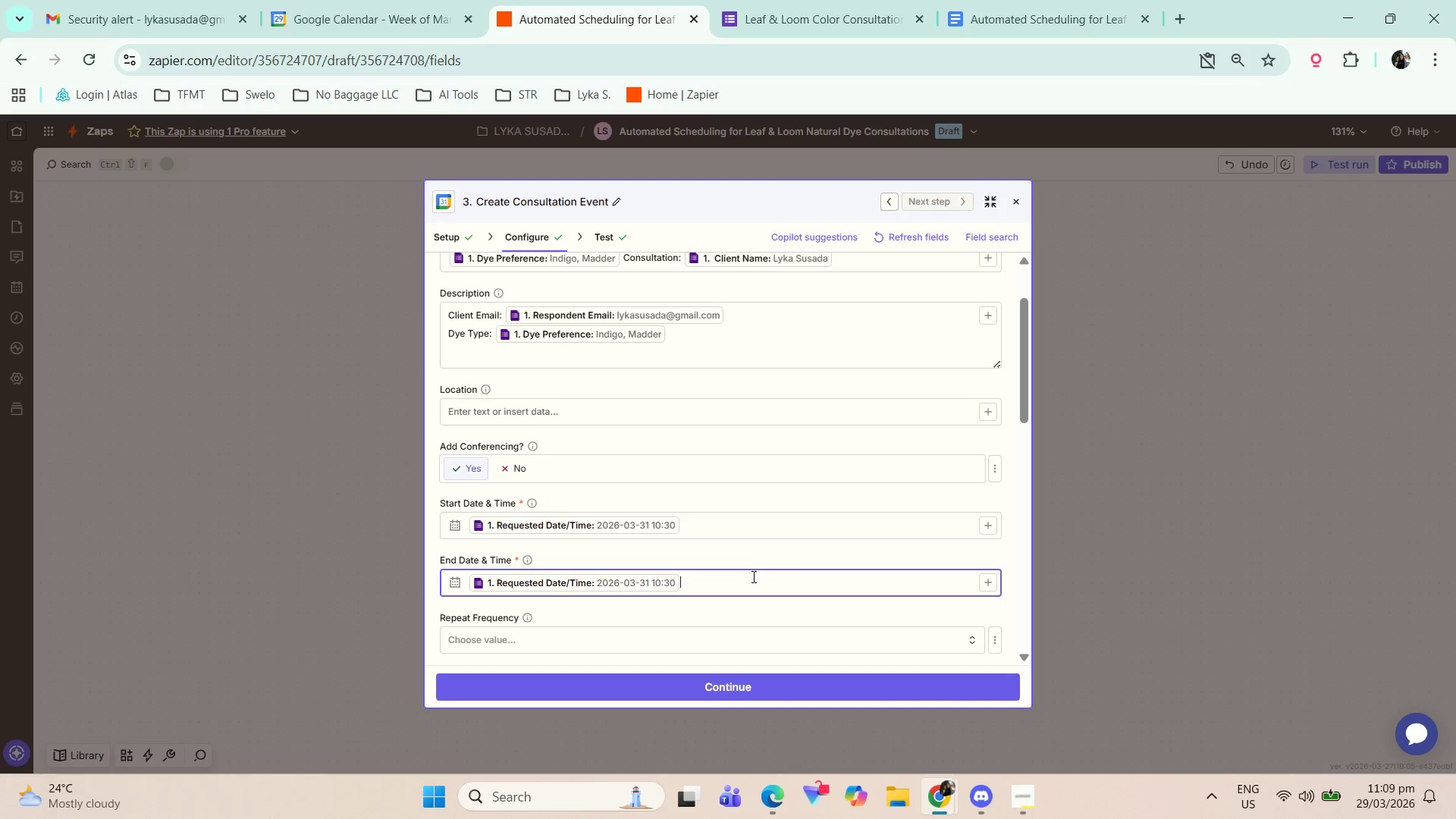 
key(Backspace)
 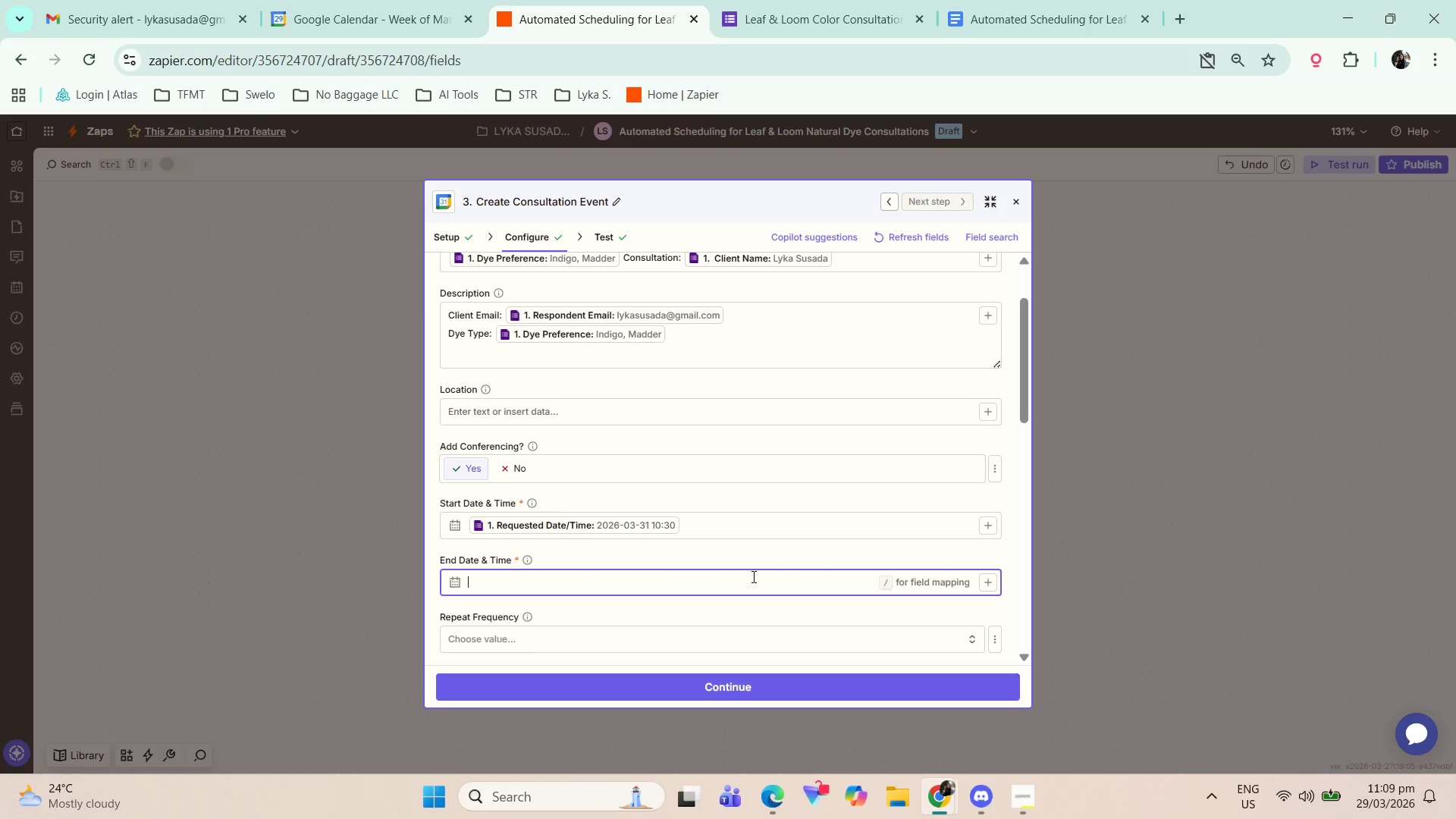 
left_click([752, 576])
 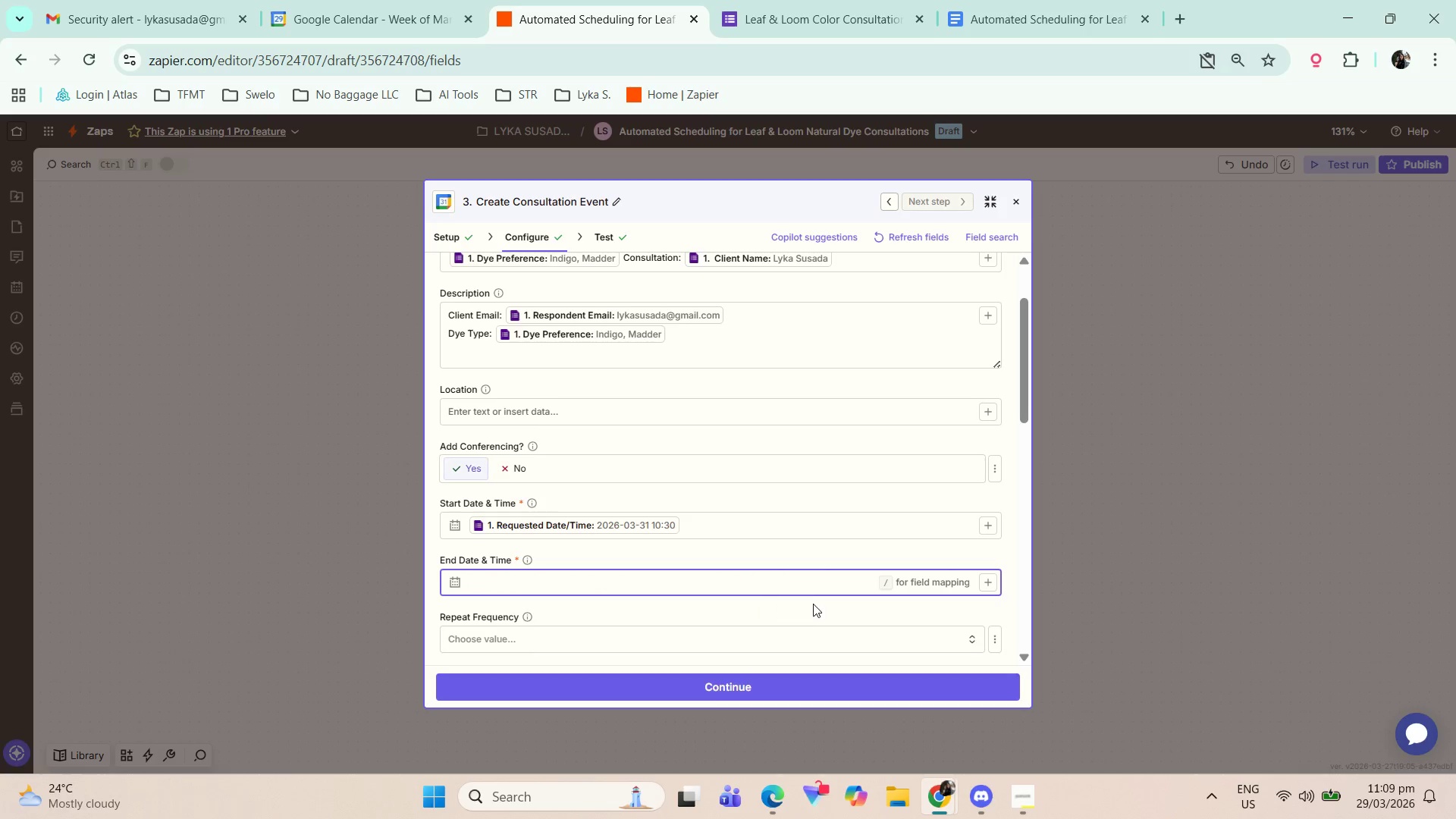 
type(req)
 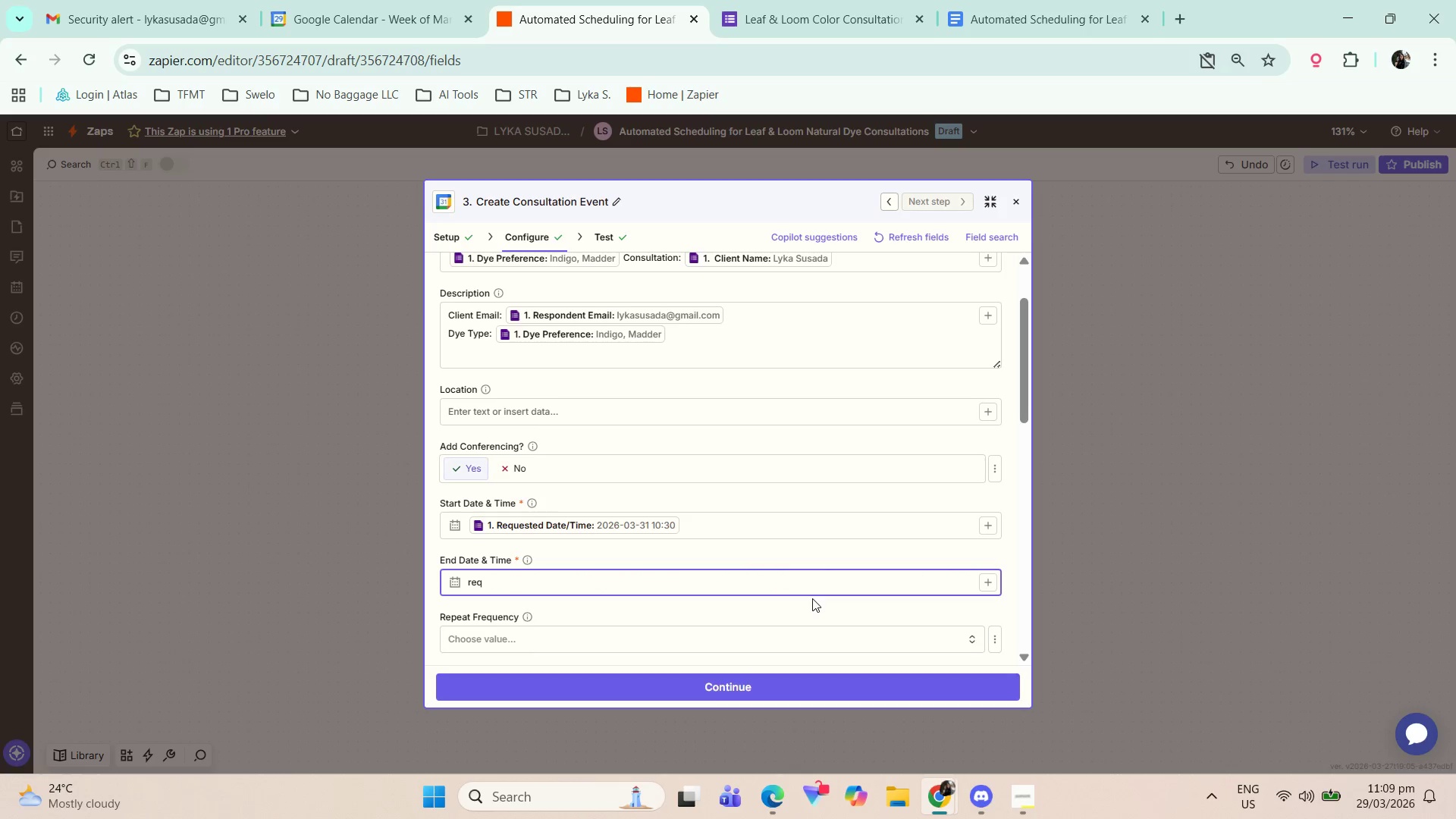 
double_click([824, 581])
 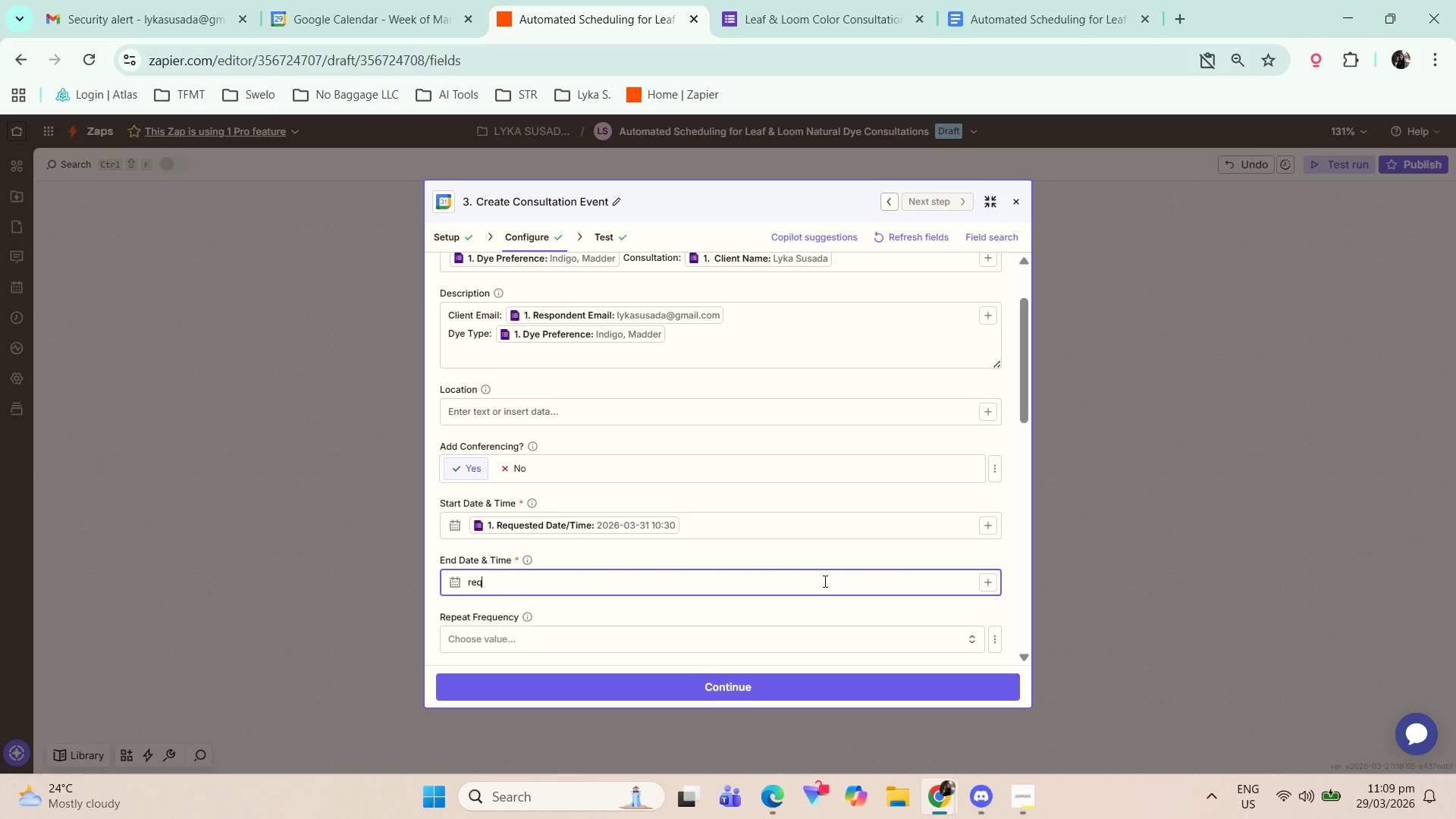 
key(Control+ControlLeft)
 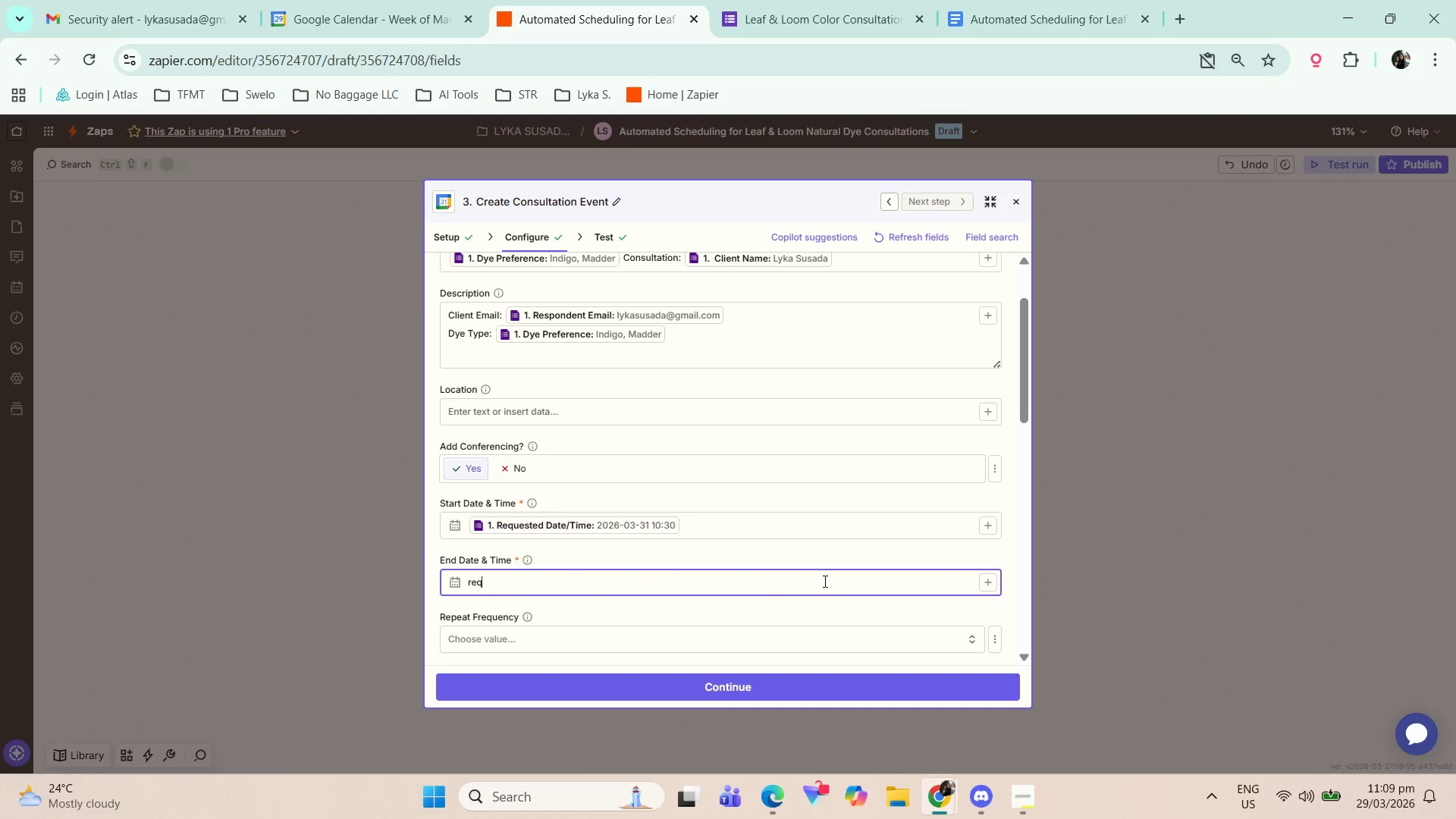 
key(Control+A)
 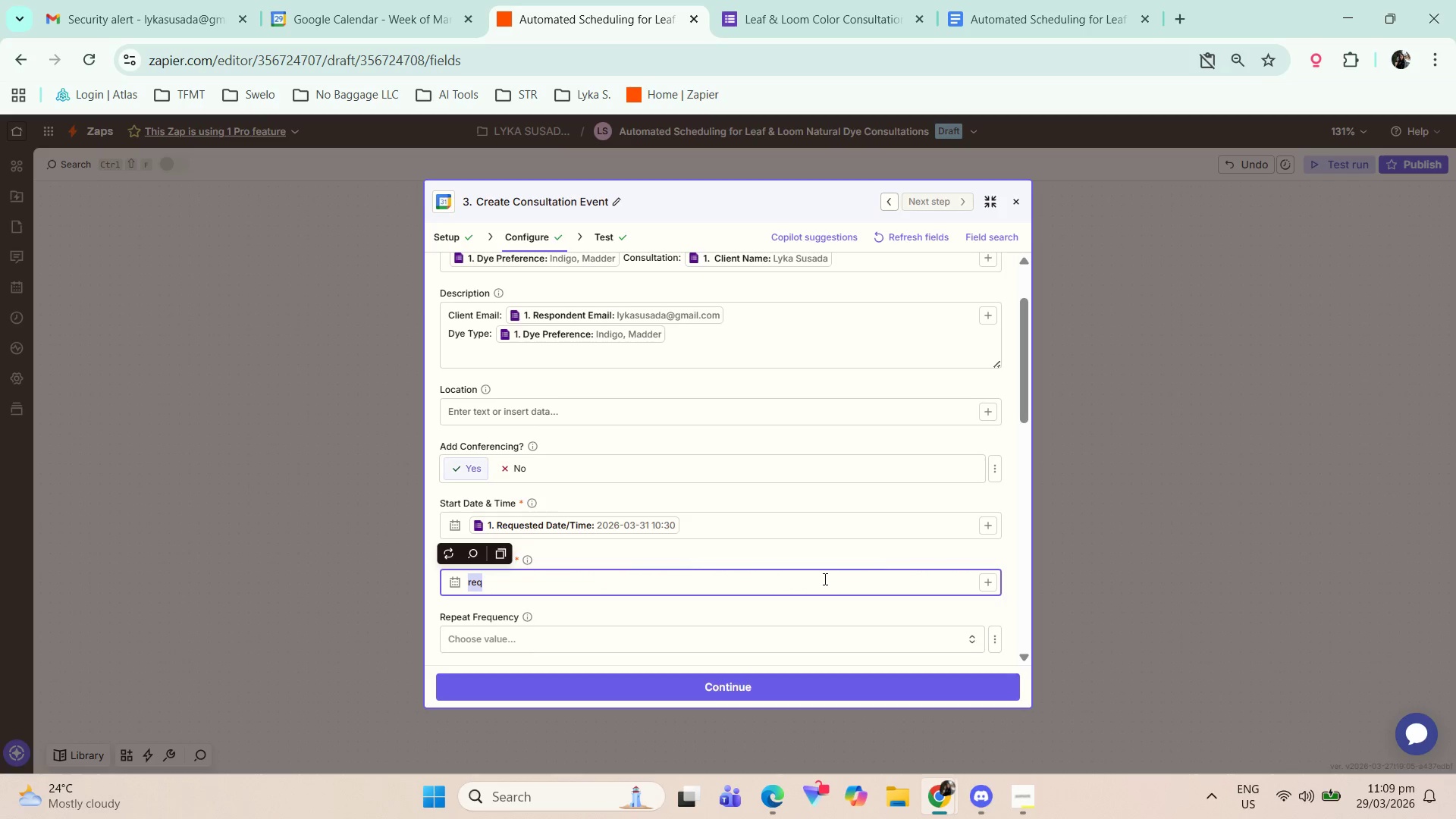 
type(/er)
key(Backspace)
key(Backspace)
type(req)
 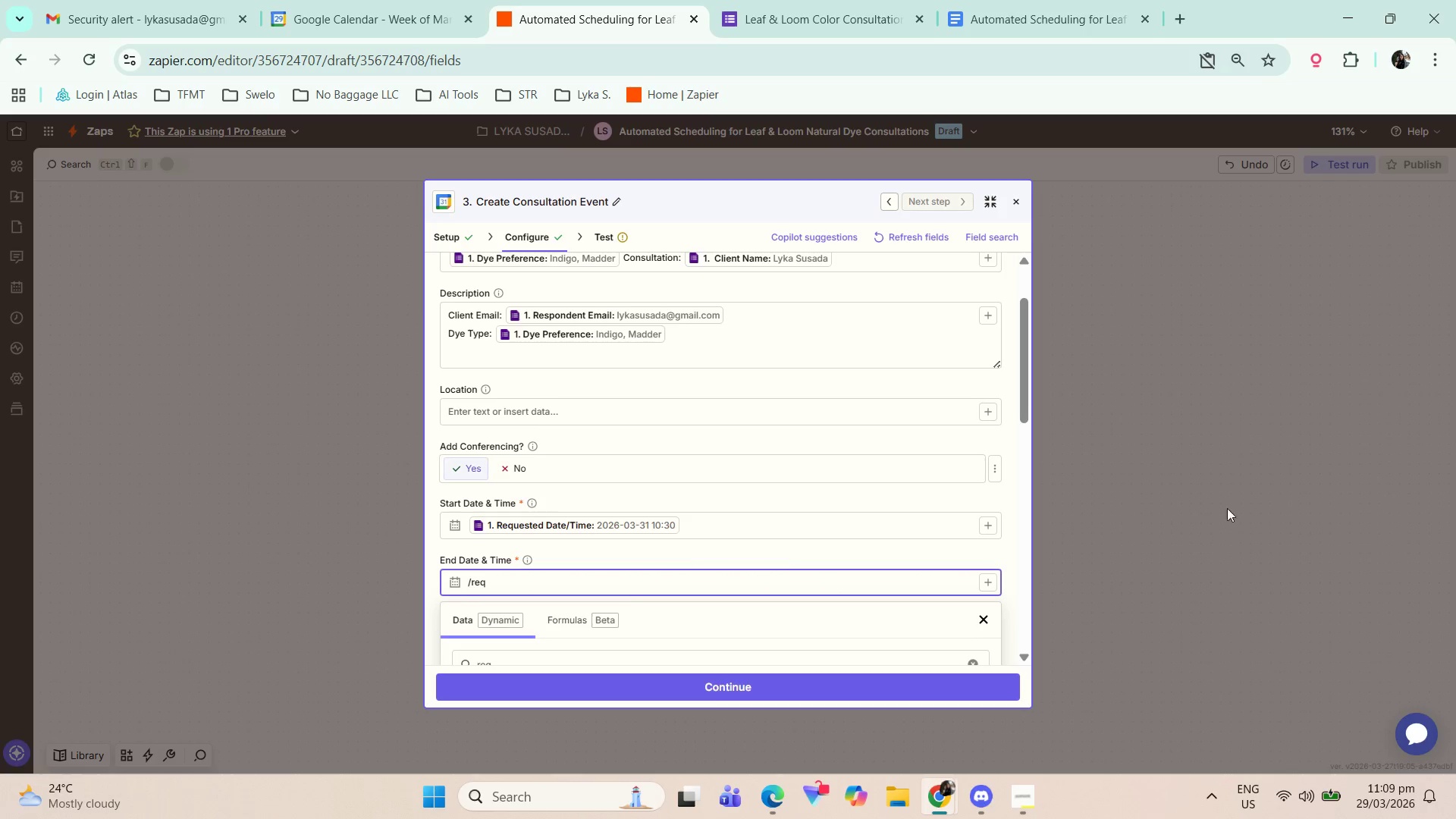 
scroll: coordinate [1068, 447], scroll_direction: down, amount: 3.0
 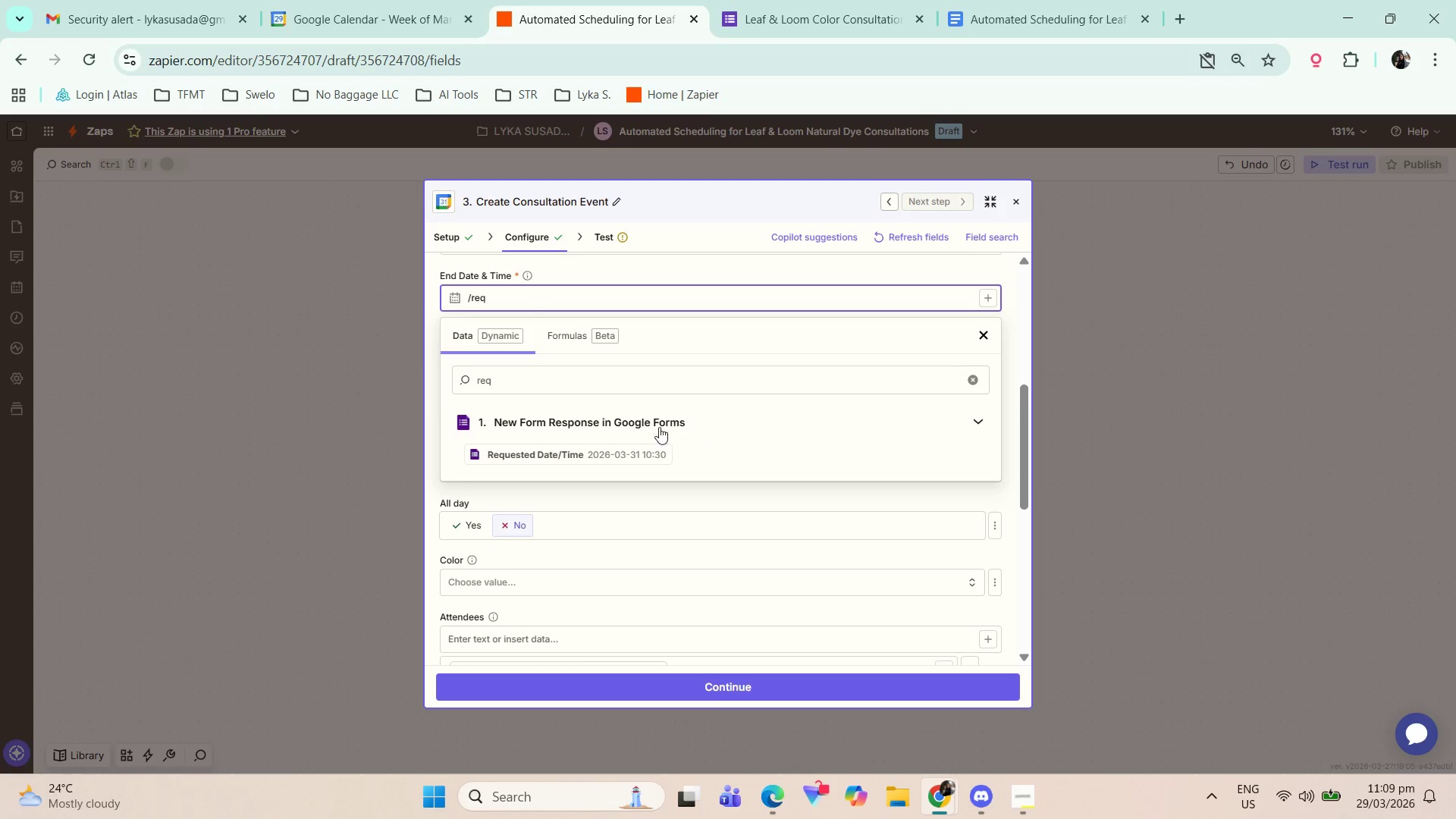 
left_click([620, 457])
 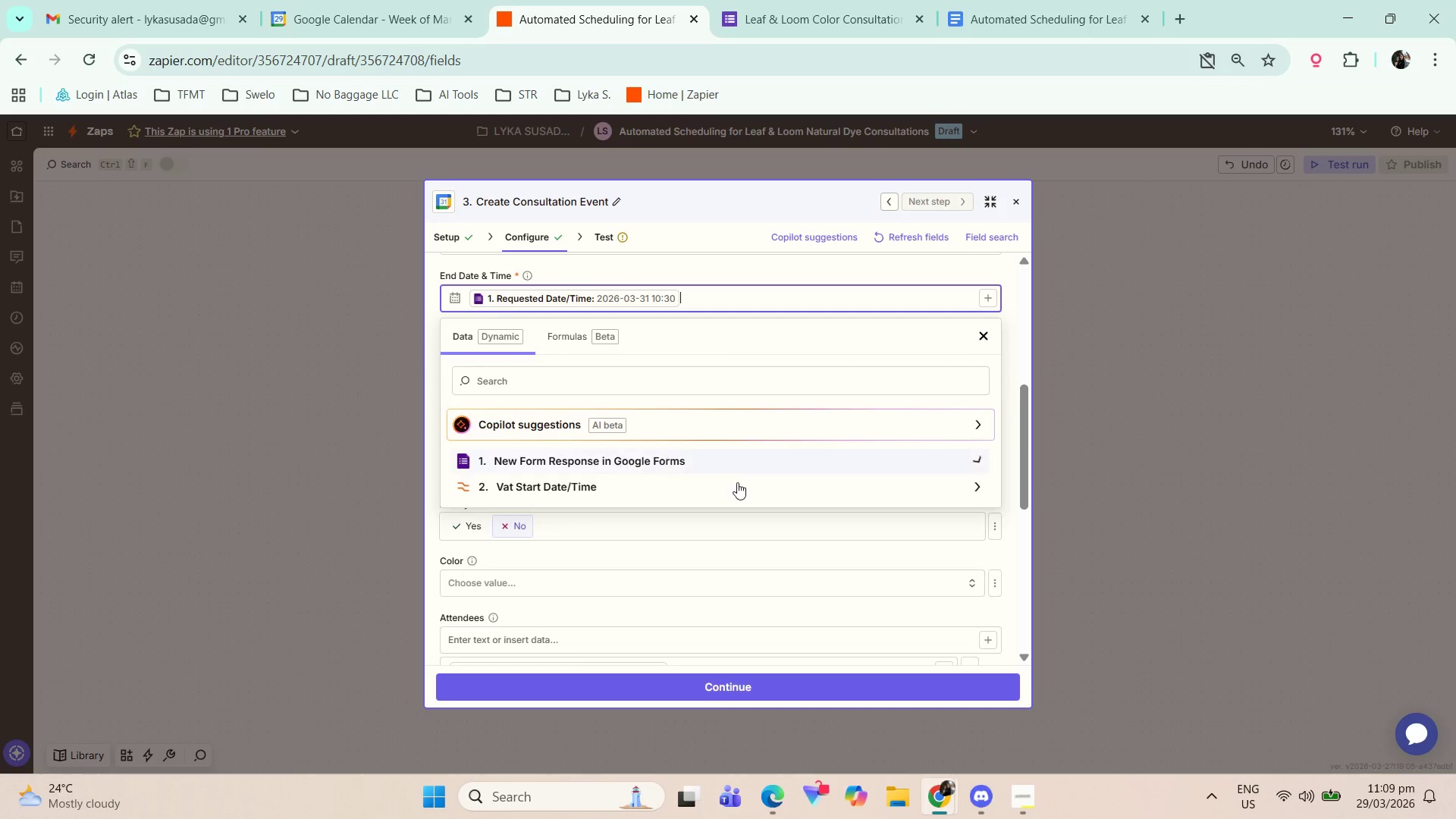 
scroll: coordinate [761, 538], scroll_direction: up, amount: 2.0
 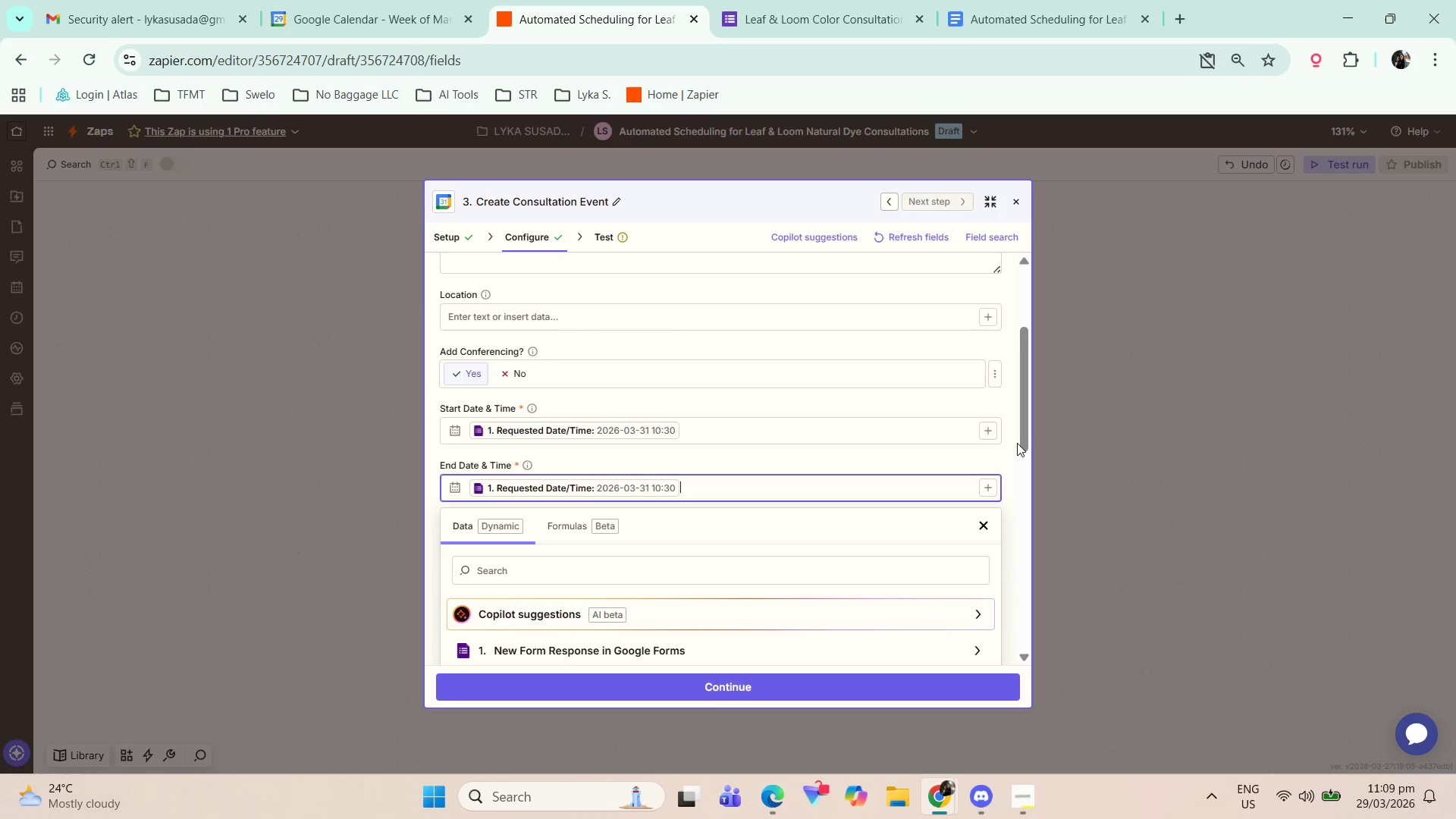 
left_click([1006, 461])
 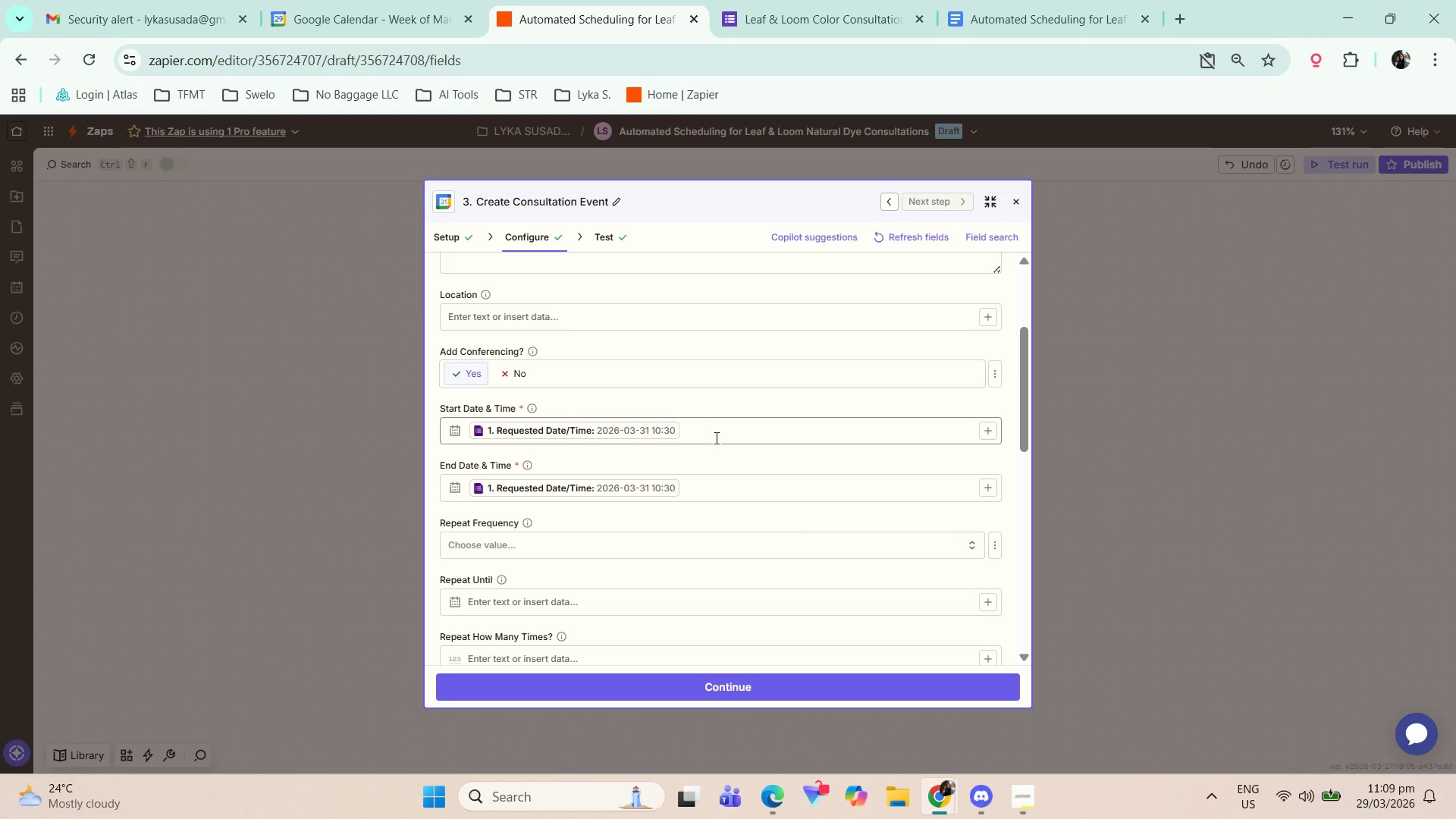 
left_click([780, 681])
 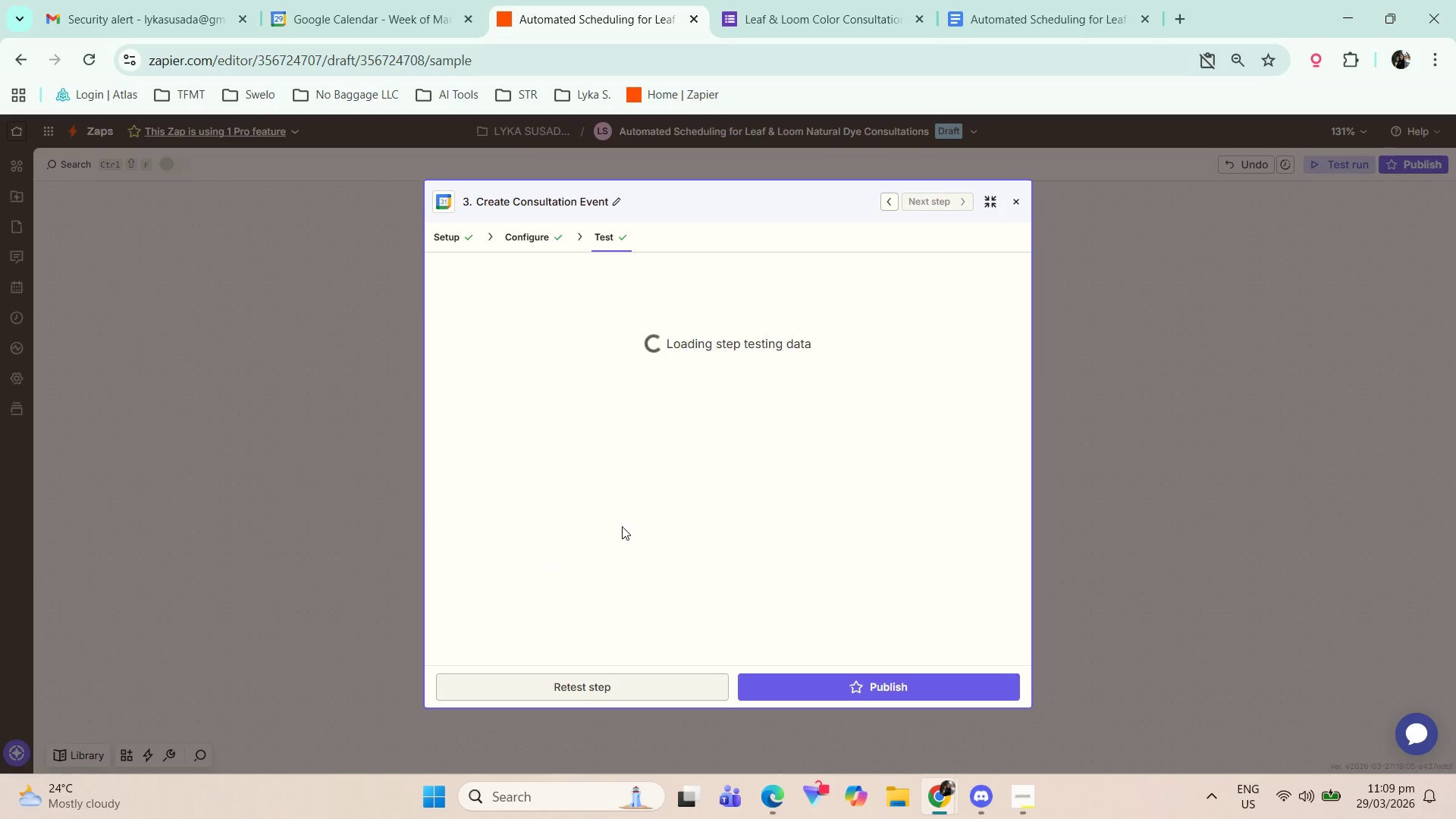 
scroll: coordinate [651, 526], scroll_direction: down, amount: 4.0
 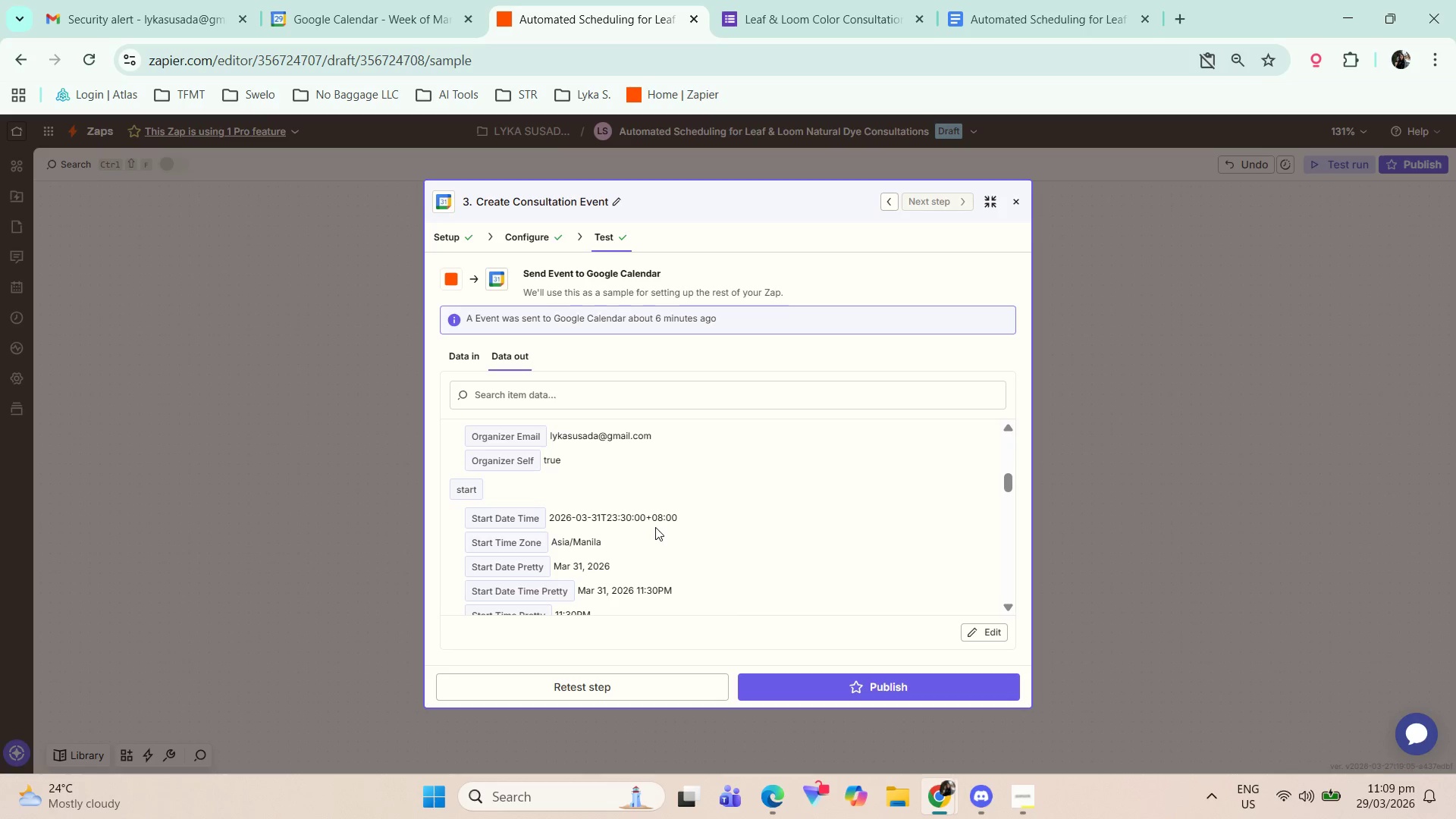 
wait(6.47)
 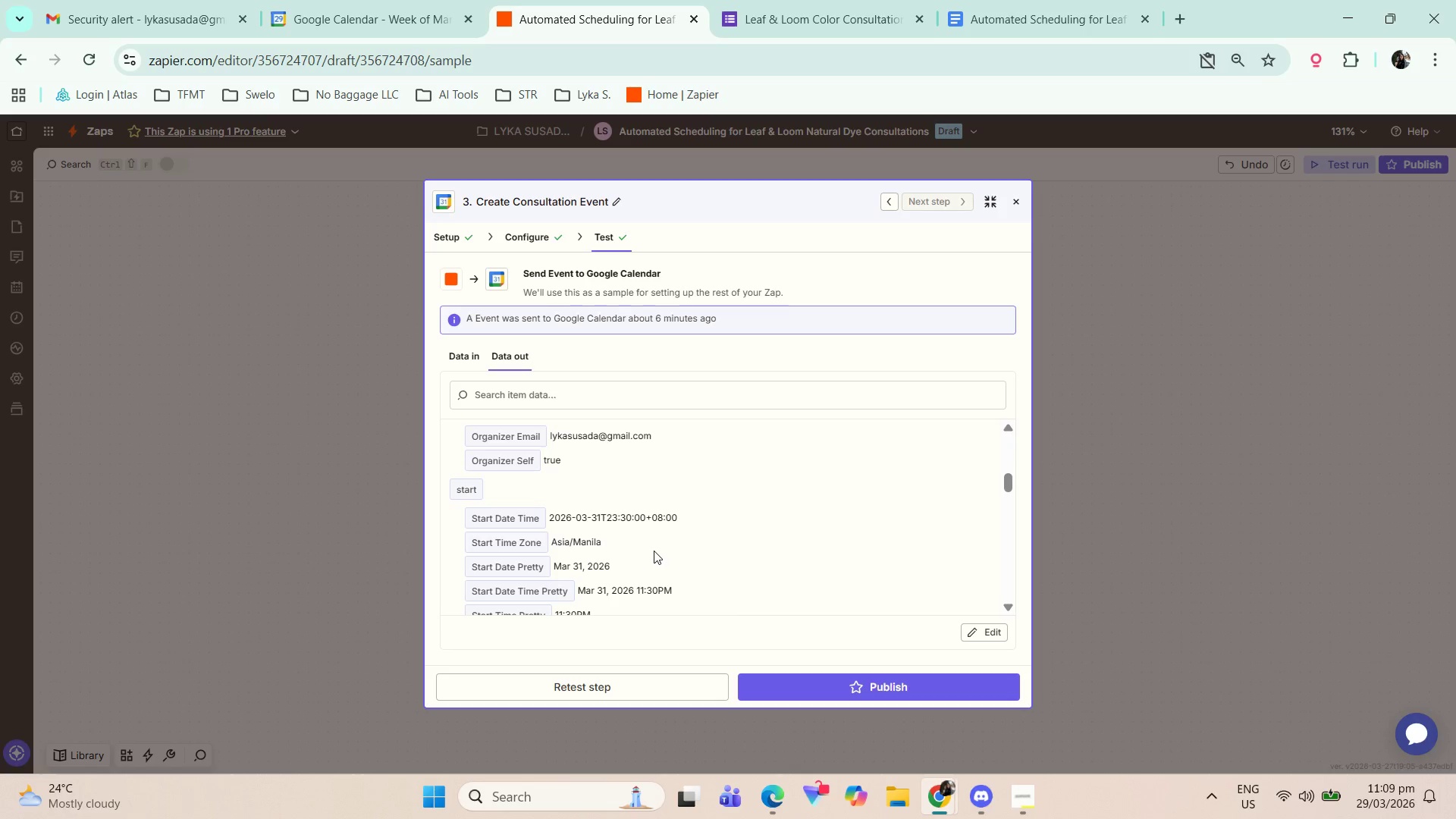 
scroll: coordinate [655, 529], scroll_direction: down, amount: 4.0
 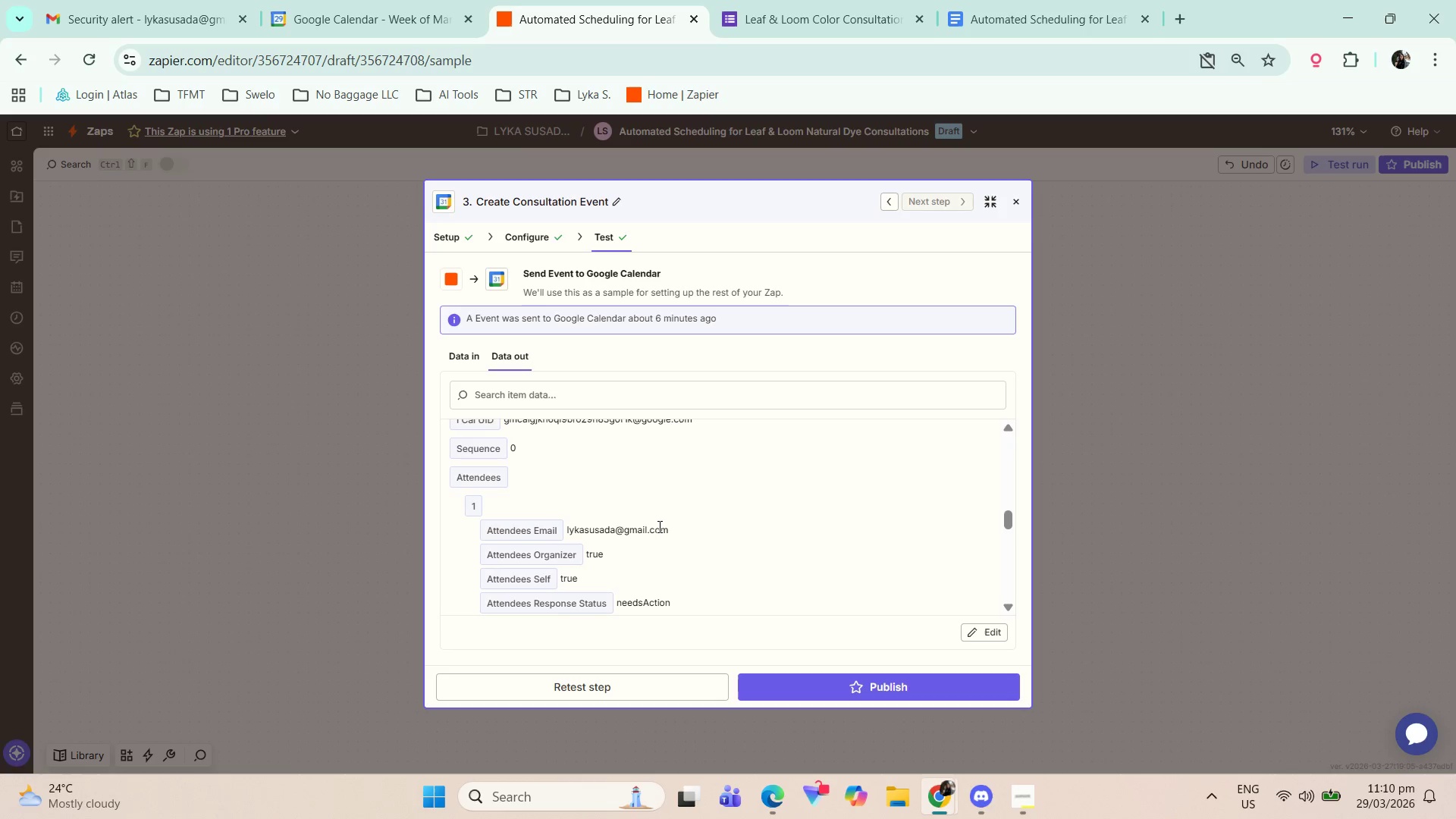 
wait(22.02)
 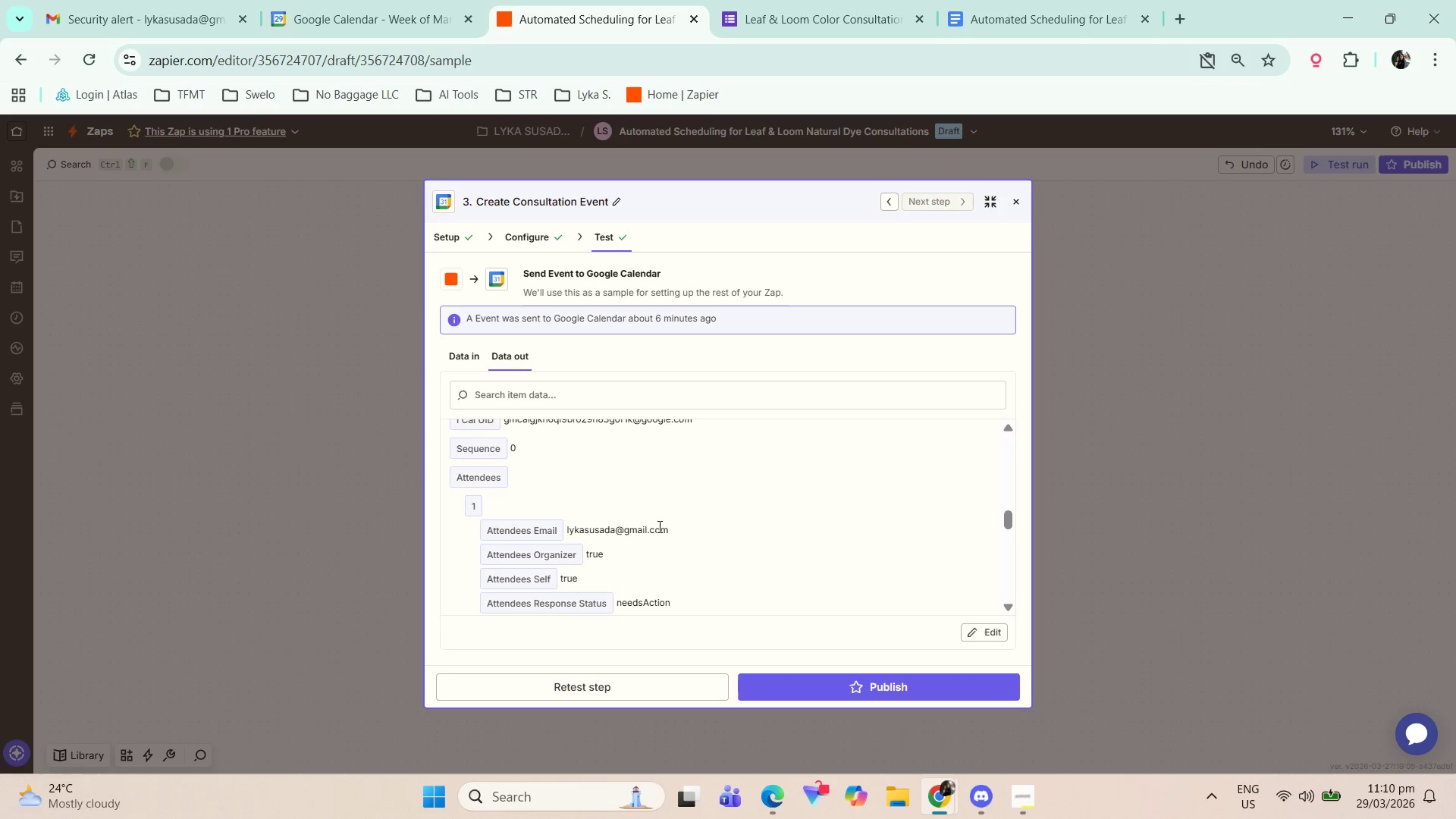 
scroll: coordinate [624, 489], scroll_direction: down, amount: 4.0
 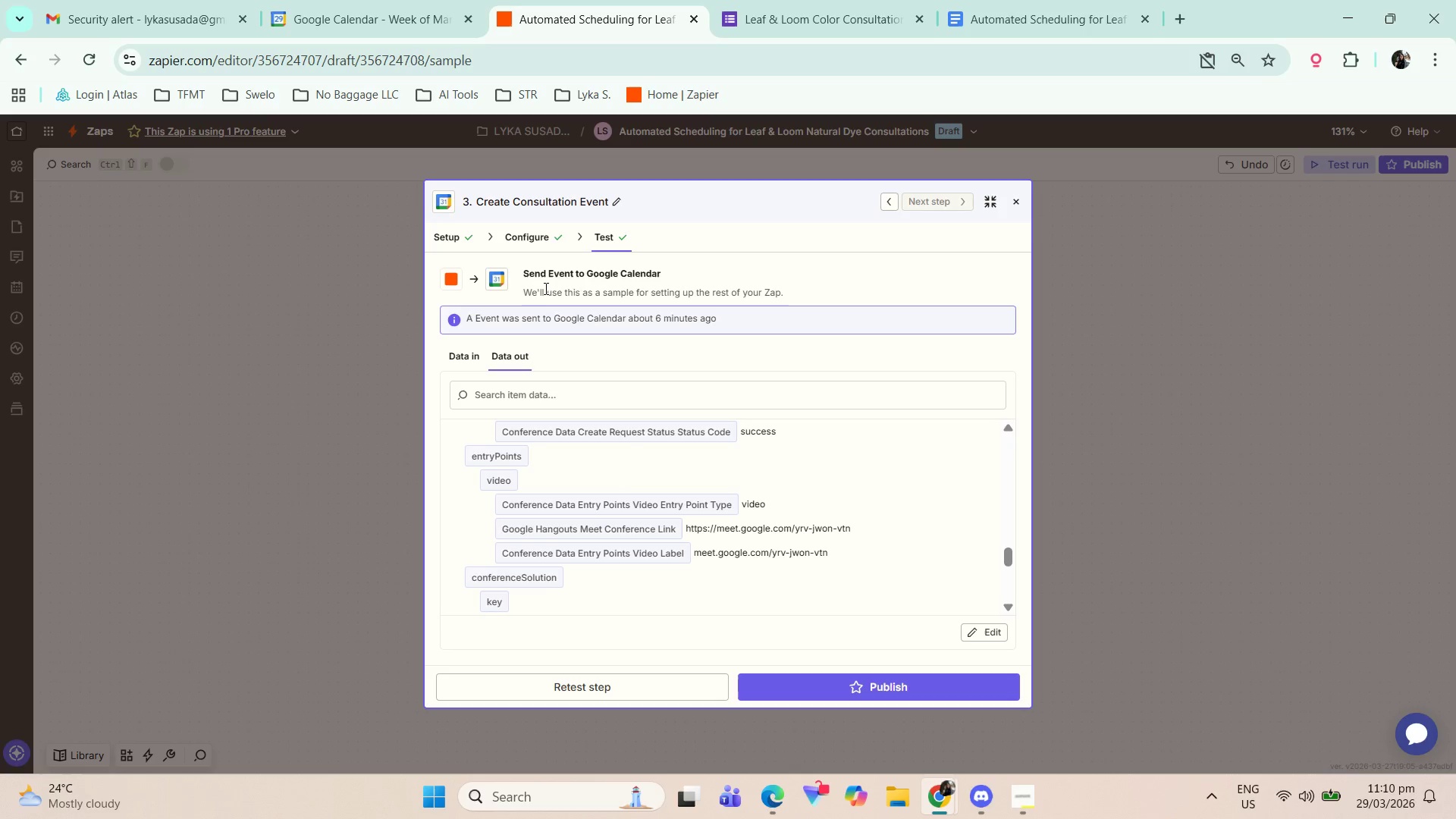 
left_click([522, 238])
 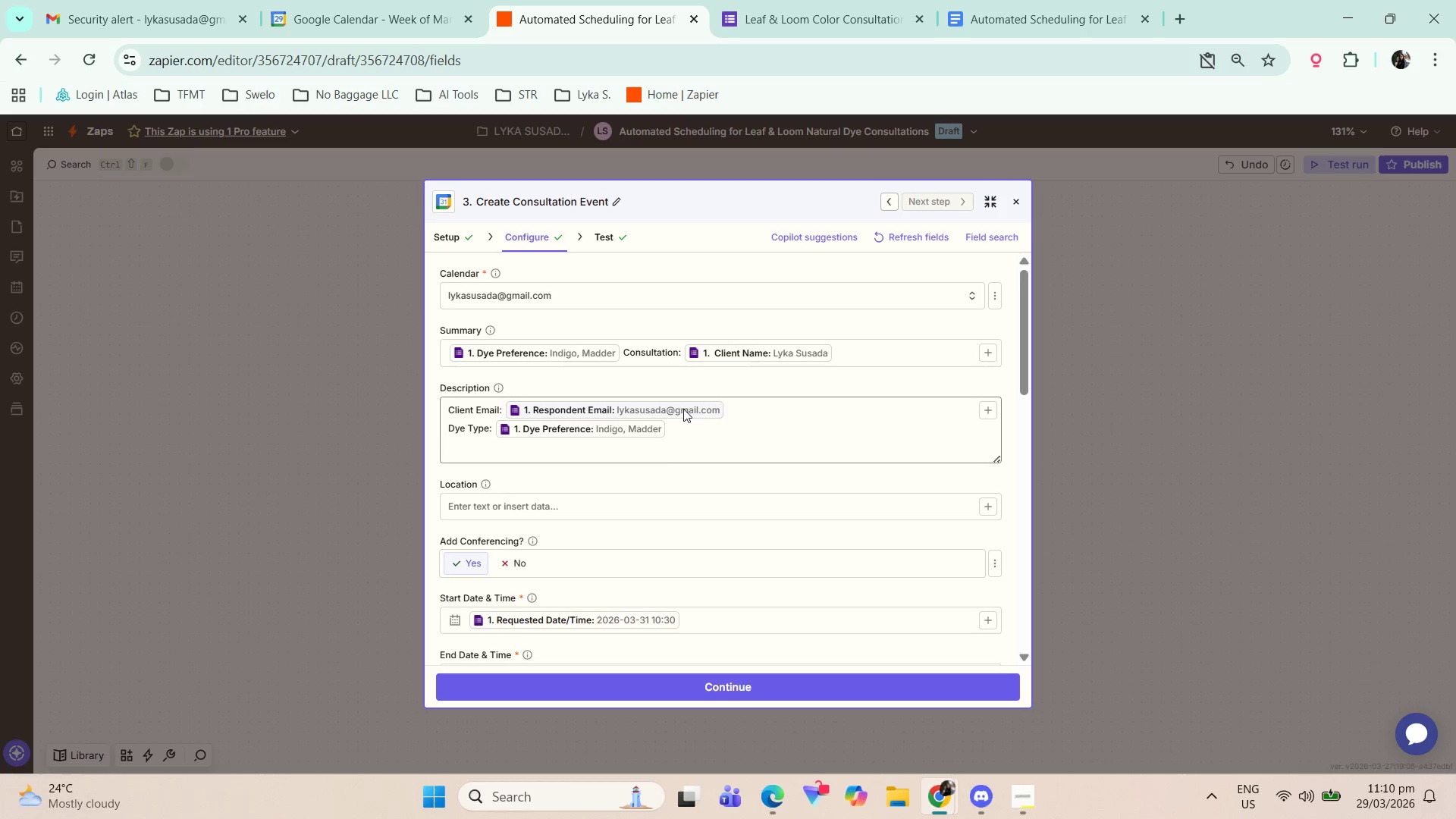 
scroll: coordinate [599, 499], scroll_direction: down, amount: 1.0
 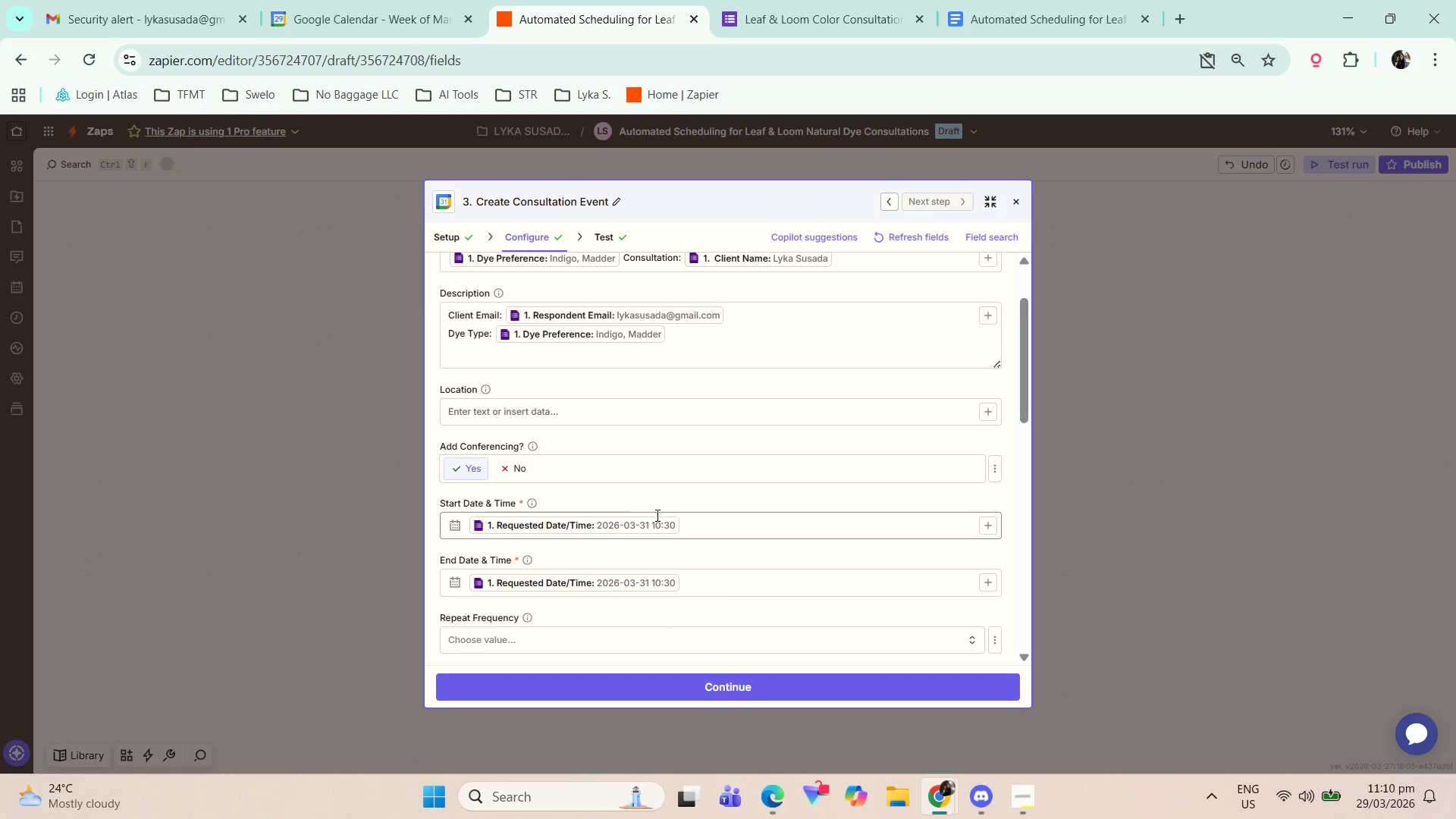 
left_click([686, 531])
 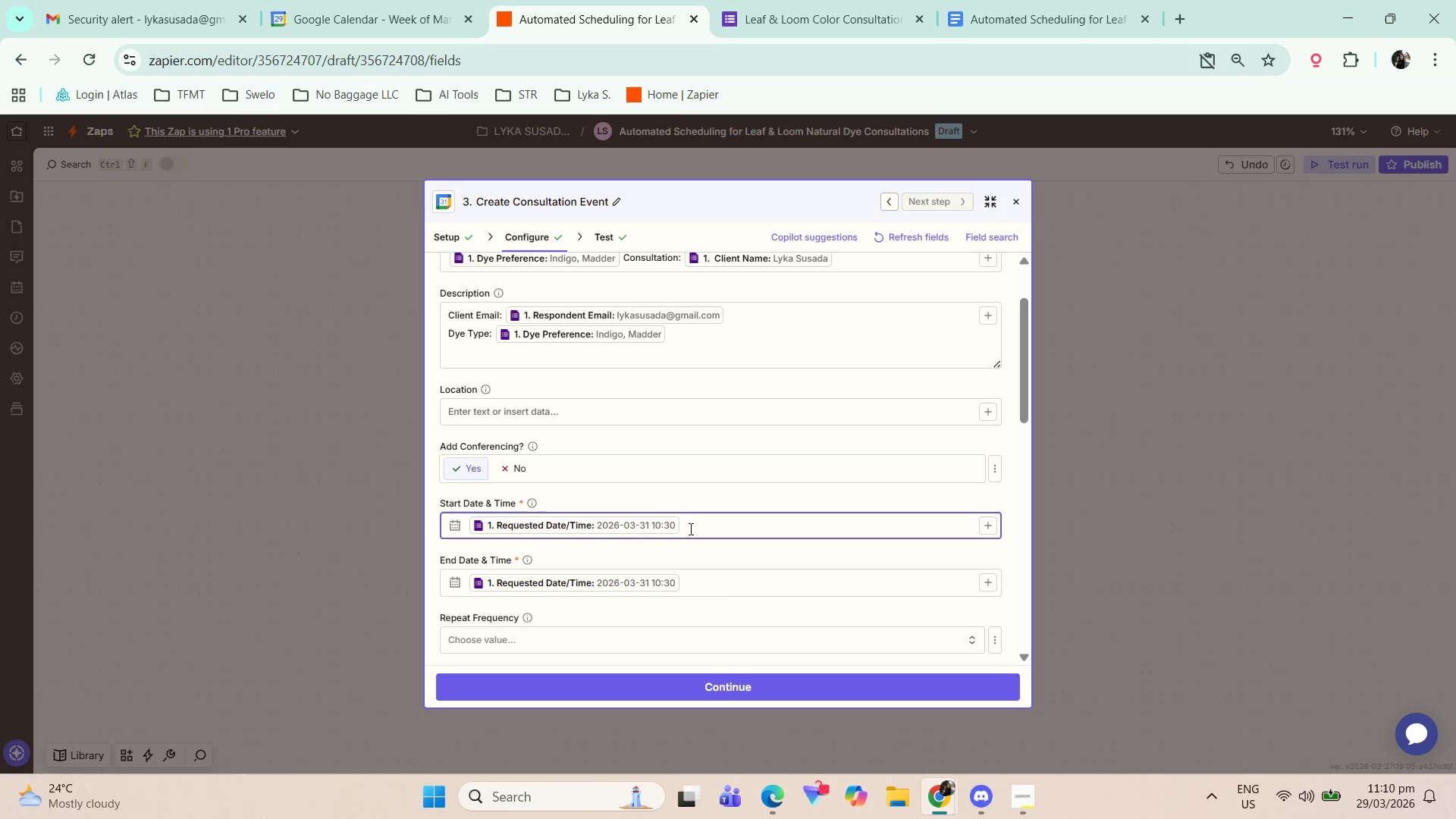 
key(Control+ControlLeft)
 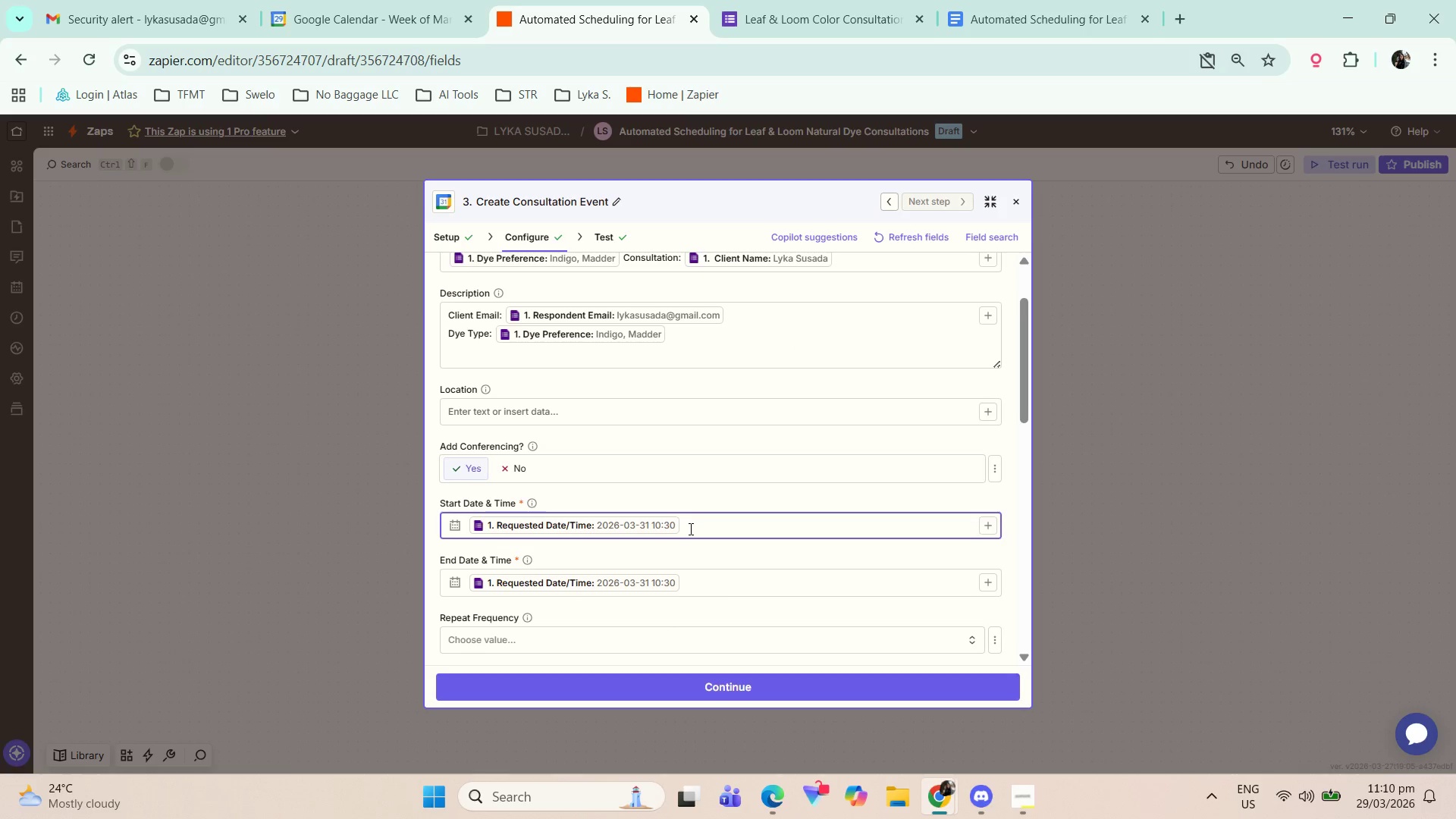 
key(Control+A)
 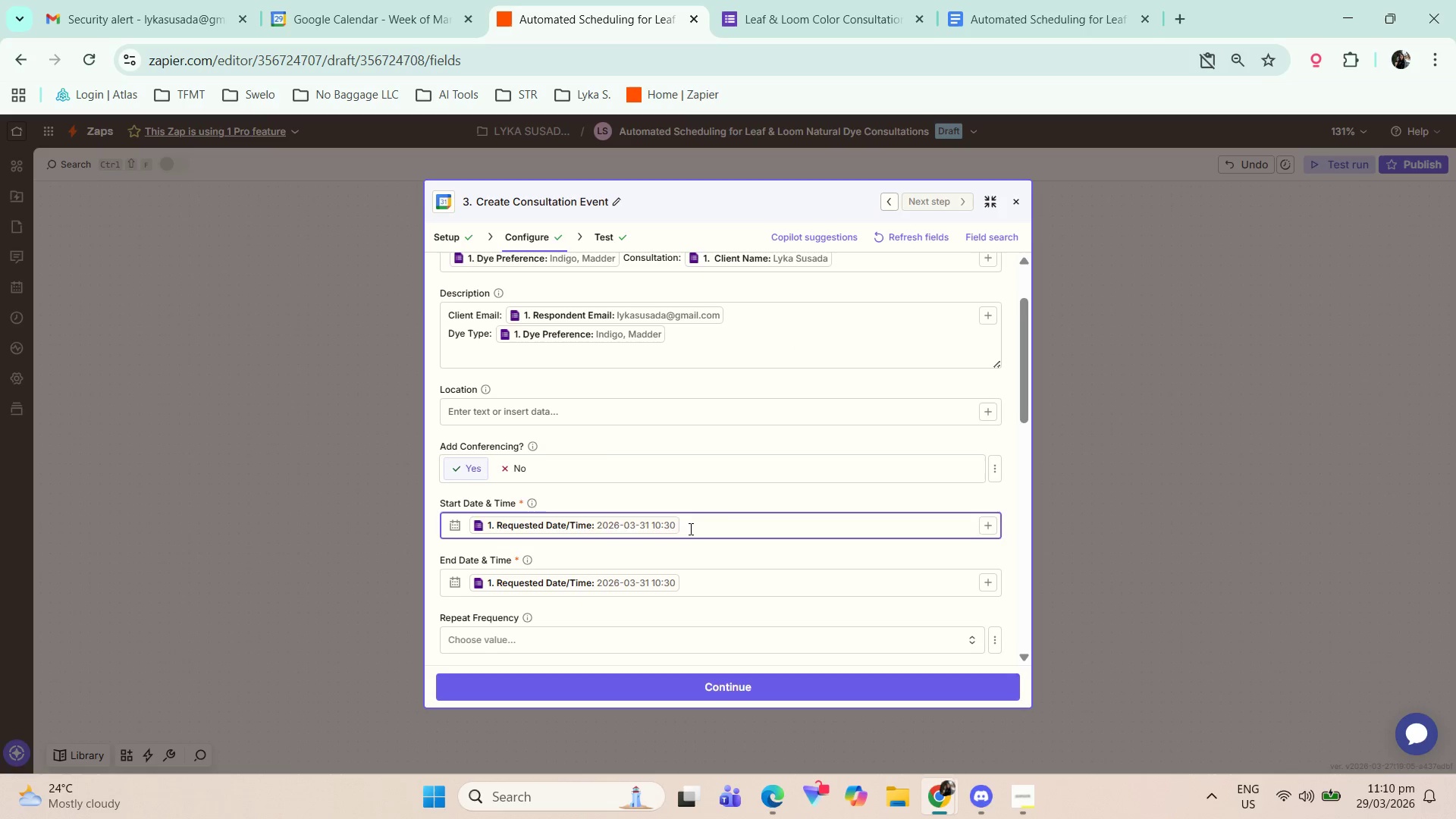 
key(Control+Backspace)
 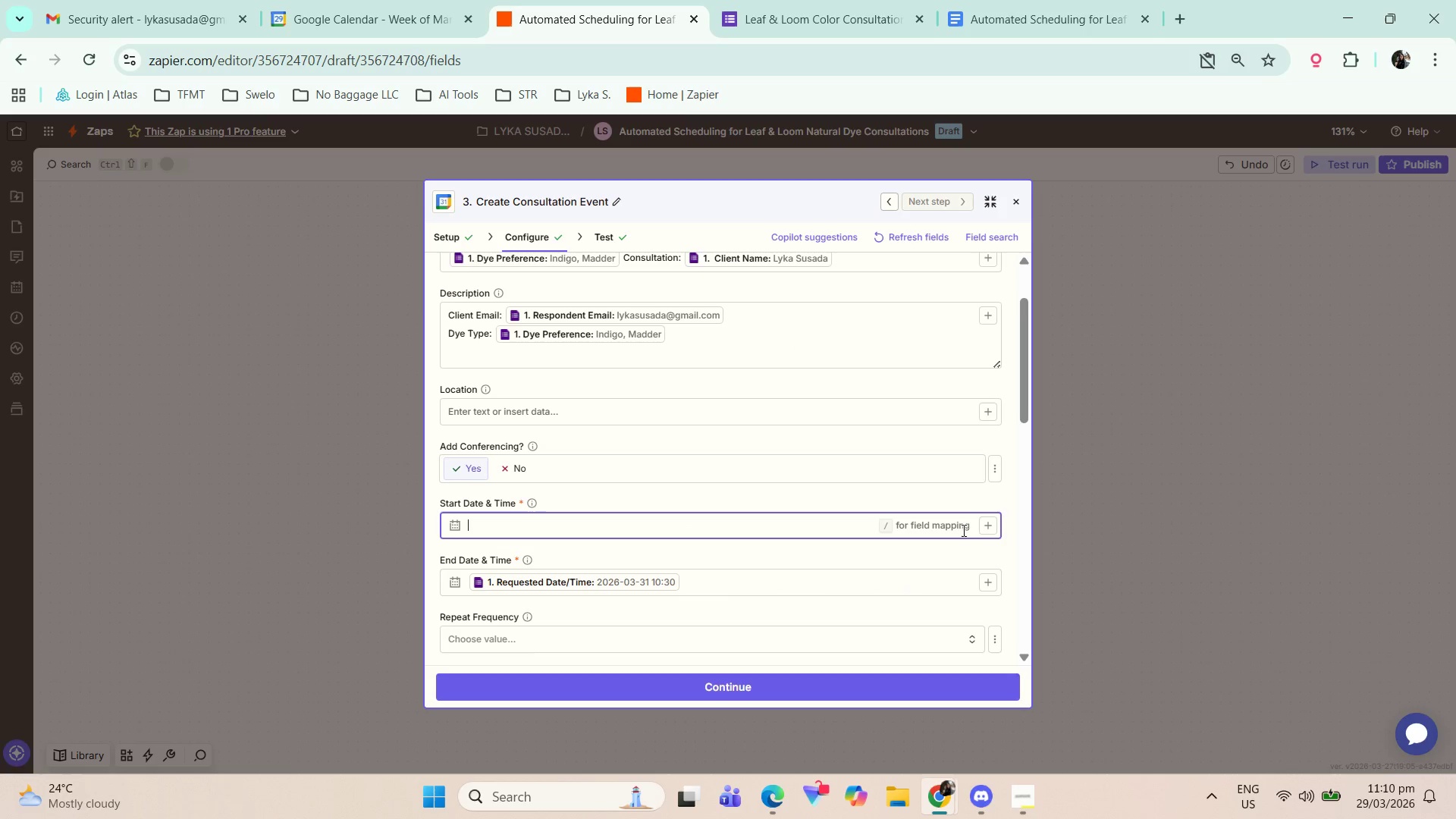 
left_click([983, 526])
 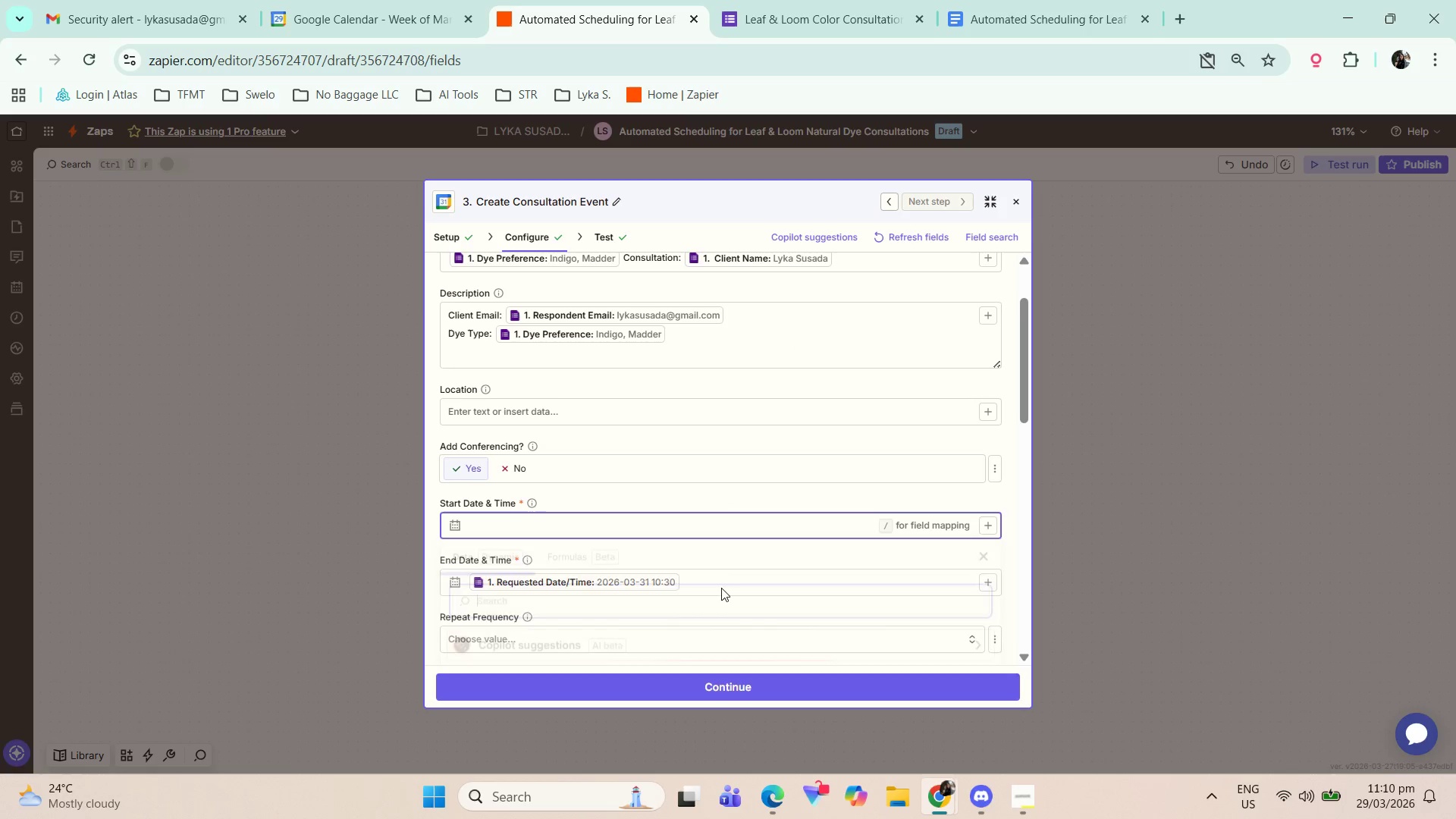 
scroll: coordinate [626, 611], scroll_direction: down, amount: 2.0
 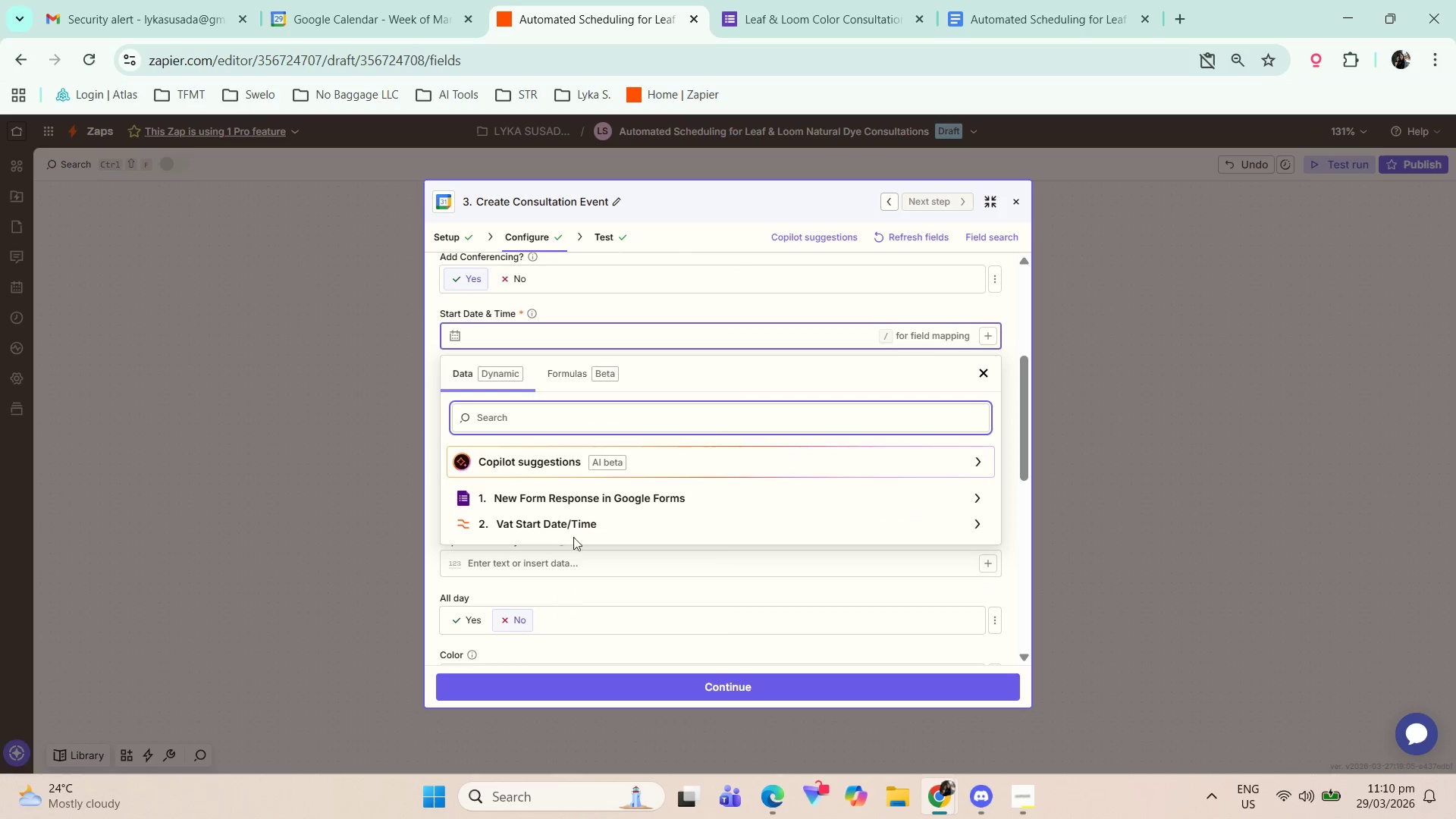 
left_click([578, 534])
 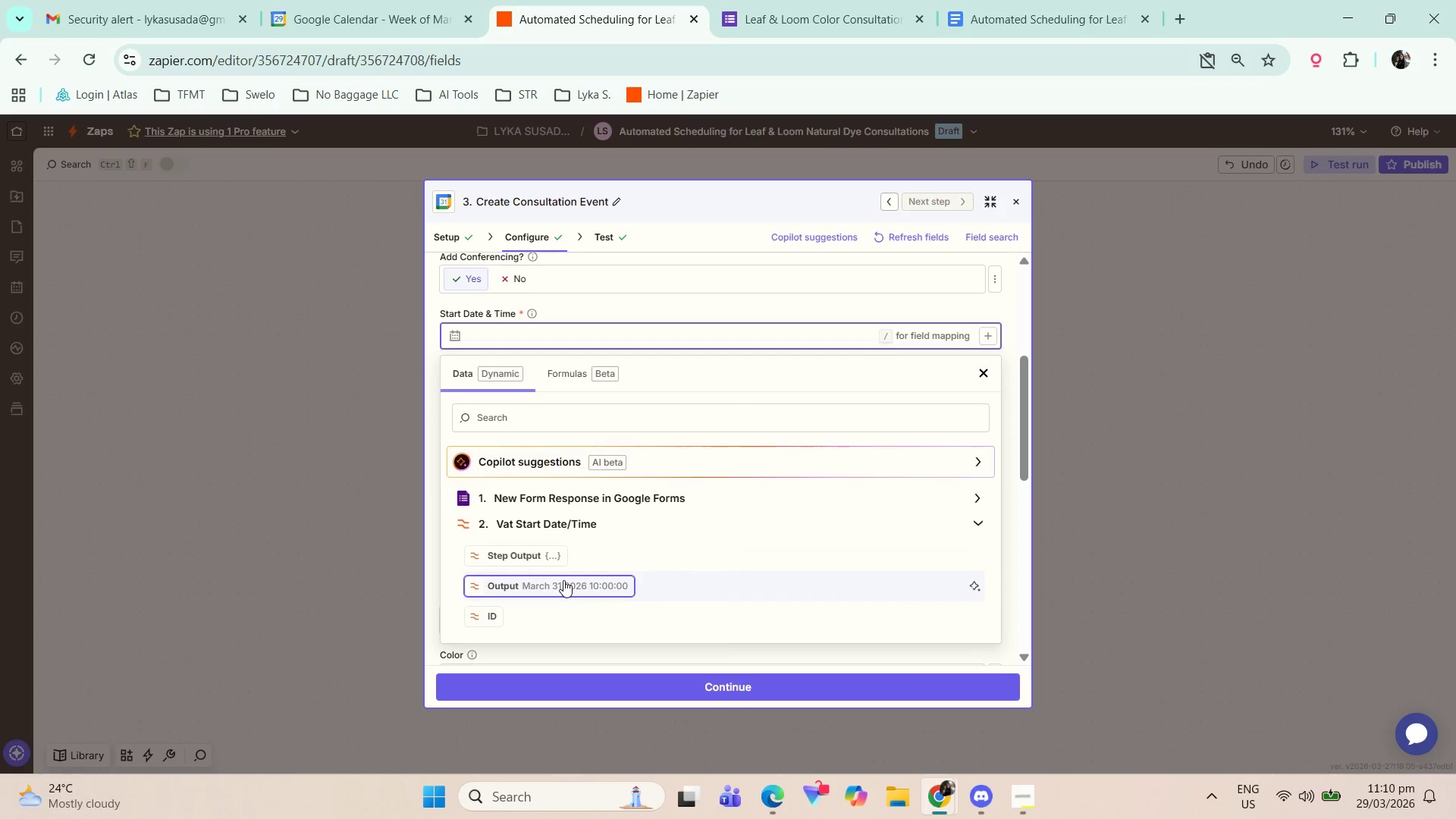 
left_click([560, 588])
 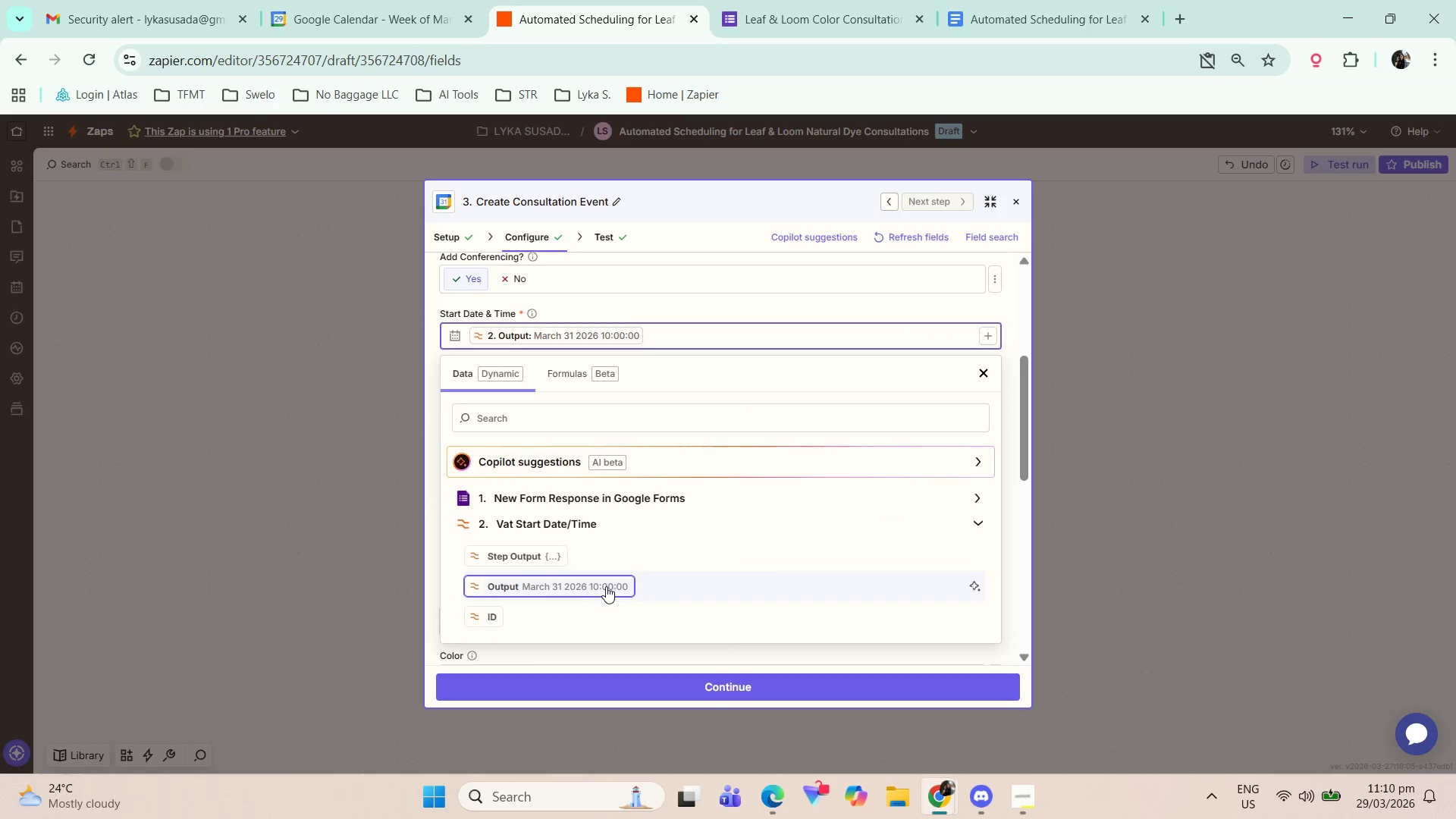 
left_click([720, 319])
 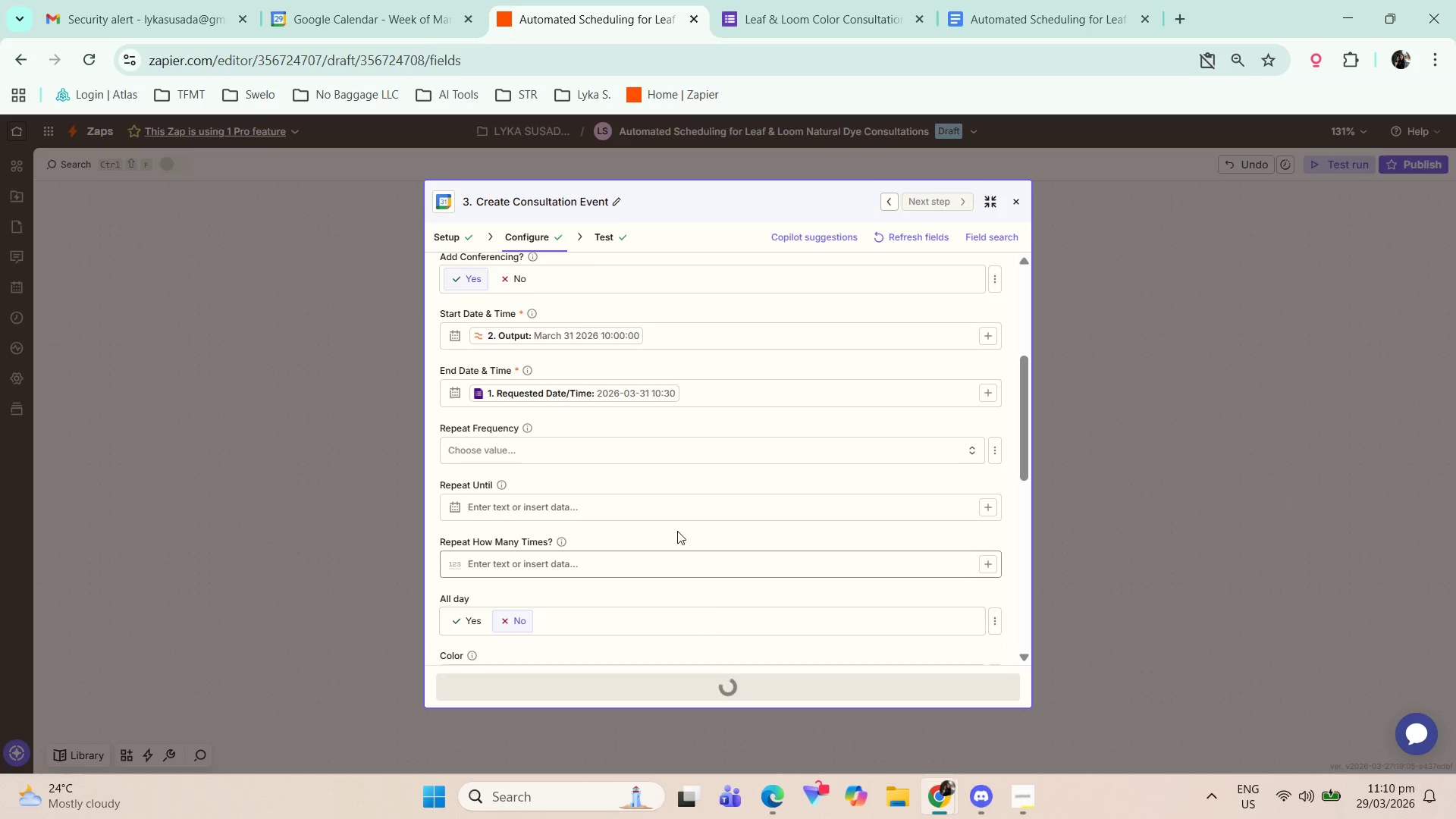 
scroll: coordinate [601, 513], scroll_direction: down, amount: 1.0
 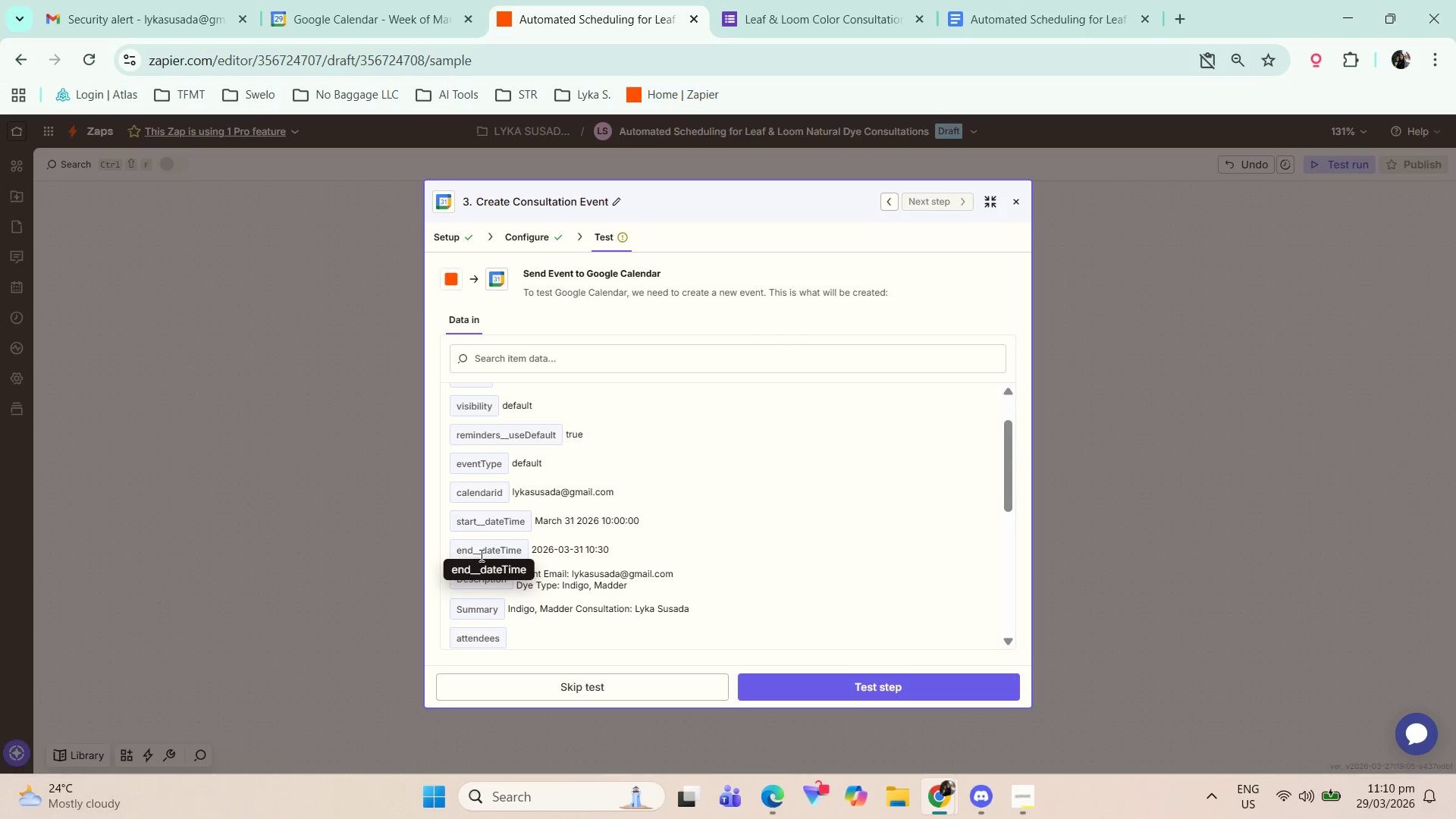 
left_click_drag(start_coordinate=[568, 522], to_coordinate=[644, 522])
 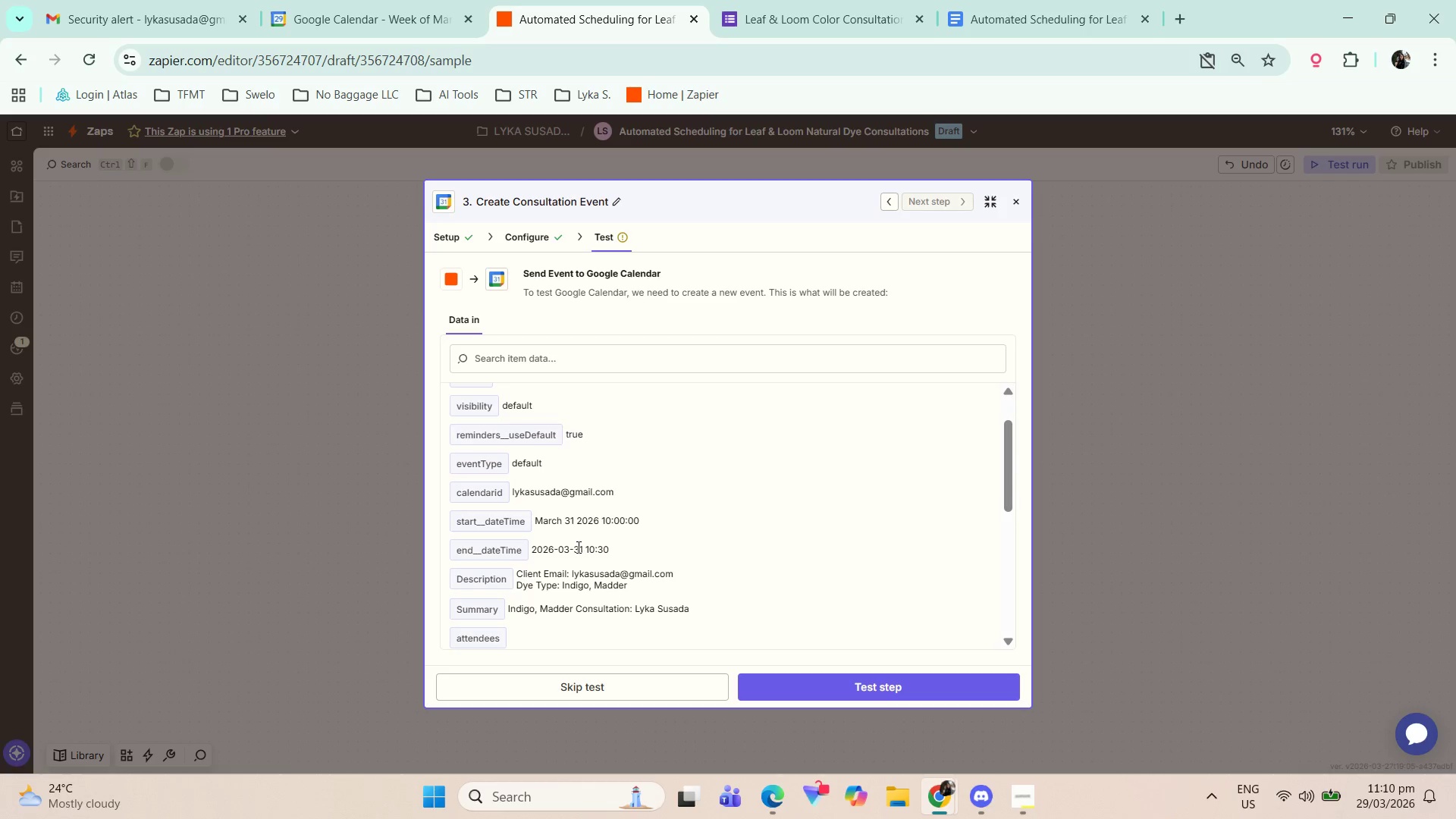 
wait(5.86)
 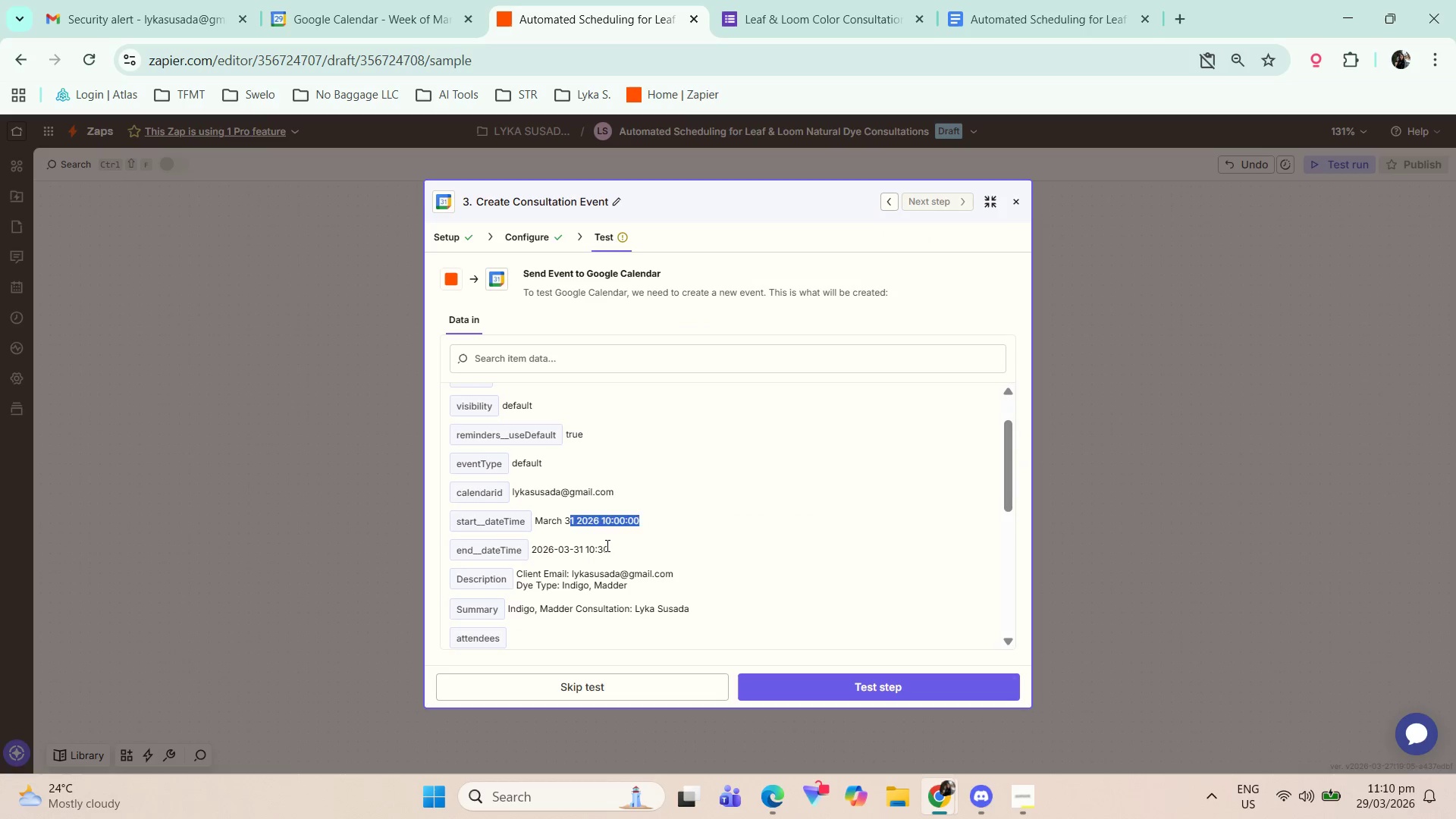 
scroll: coordinate [653, 562], scroll_direction: down, amount: 2.0
 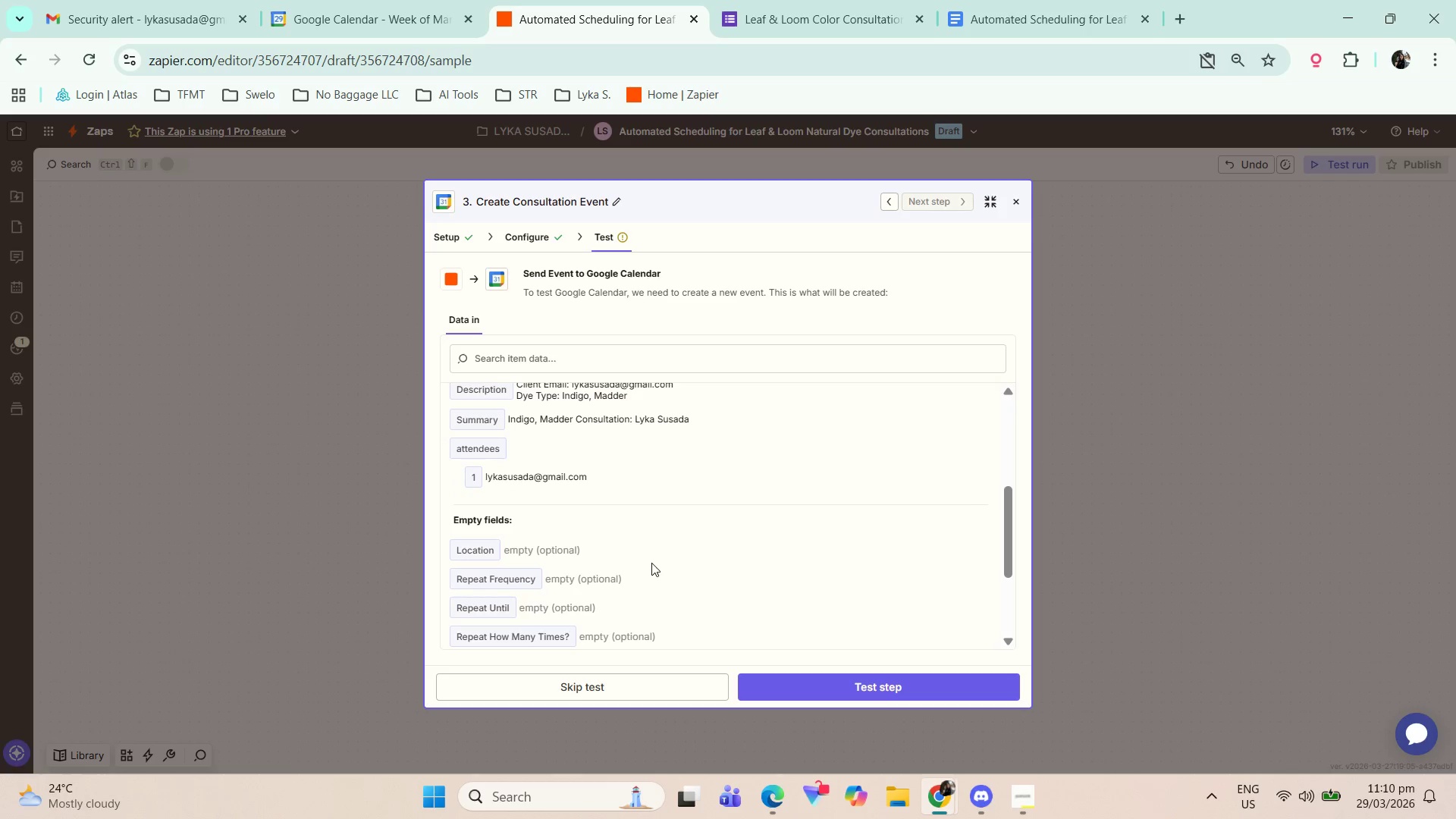 
scroll: coordinate [650, 564], scroll_direction: up, amount: 4.0
 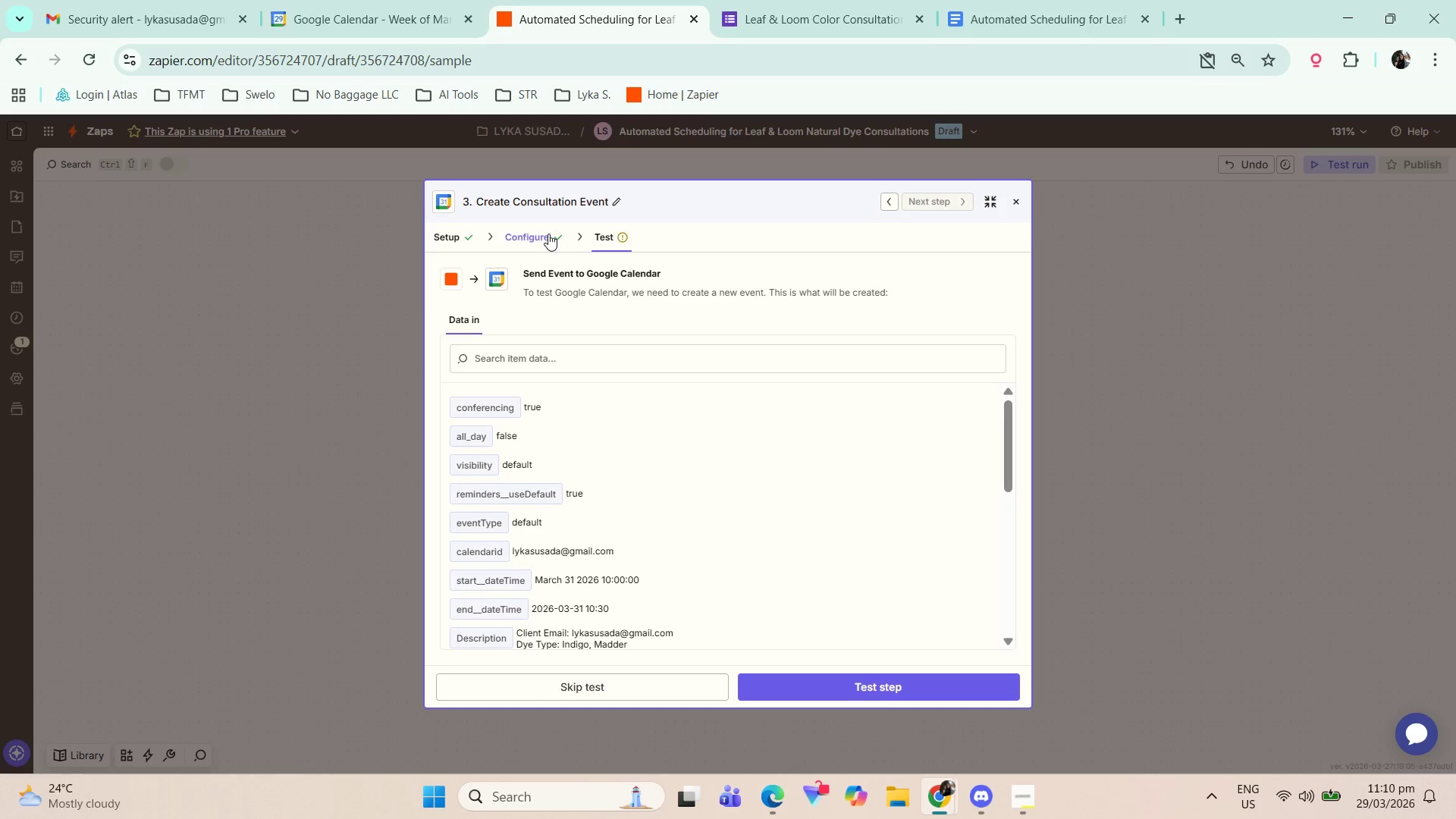 
wait(5.57)
 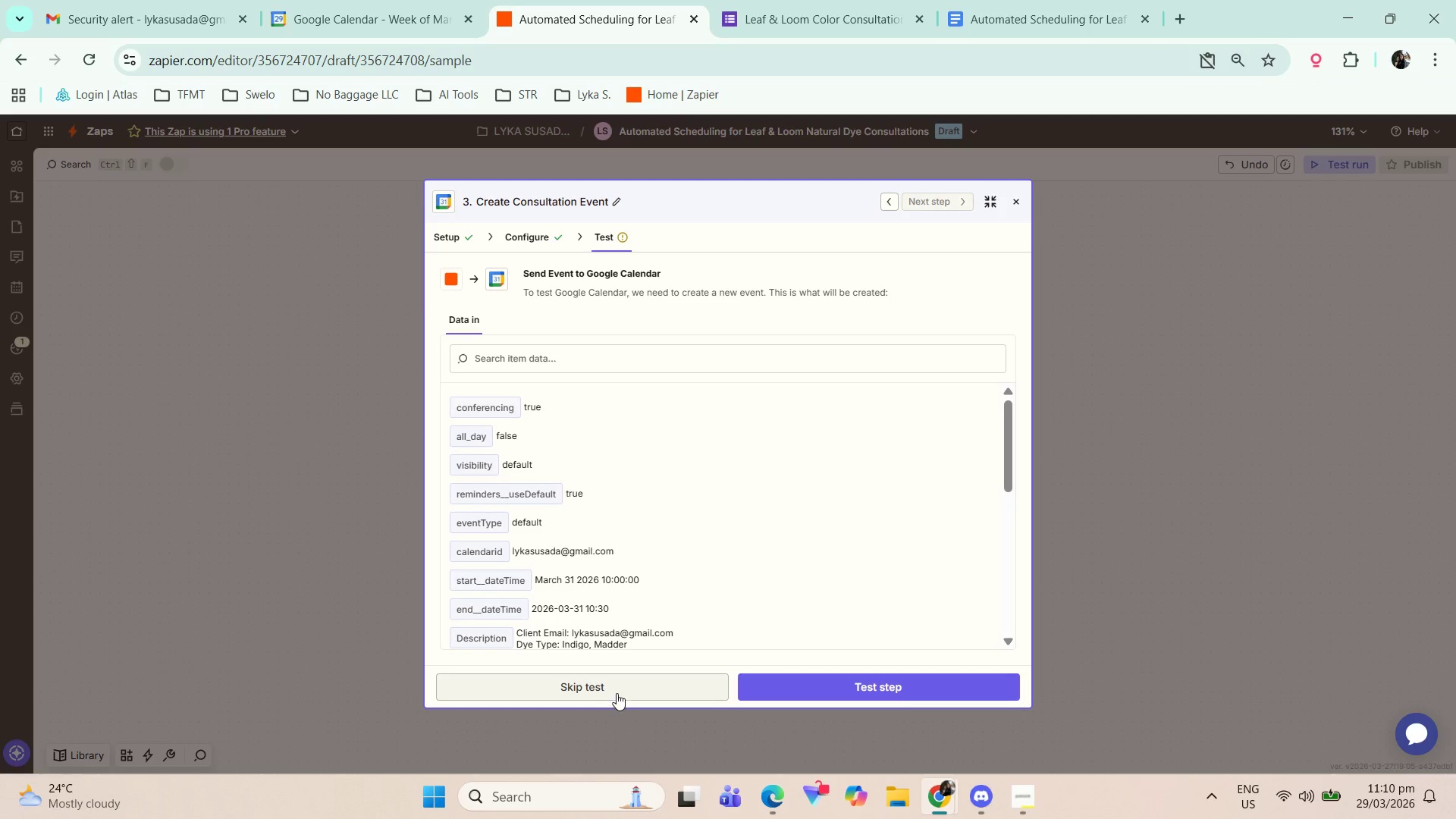 
left_click([548, 234])
 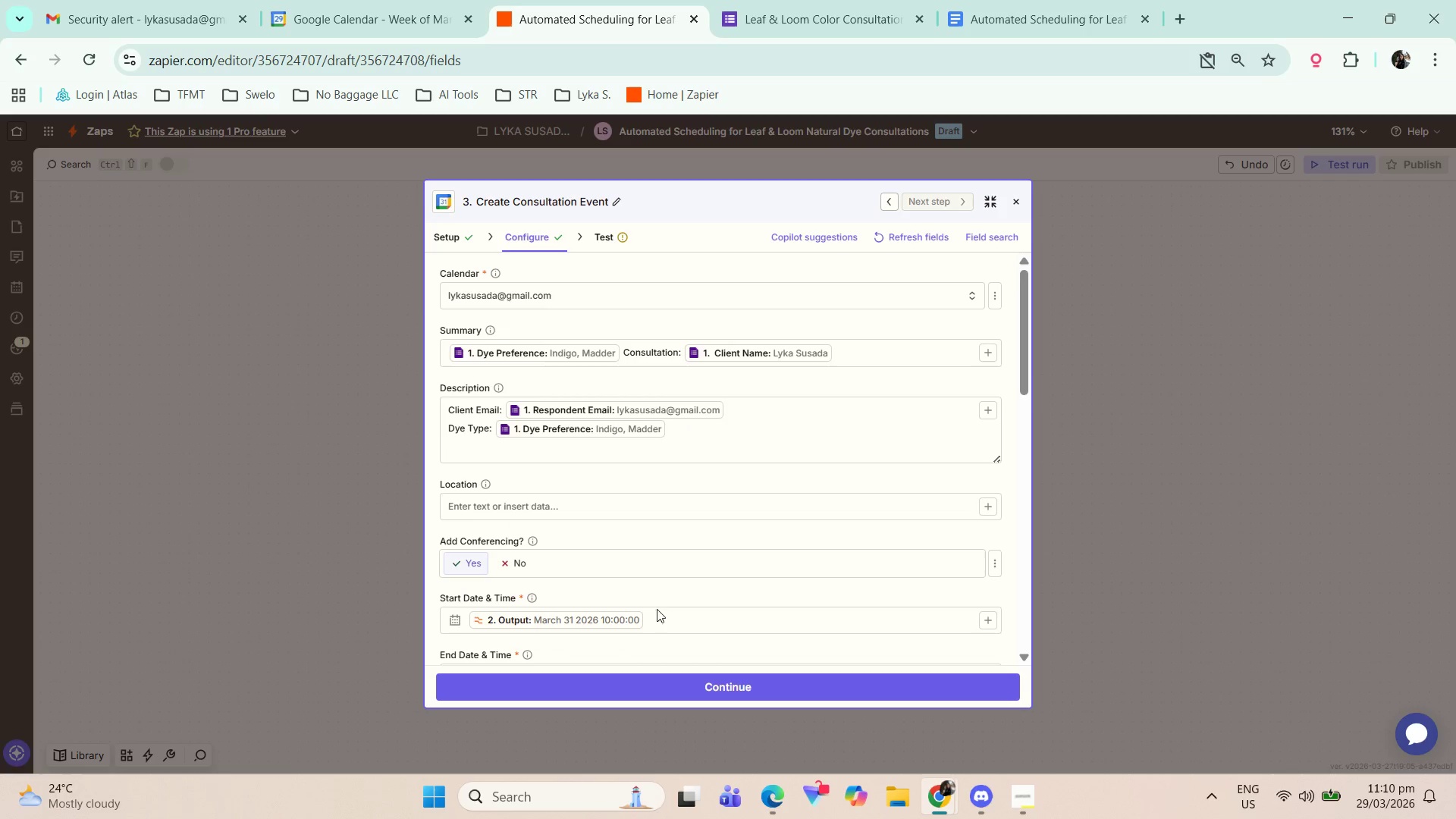 
scroll: coordinate [662, 584], scroll_direction: down, amount: 1.0
 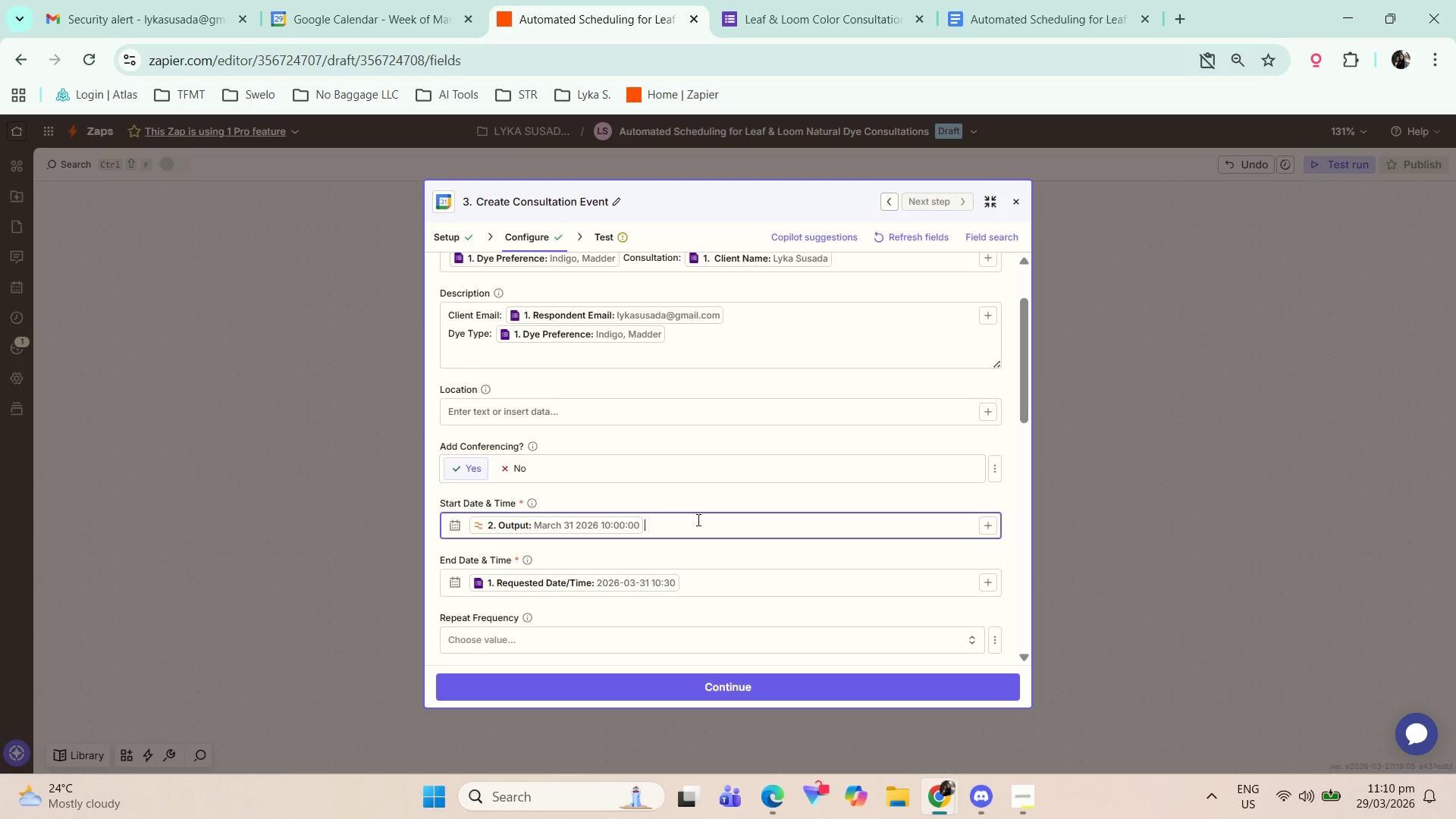 
type(+30 minutes)
 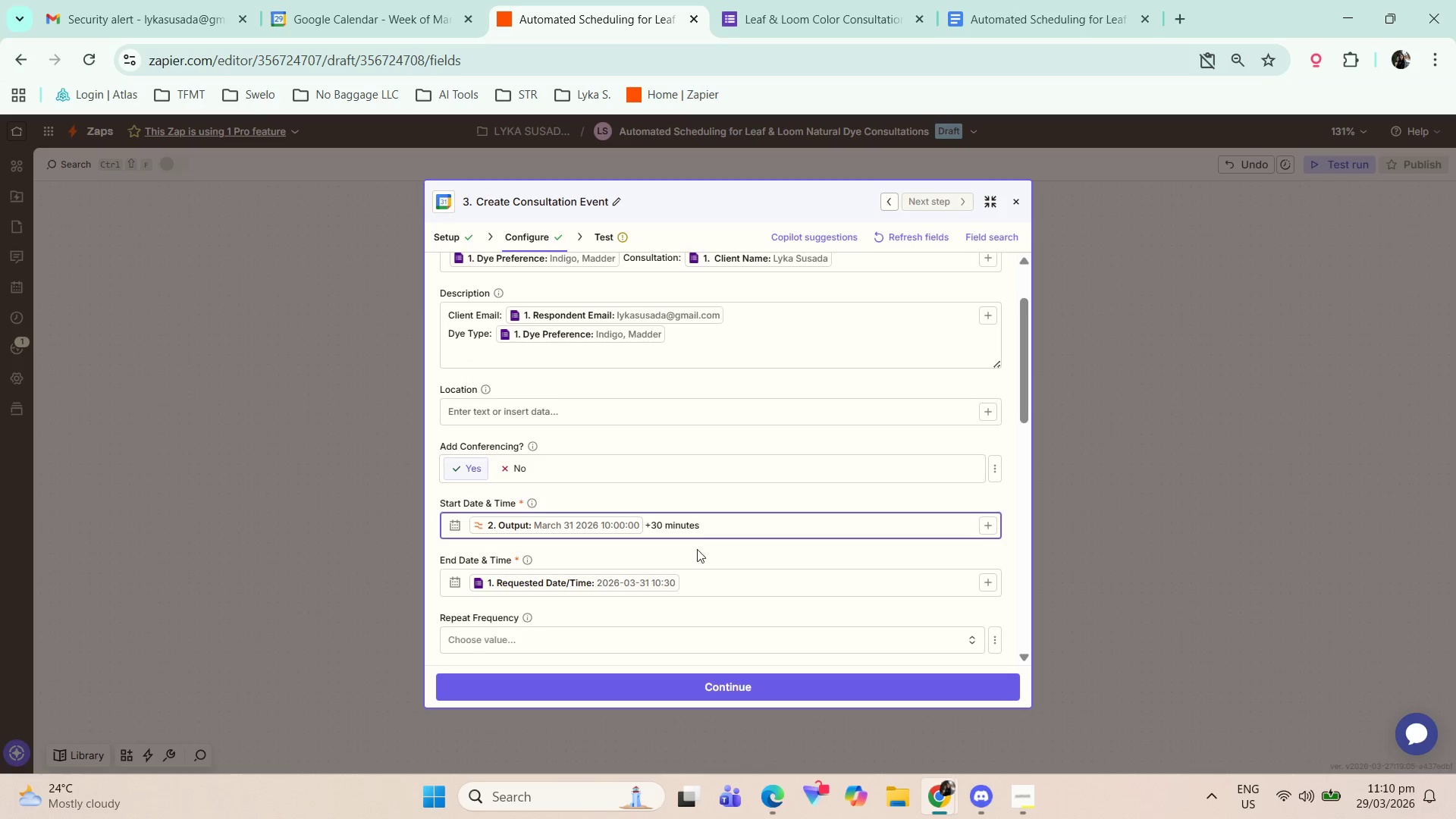 
left_click([694, 585])
 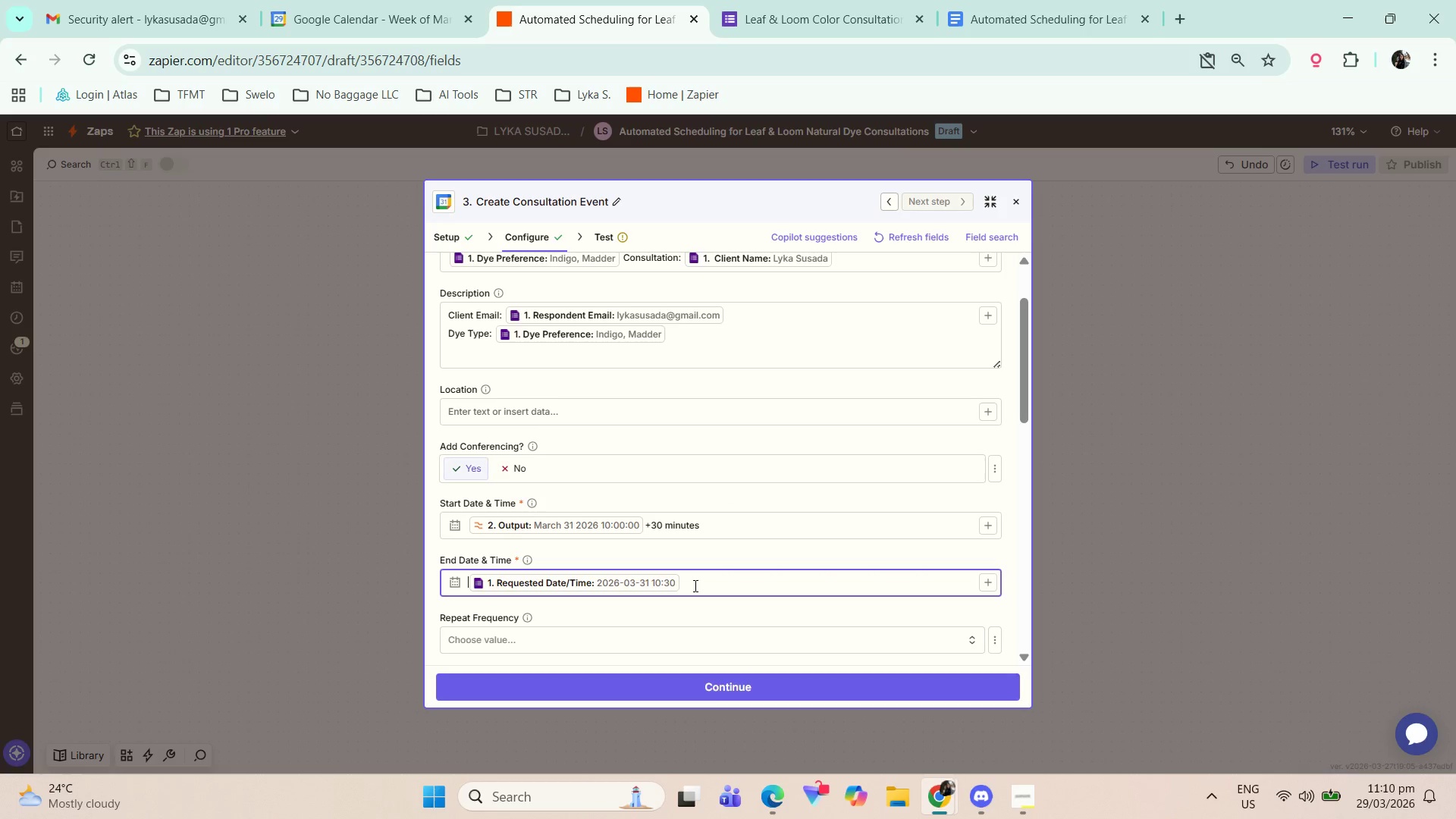 
key(Backspace)
 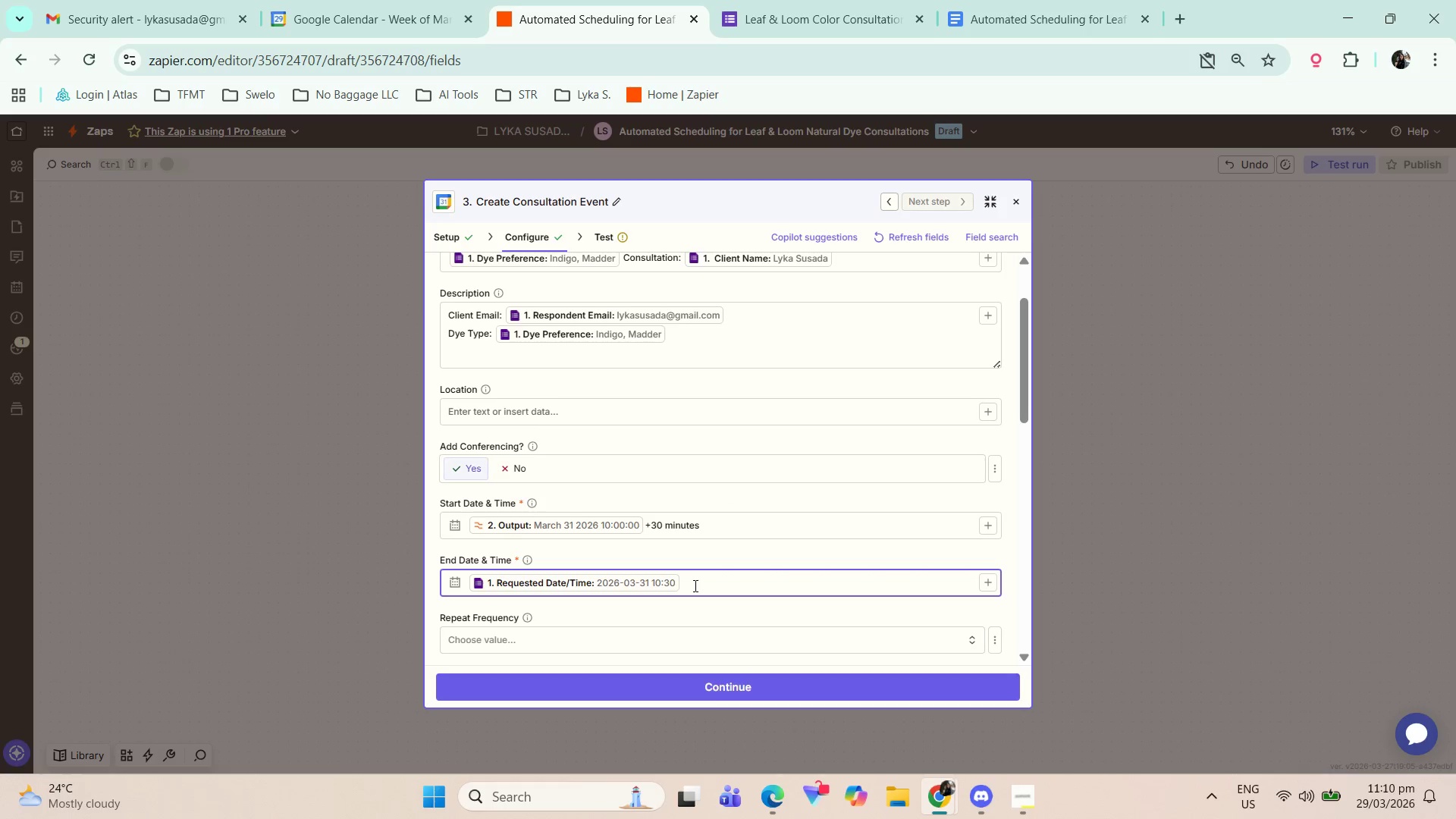 
key(Backspace)
 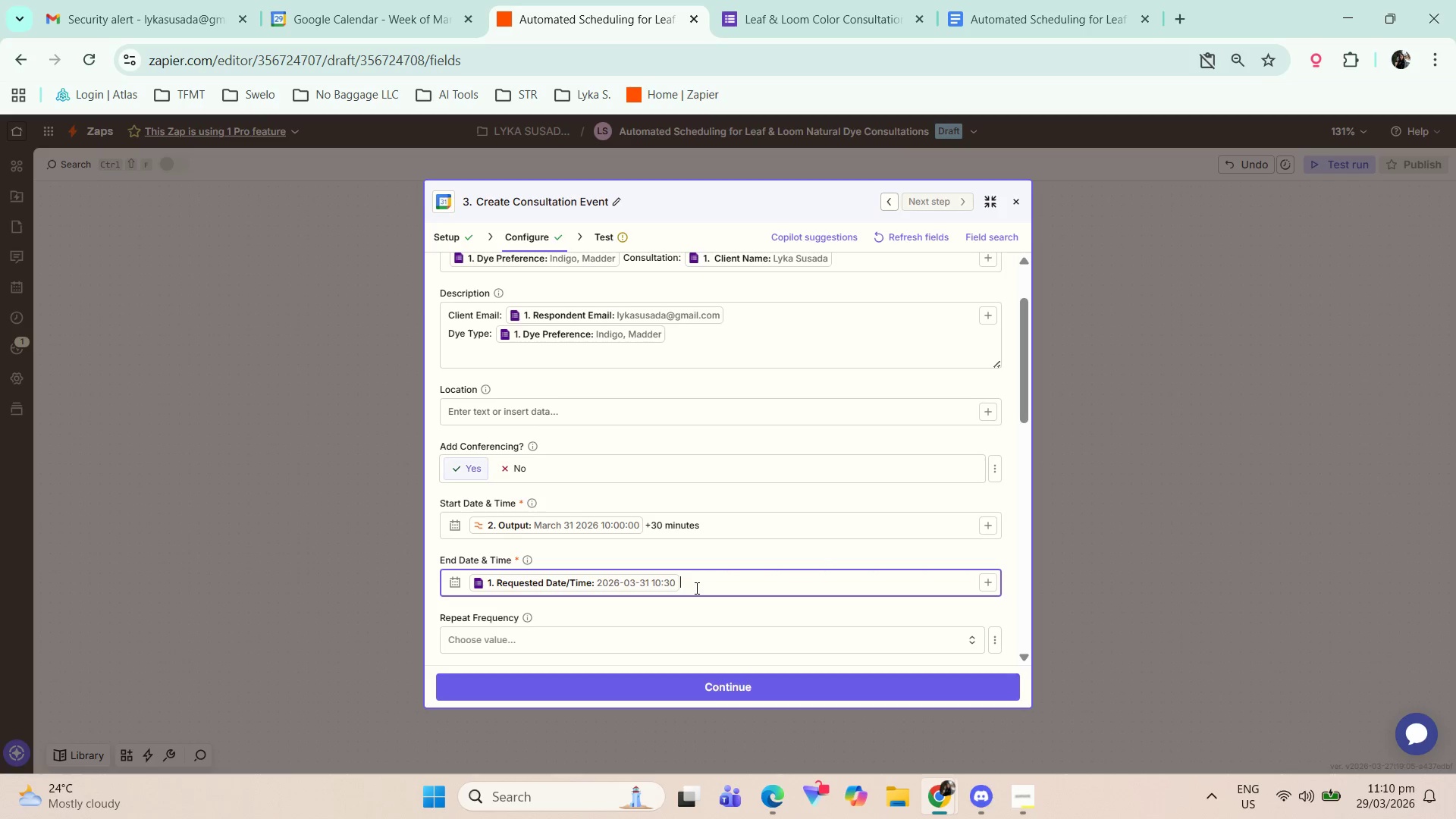 
key(Backspace)
 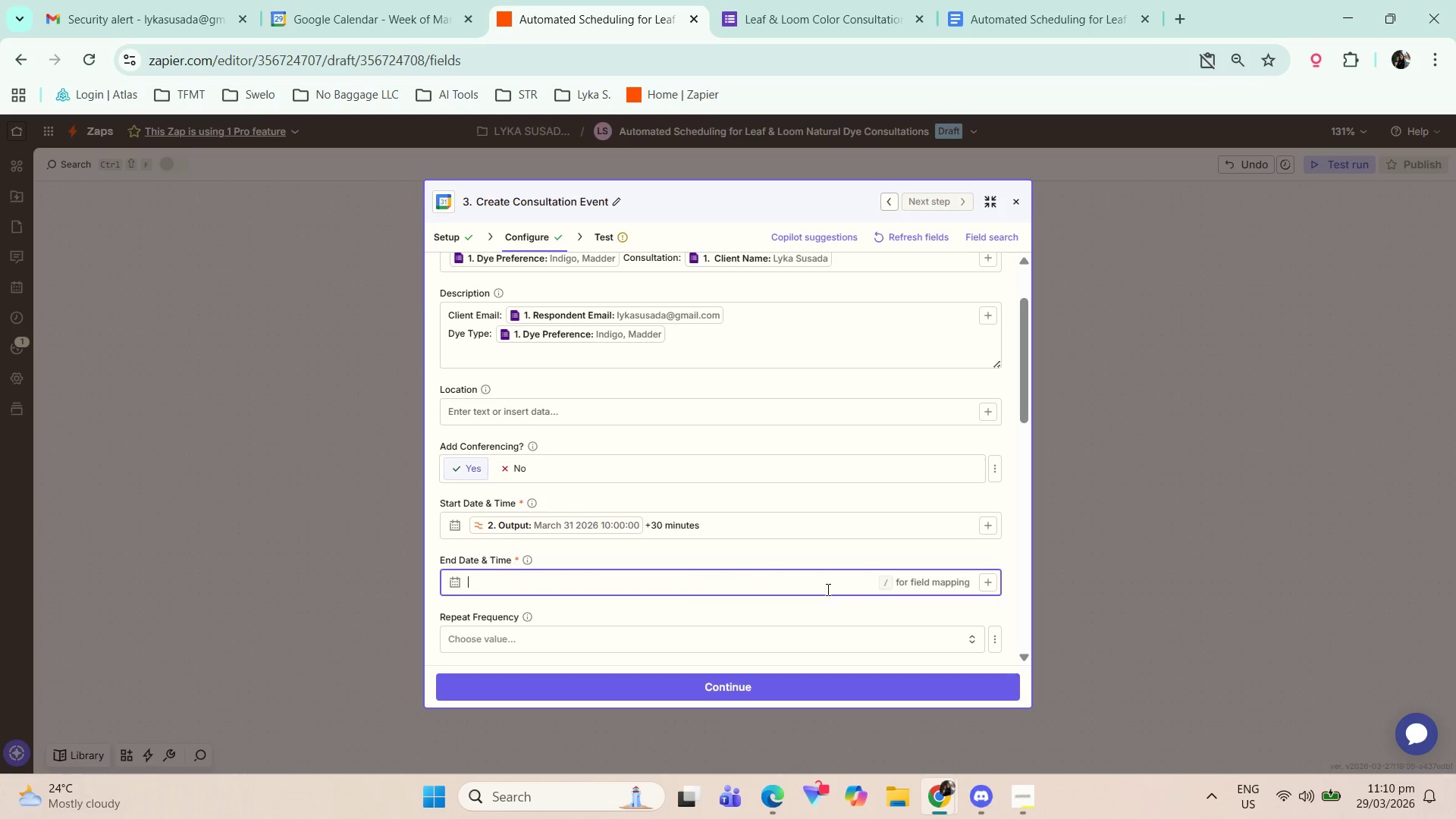 
key(Backspace)
 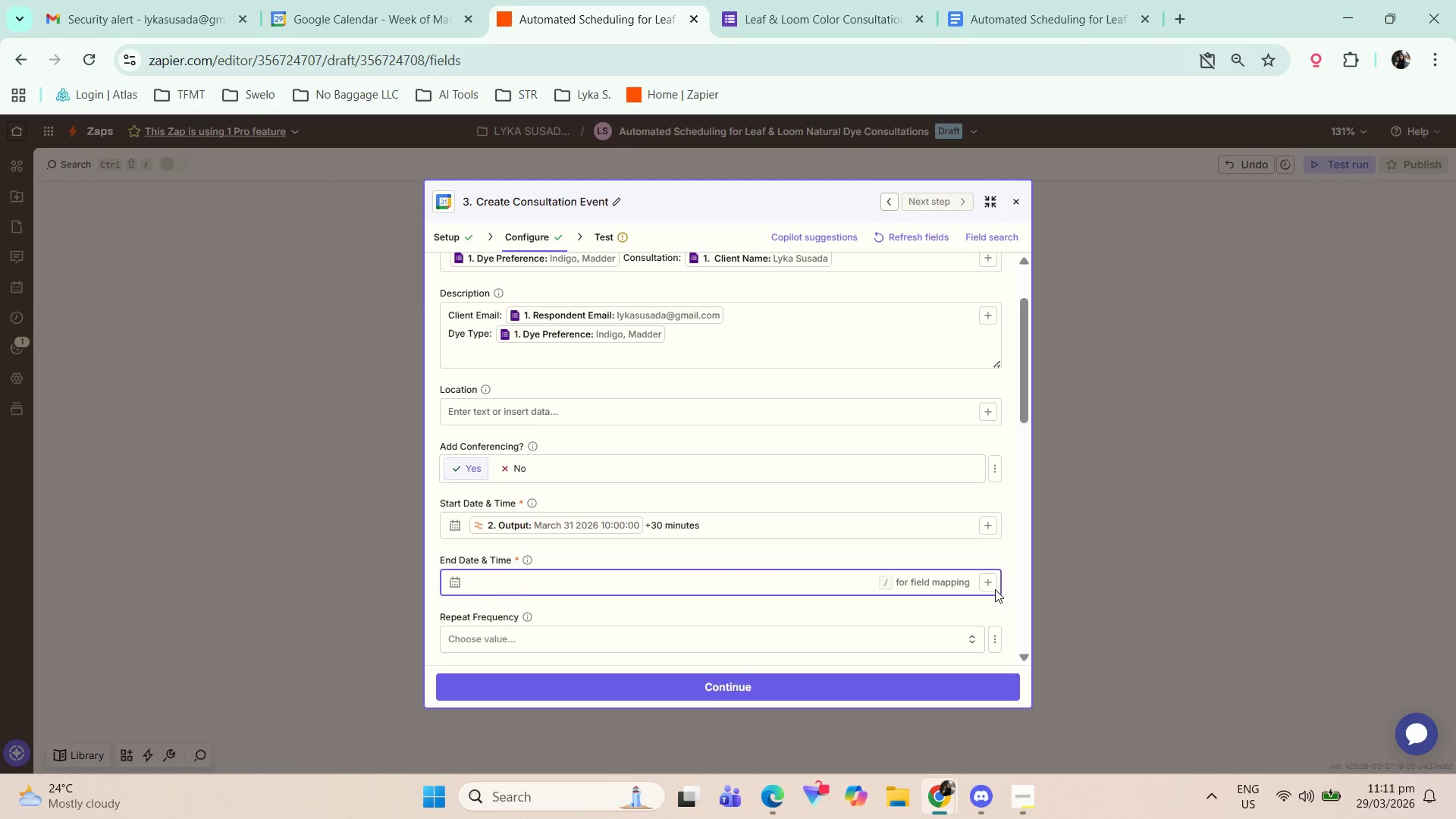 
left_click([993, 583])
 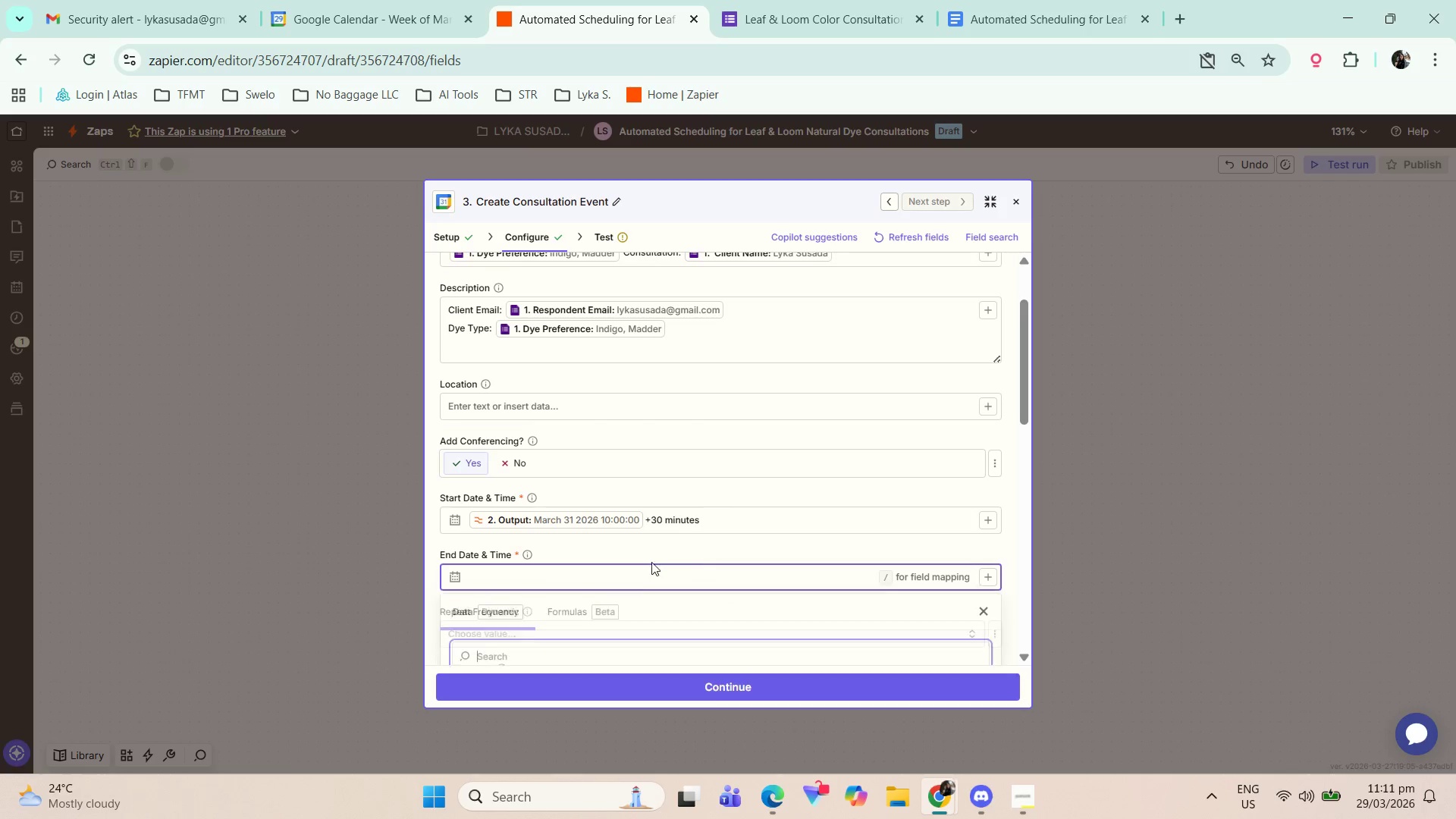 
scroll: coordinate [567, 607], scroll_direction: down, amount: 2.0
 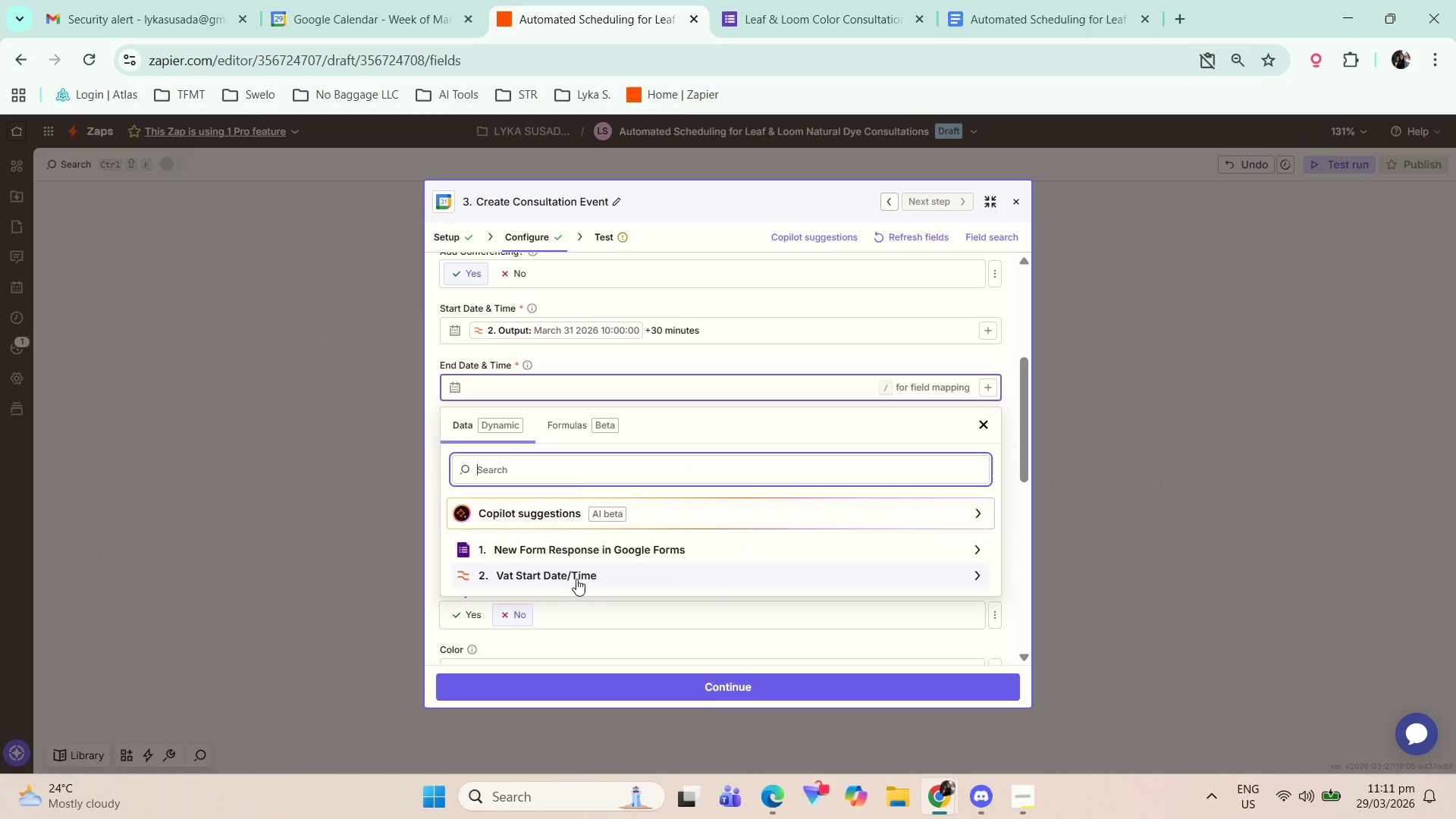 
left_click([576, 577])
 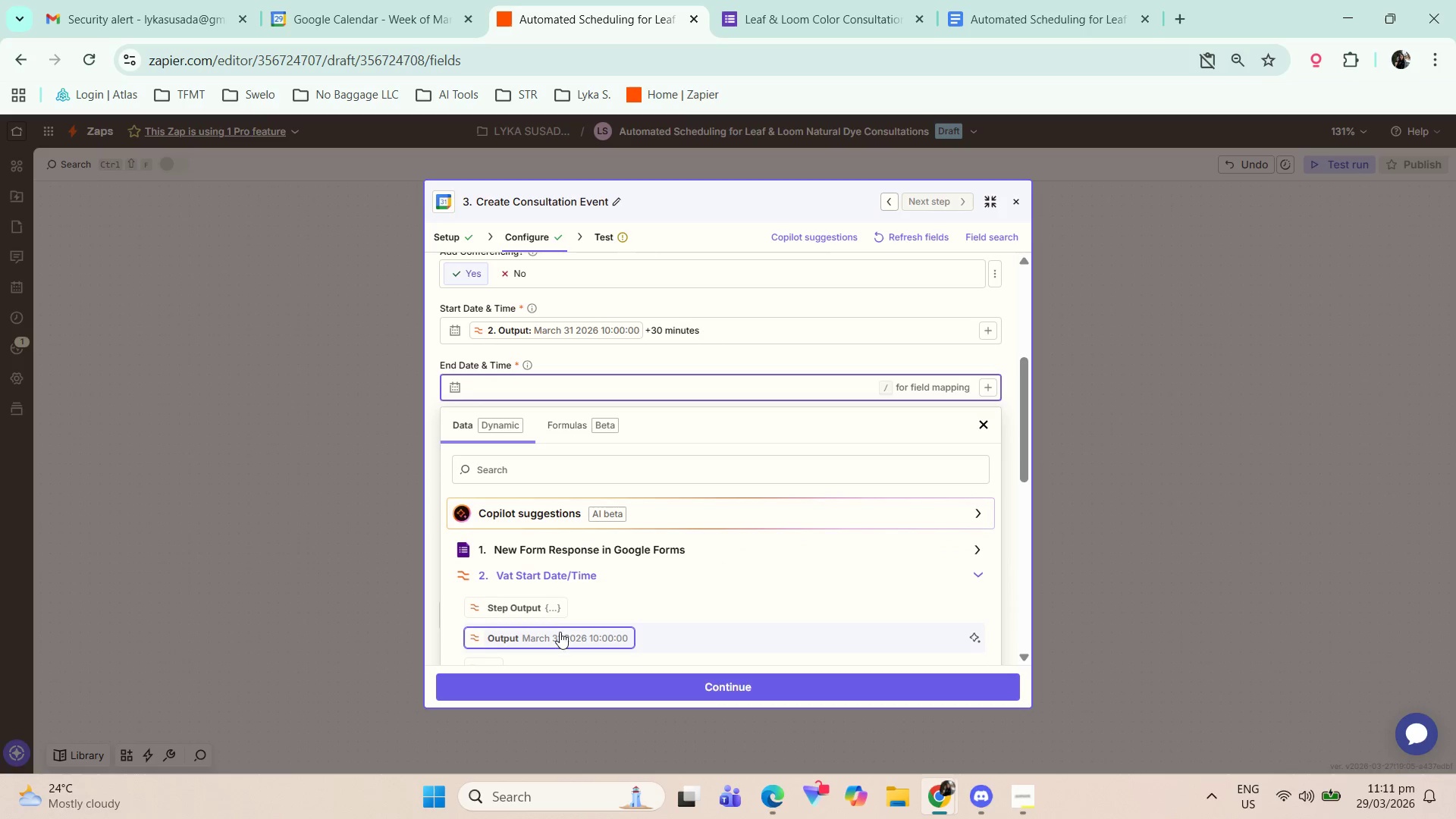 
left_click([559, 637])
 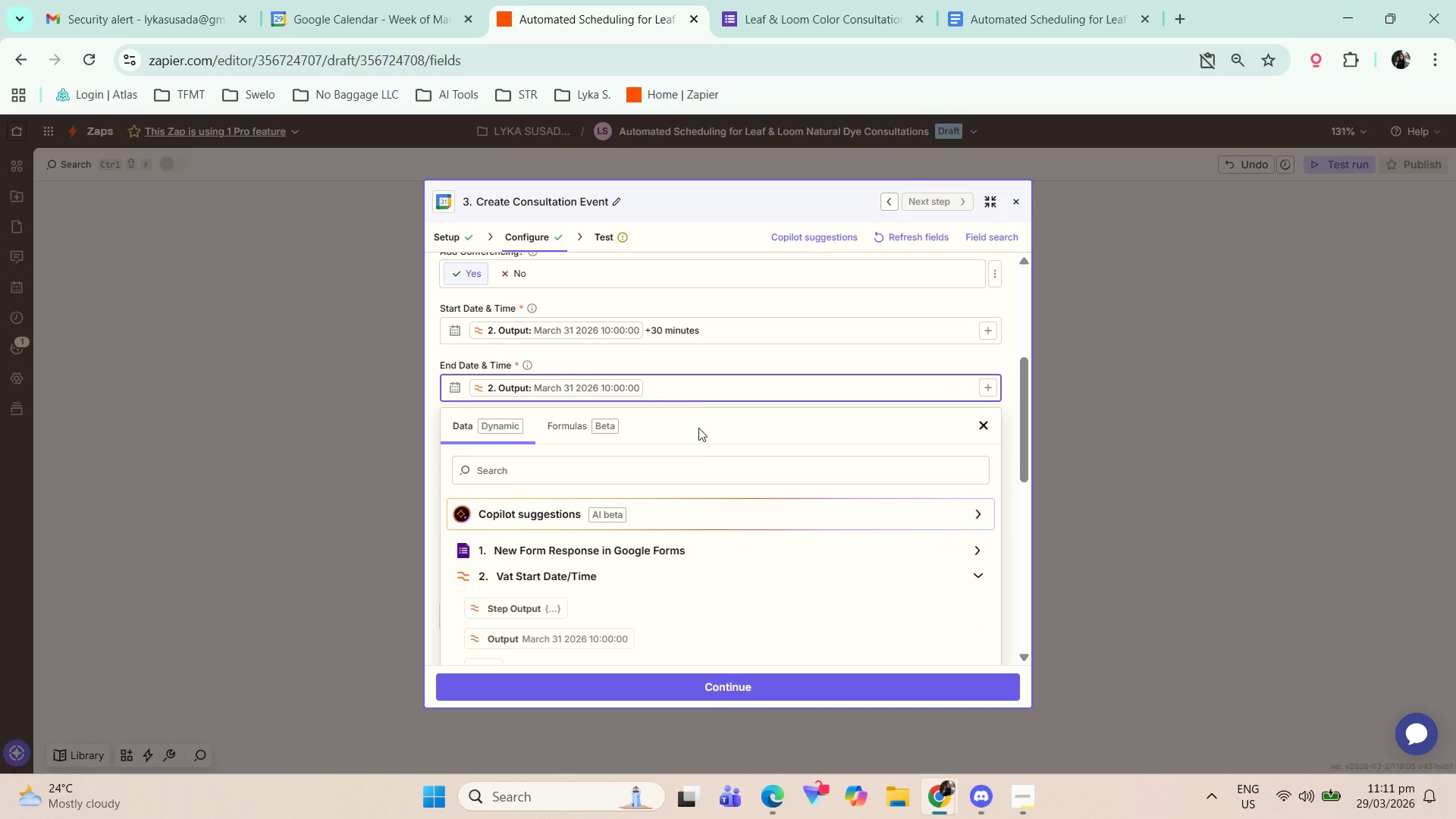 
left_click([704, 391])
 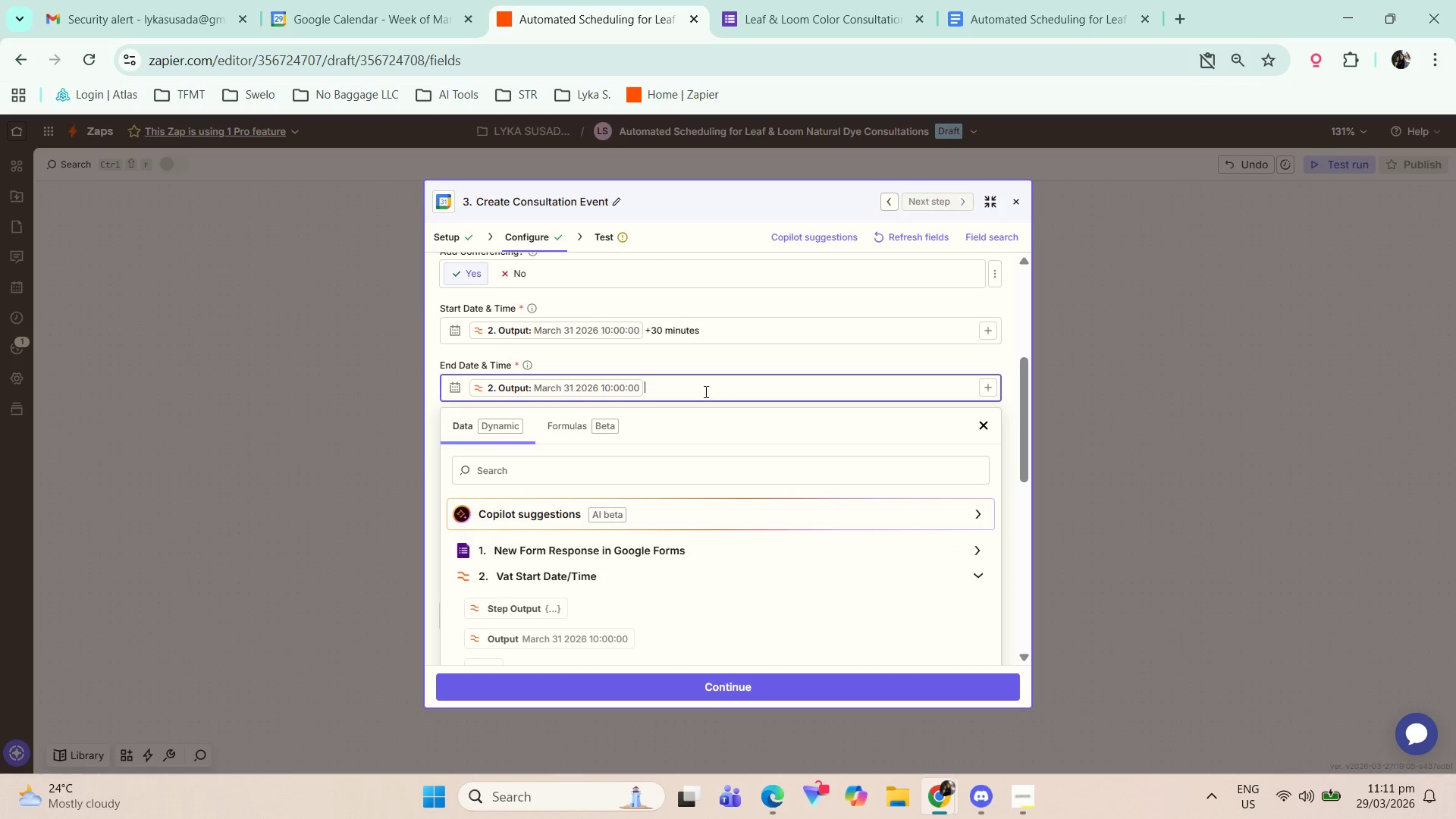 
key(NumpadAdd)
 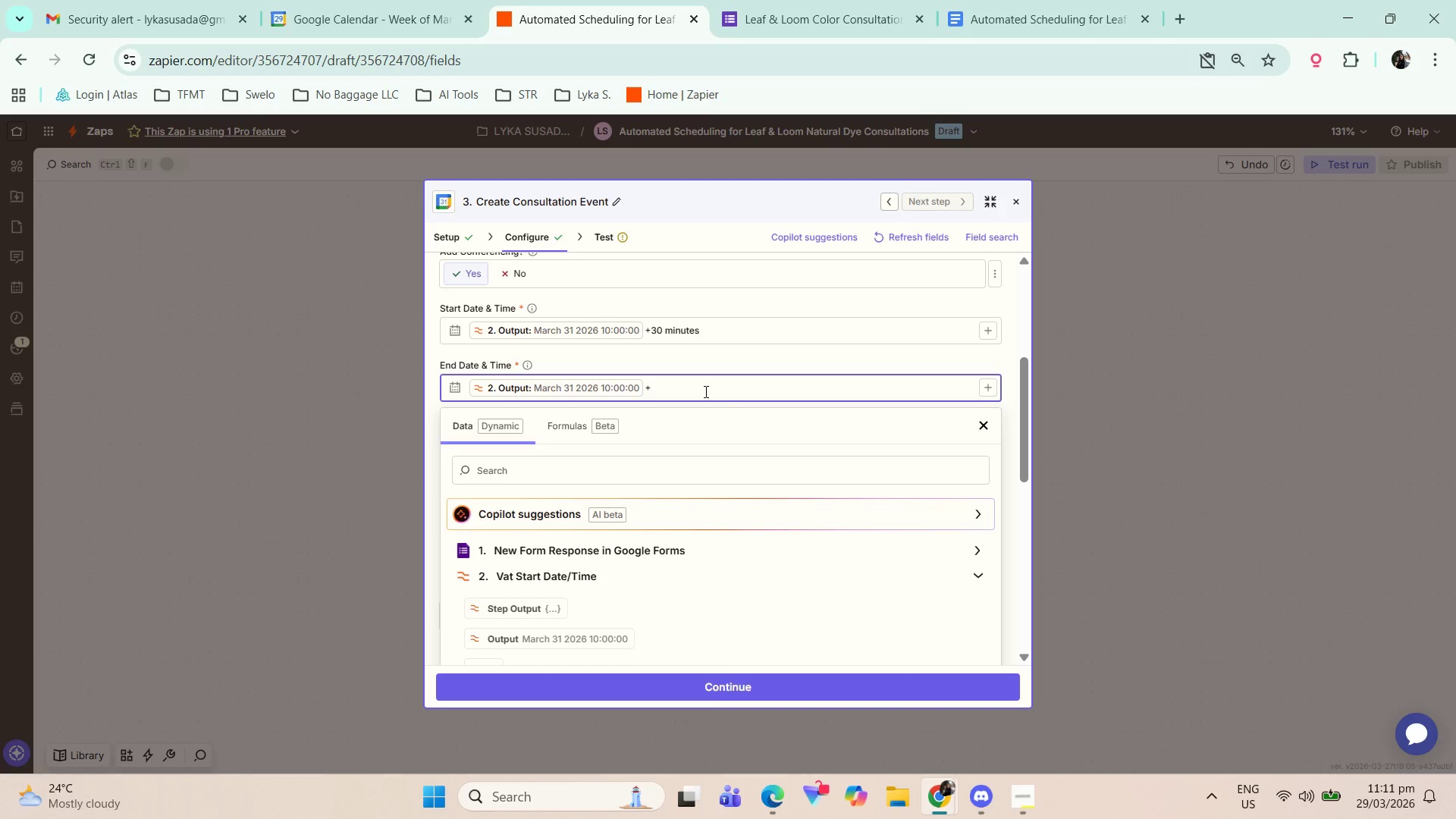 
type(90 minutes)
 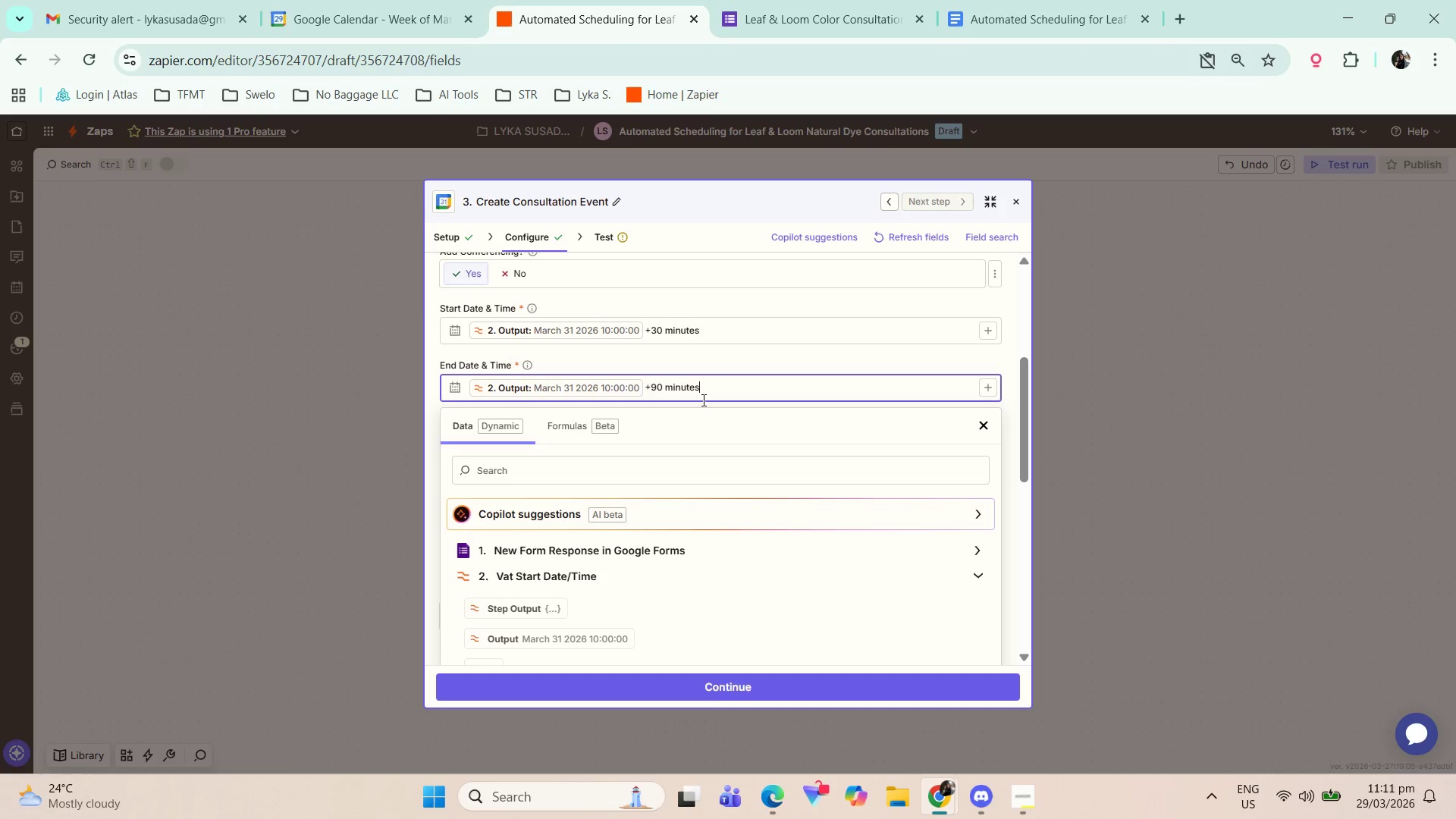 
wait(8.34)
 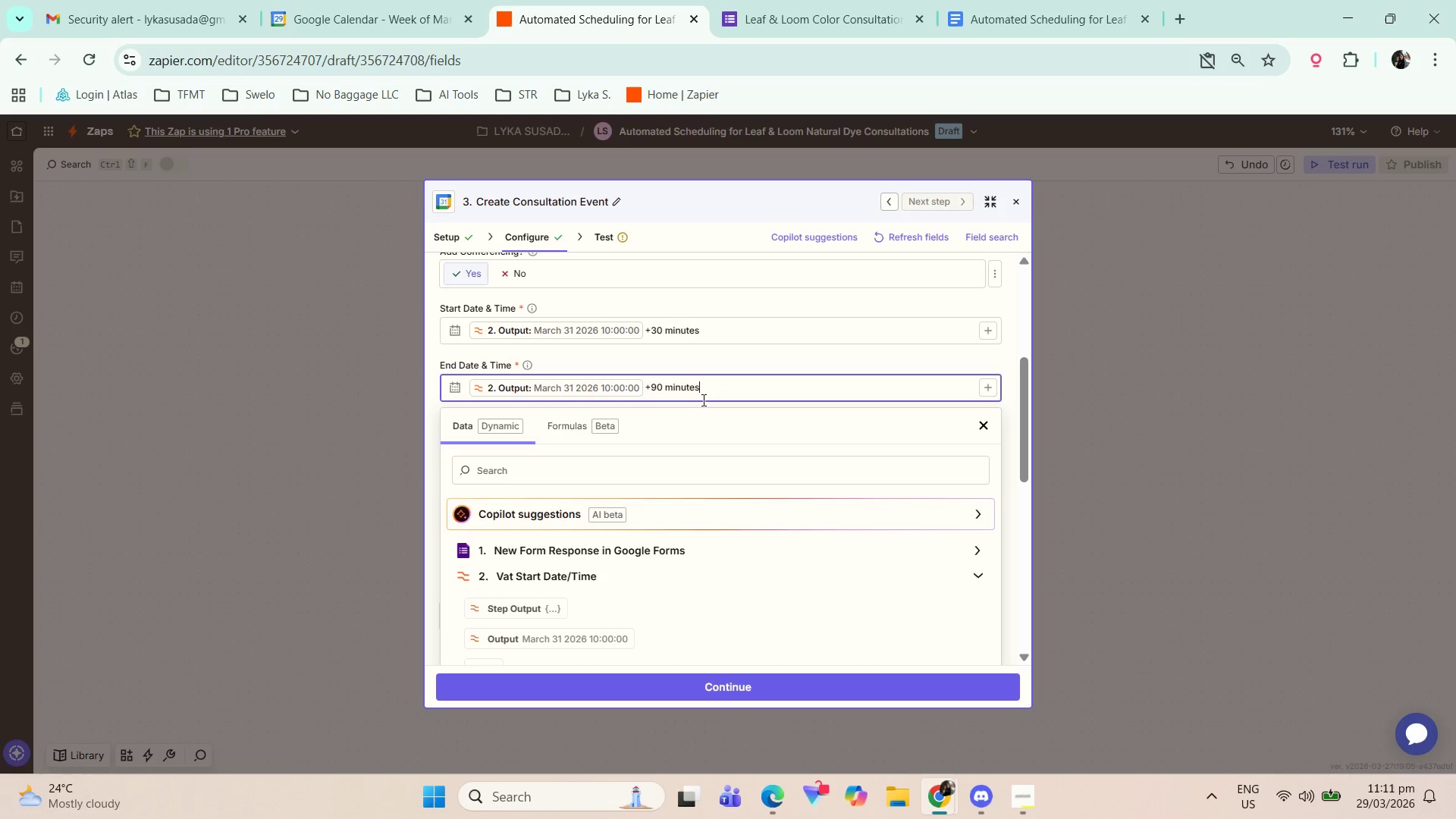 
left_click_drag(start_coordinate=[661, 384], to_coordinate=[653, 386])
 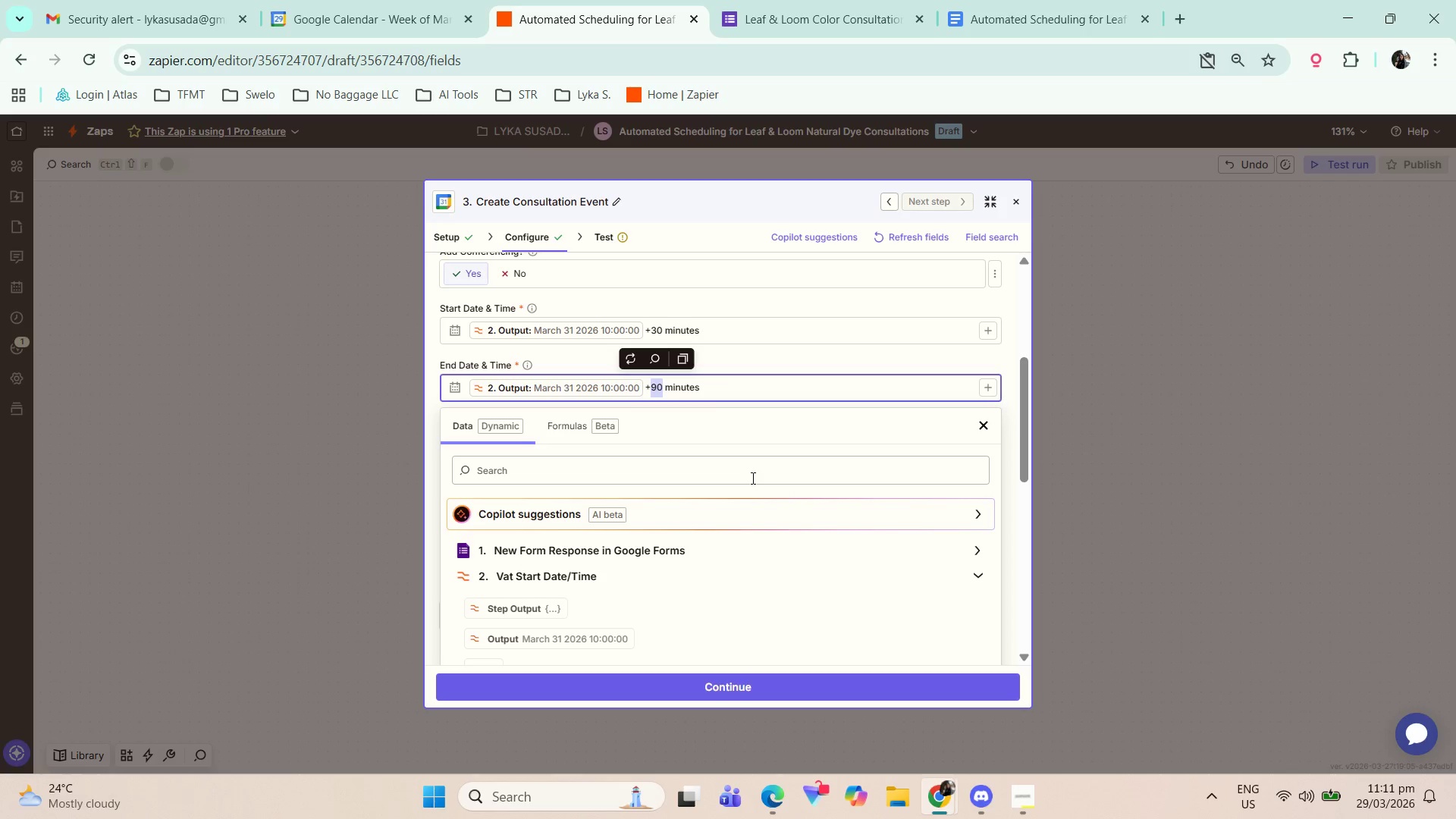 
left_click([777, 695])
 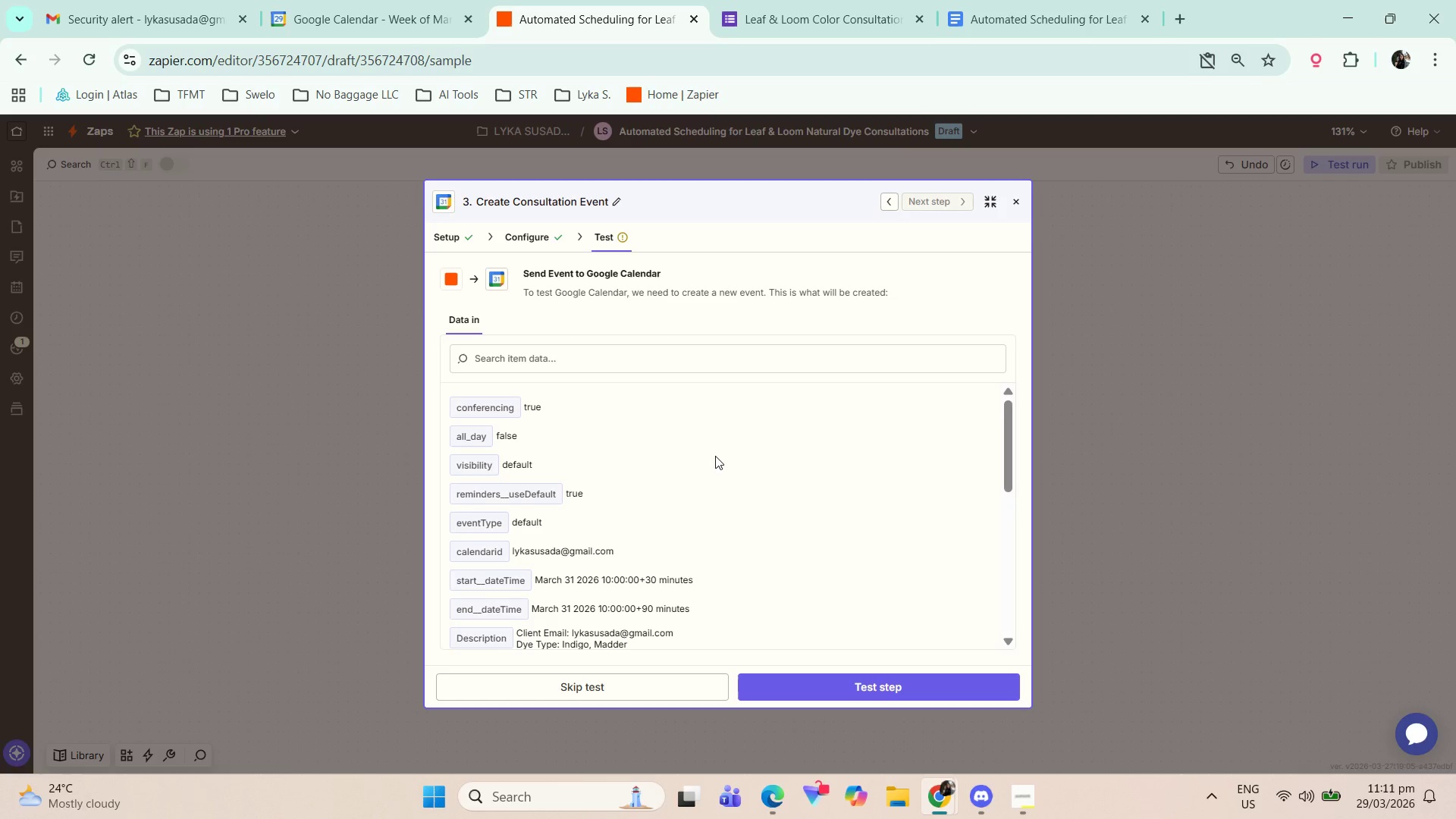 
wait(10.94)
 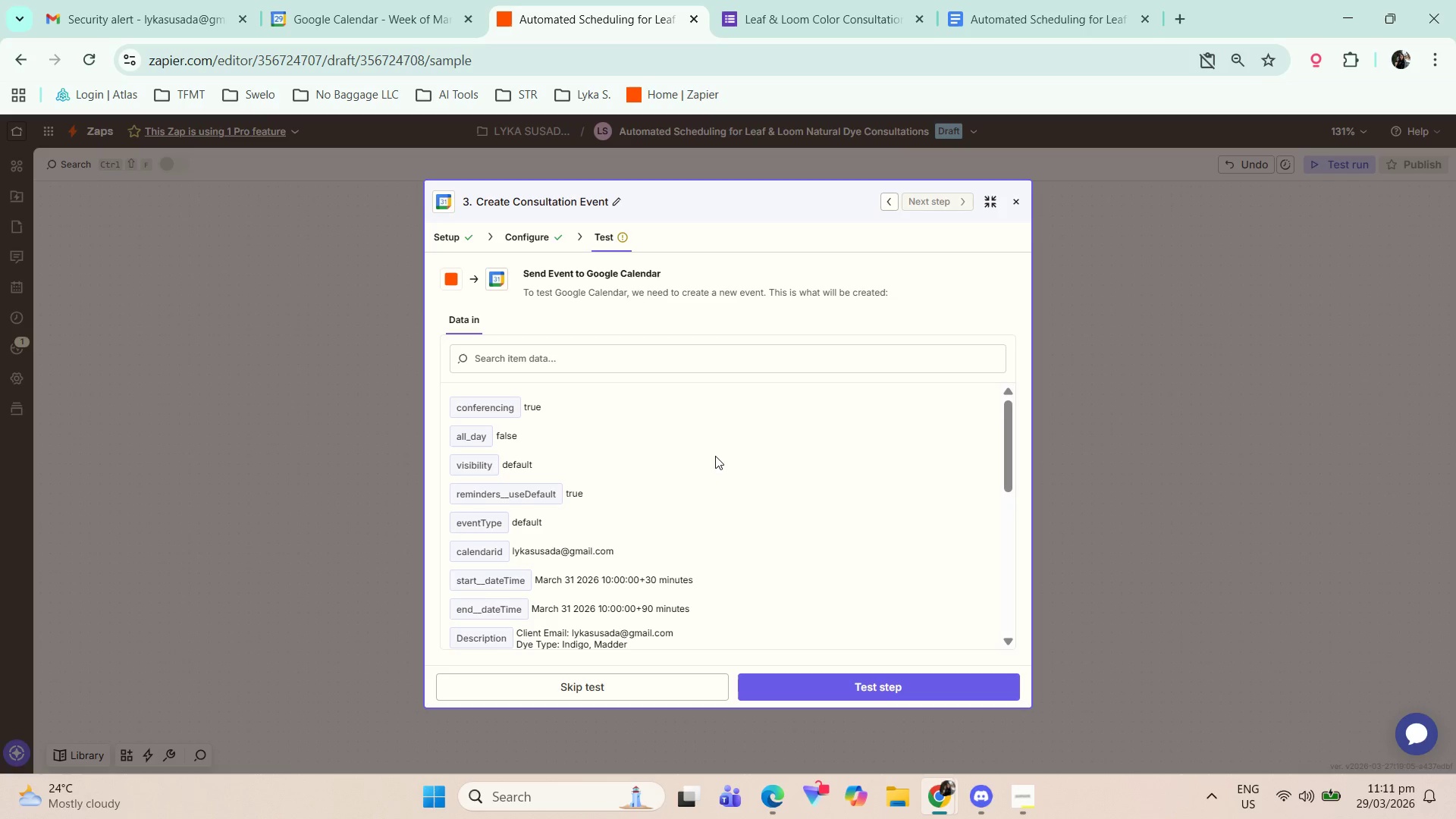 
scroll: coordinate [711, 469], scroll_direction: down, amount: 2.0
 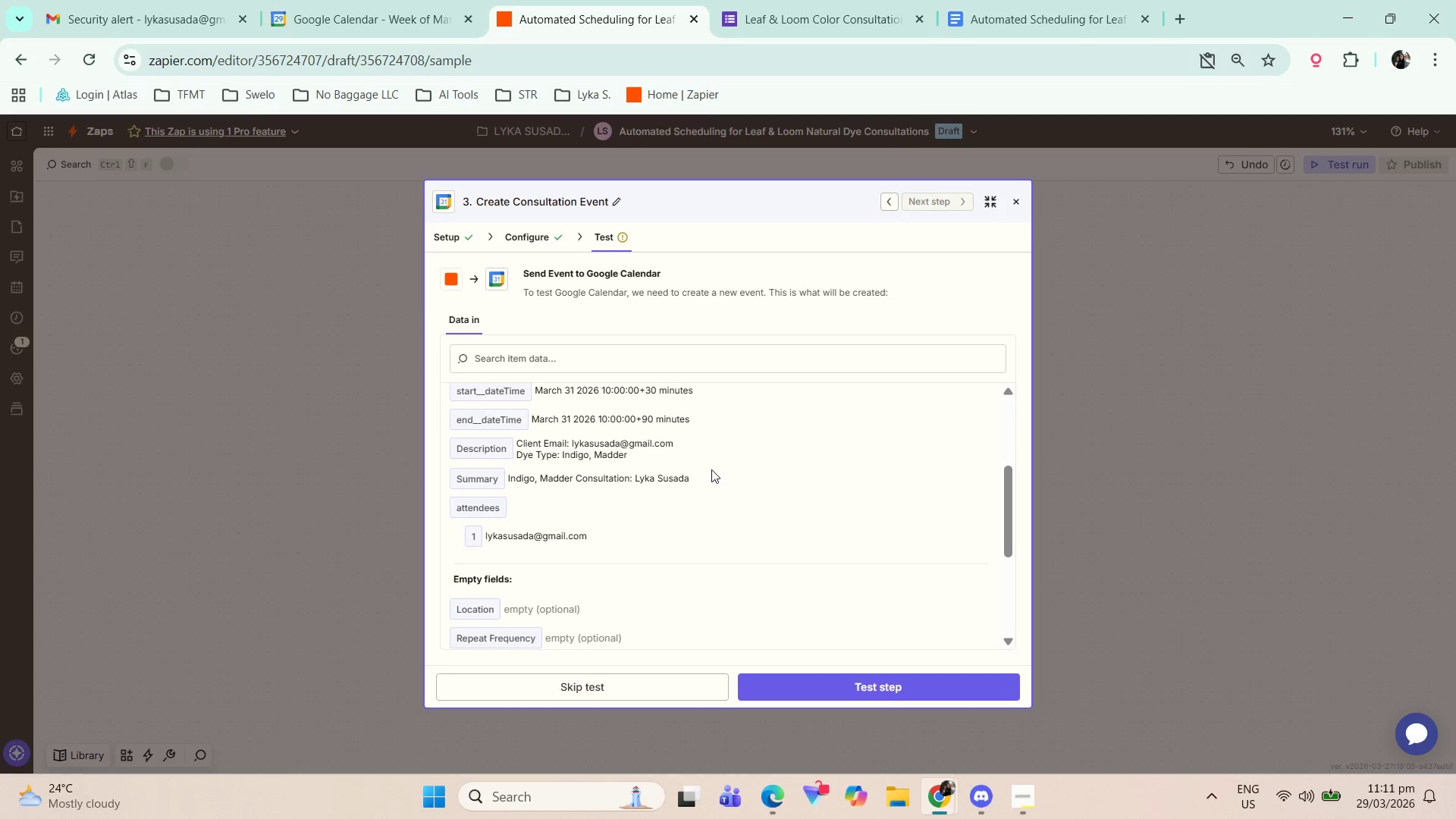 
scroll: coordinate [717, 472], scroll_direction: up, amount: 2.0
 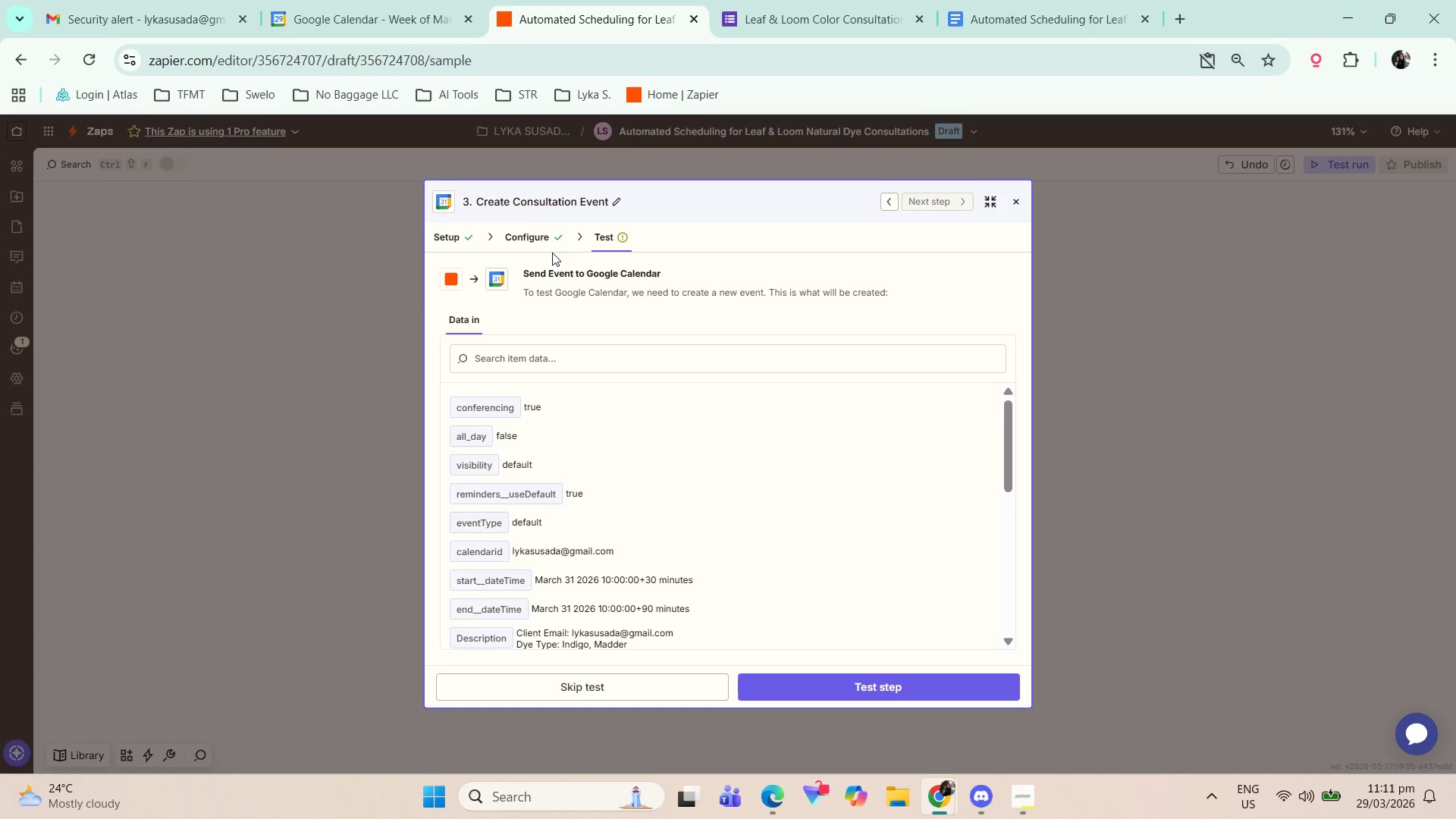 
scroll: coordinate [708, 462], scroll_direction: down, amount: 2.0
 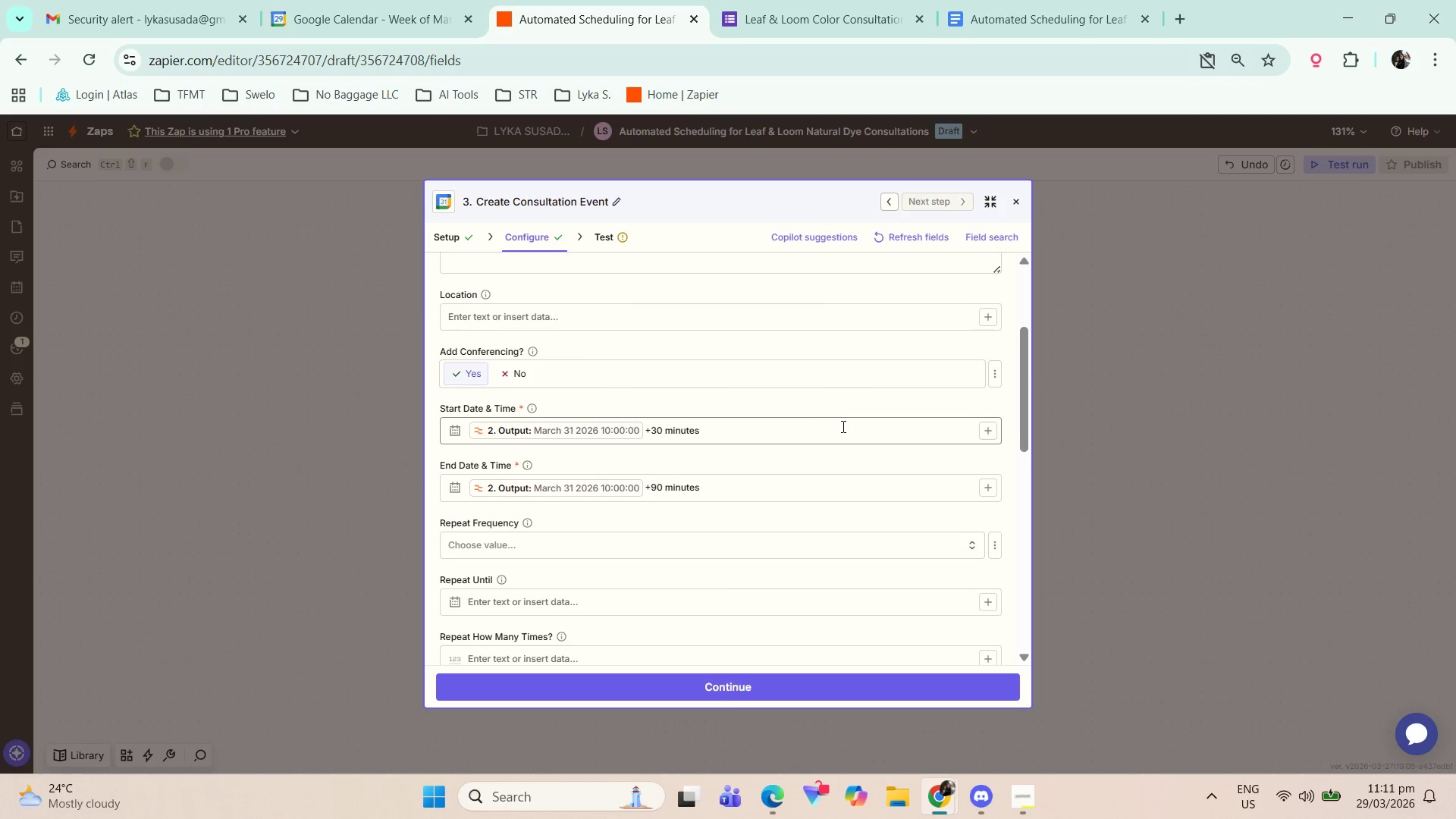 
left_click([743, 436])
 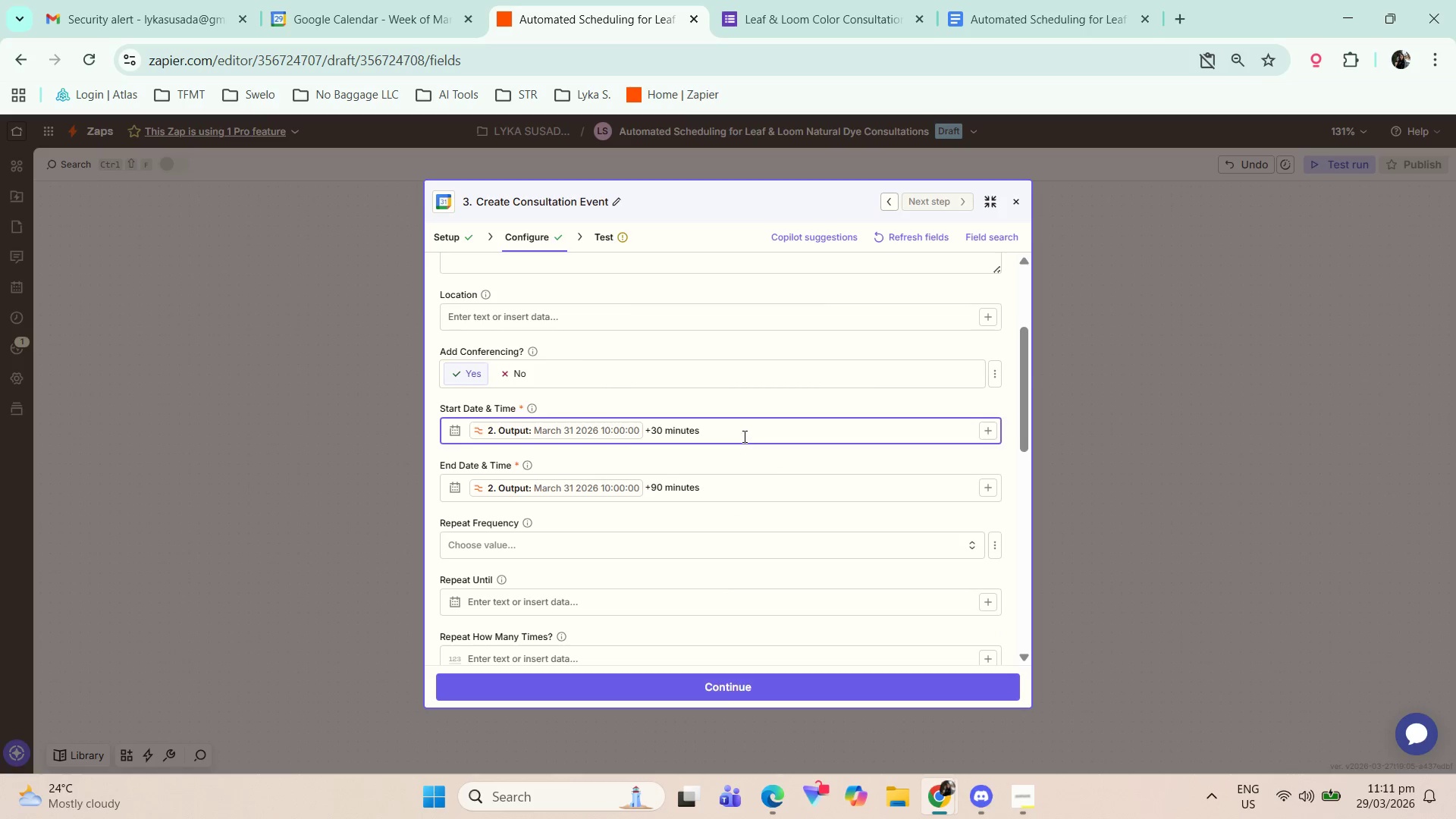 
key(Backspace)
 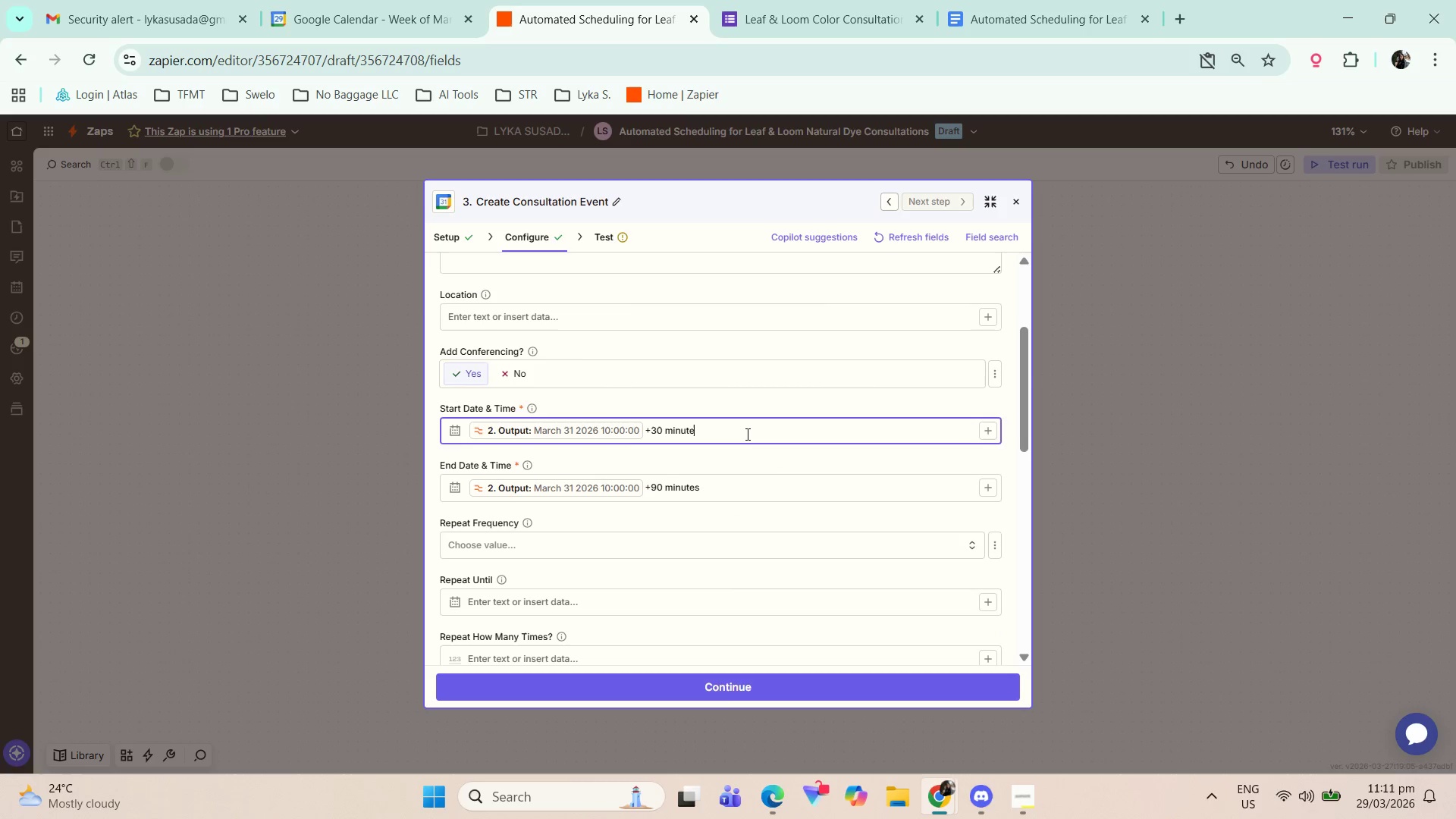 
key(Backspace)
 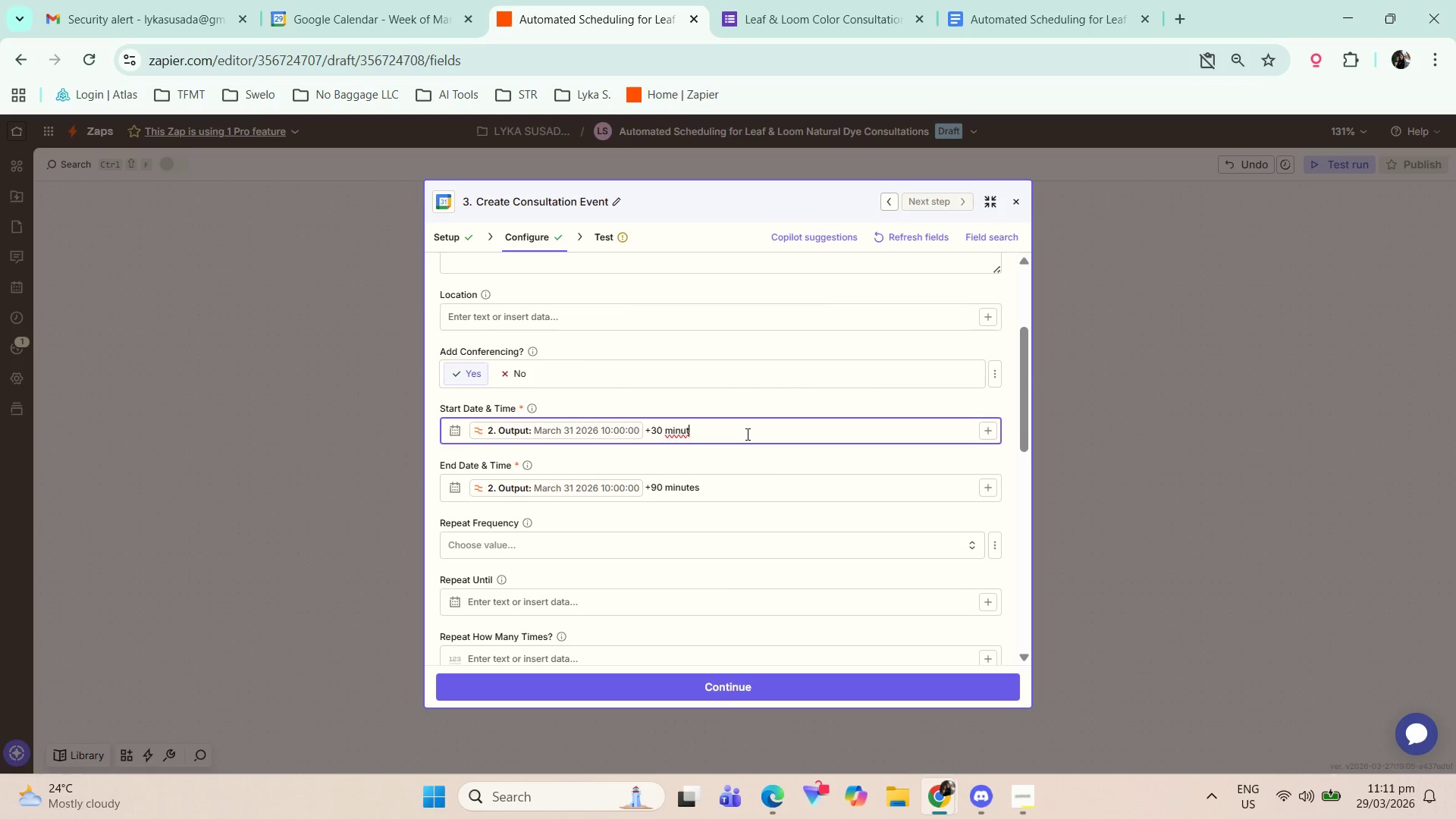 
key(Backspace)
 